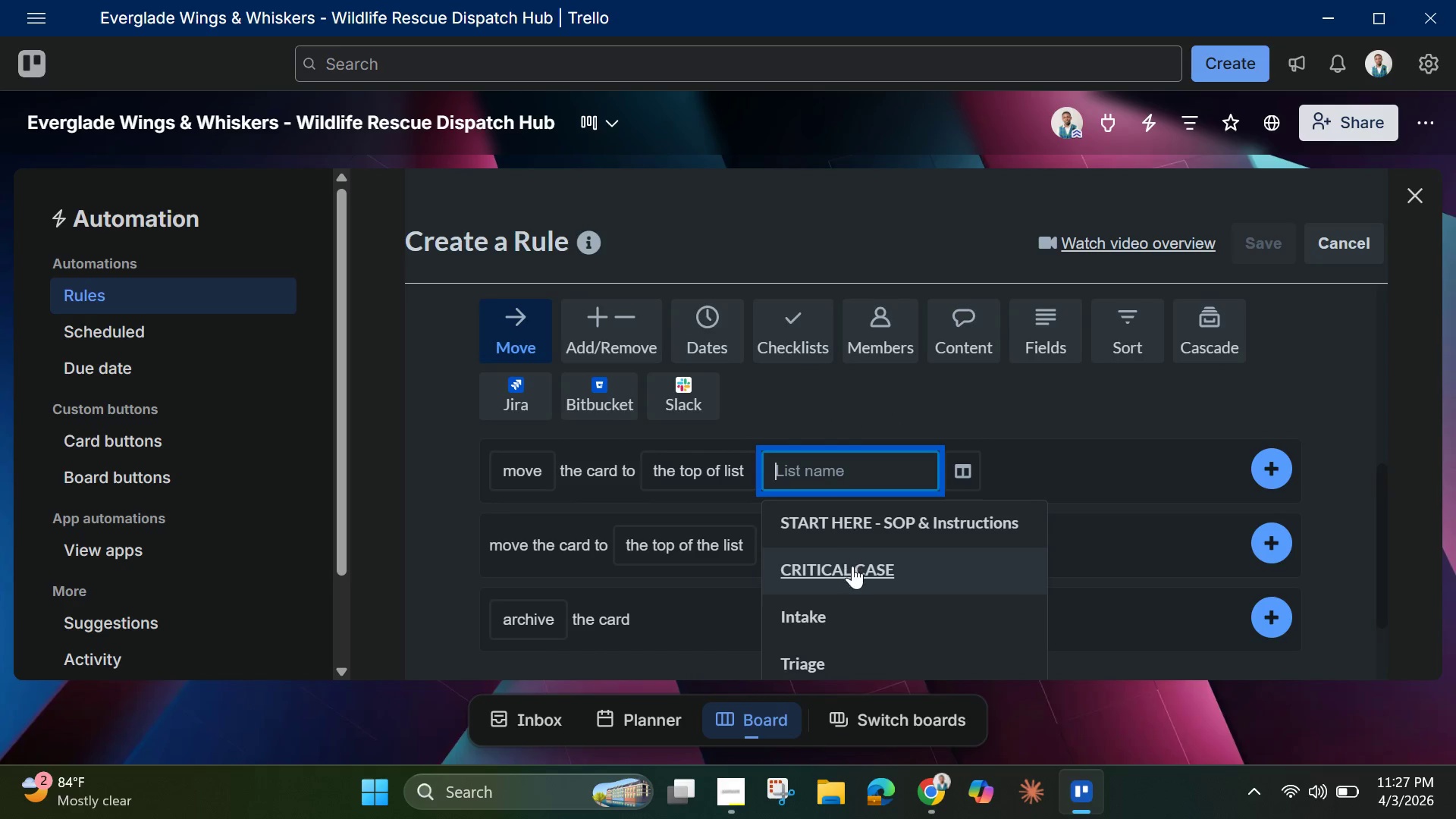 
left_click([854, 567])
 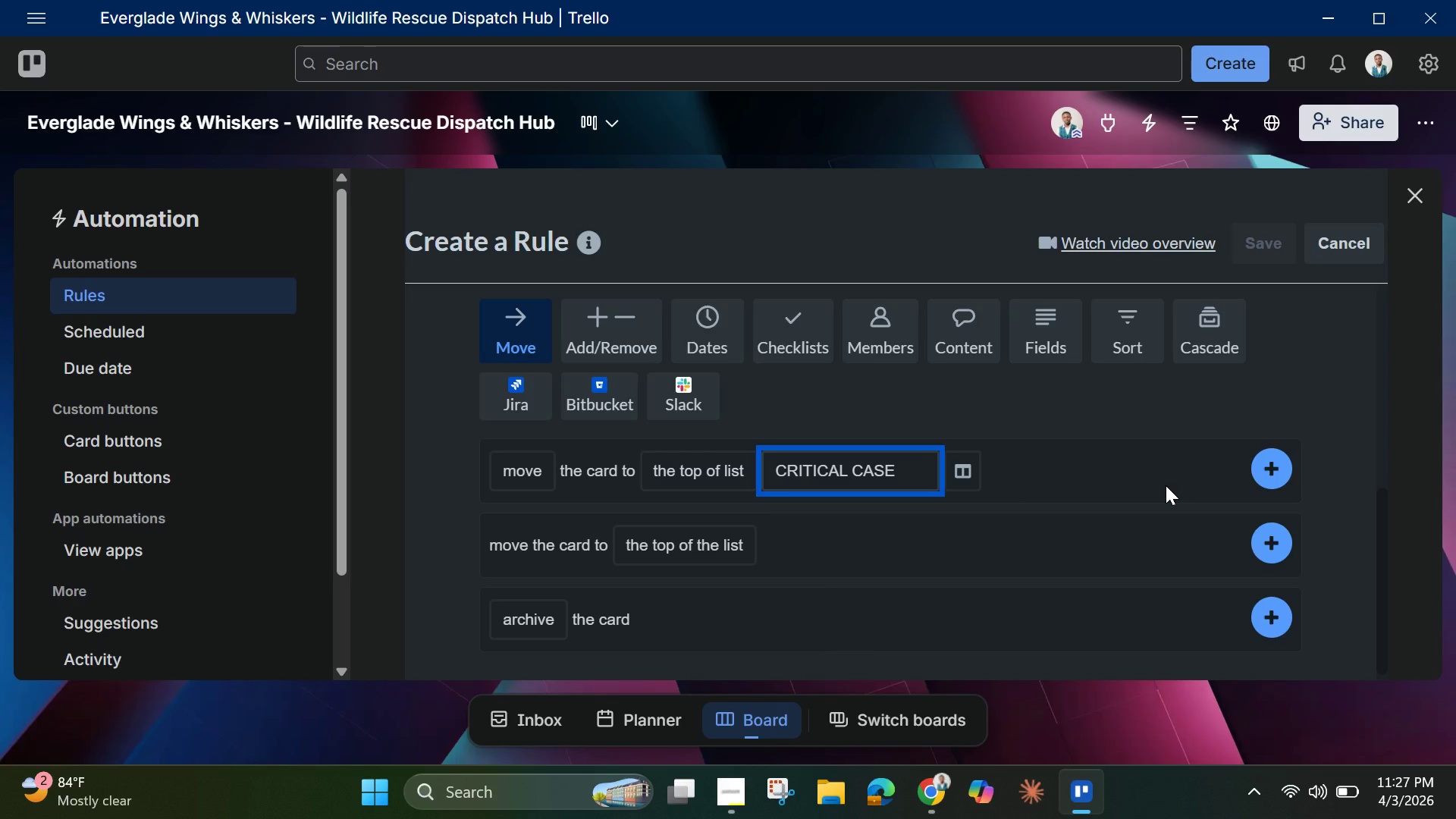 
mouse_move([1248, 475])
 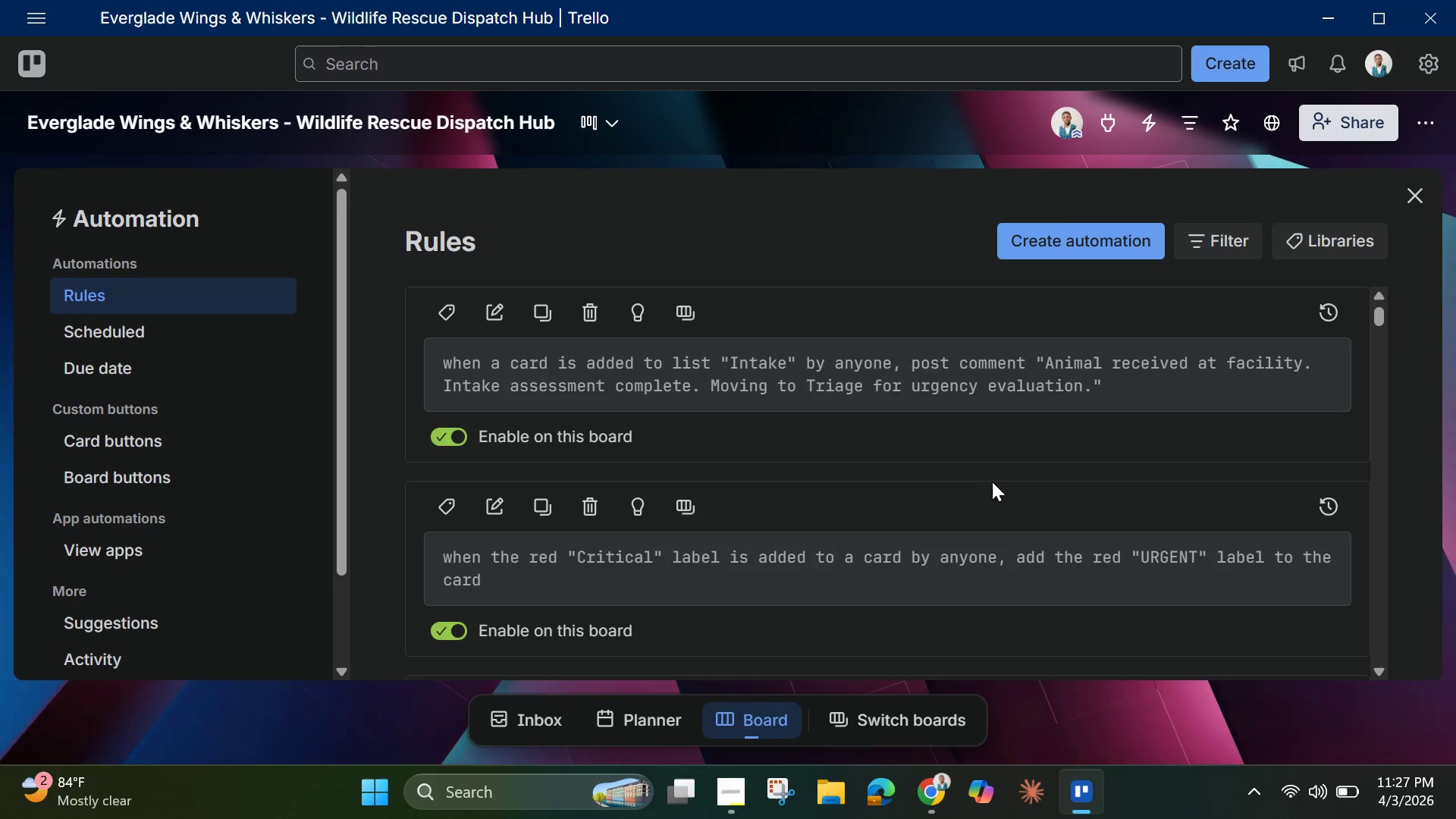 
wait(11.4)
 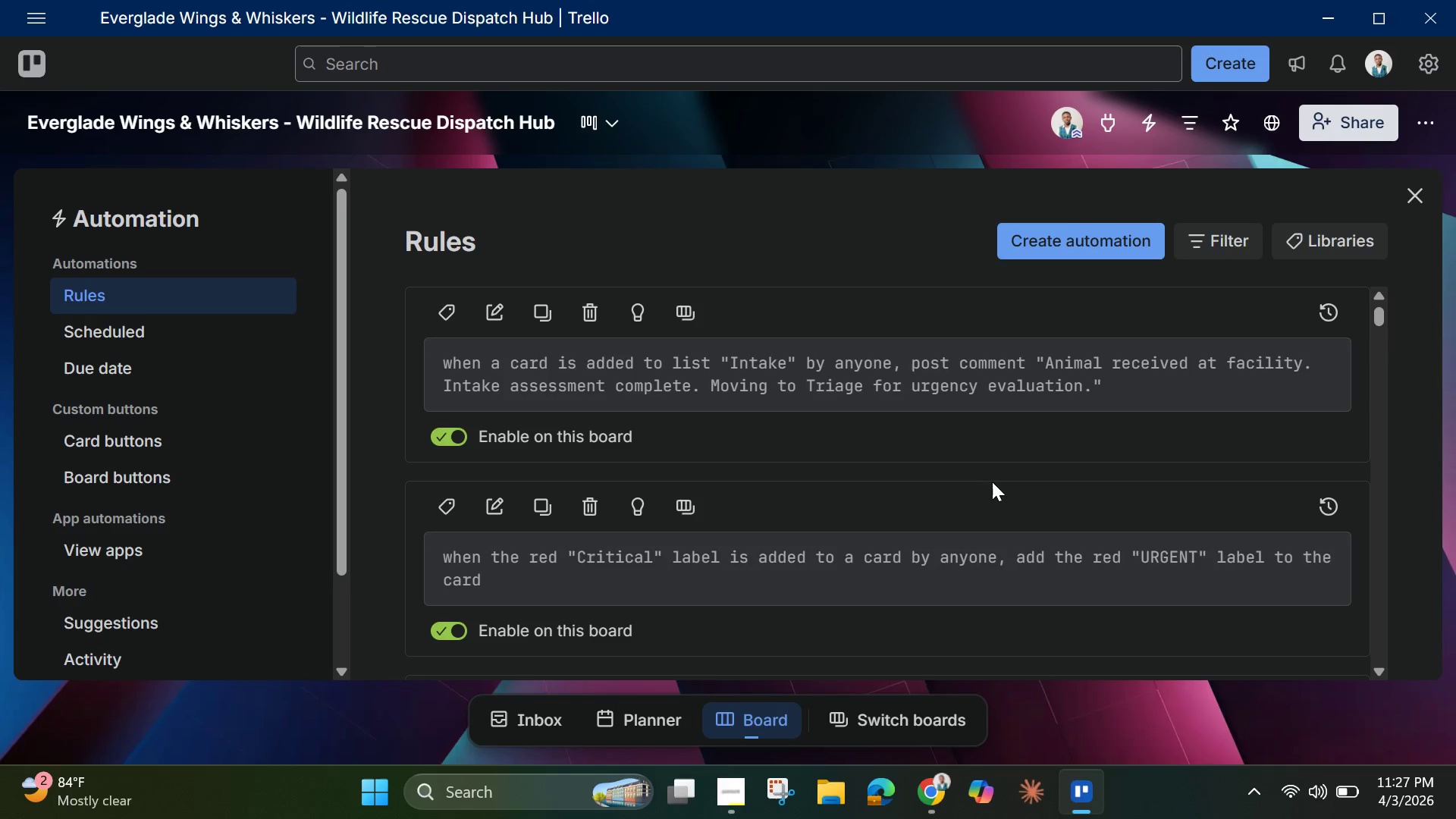 
scroll: coordinate [968, 476], scroll_direction: down, amount: 3.0
 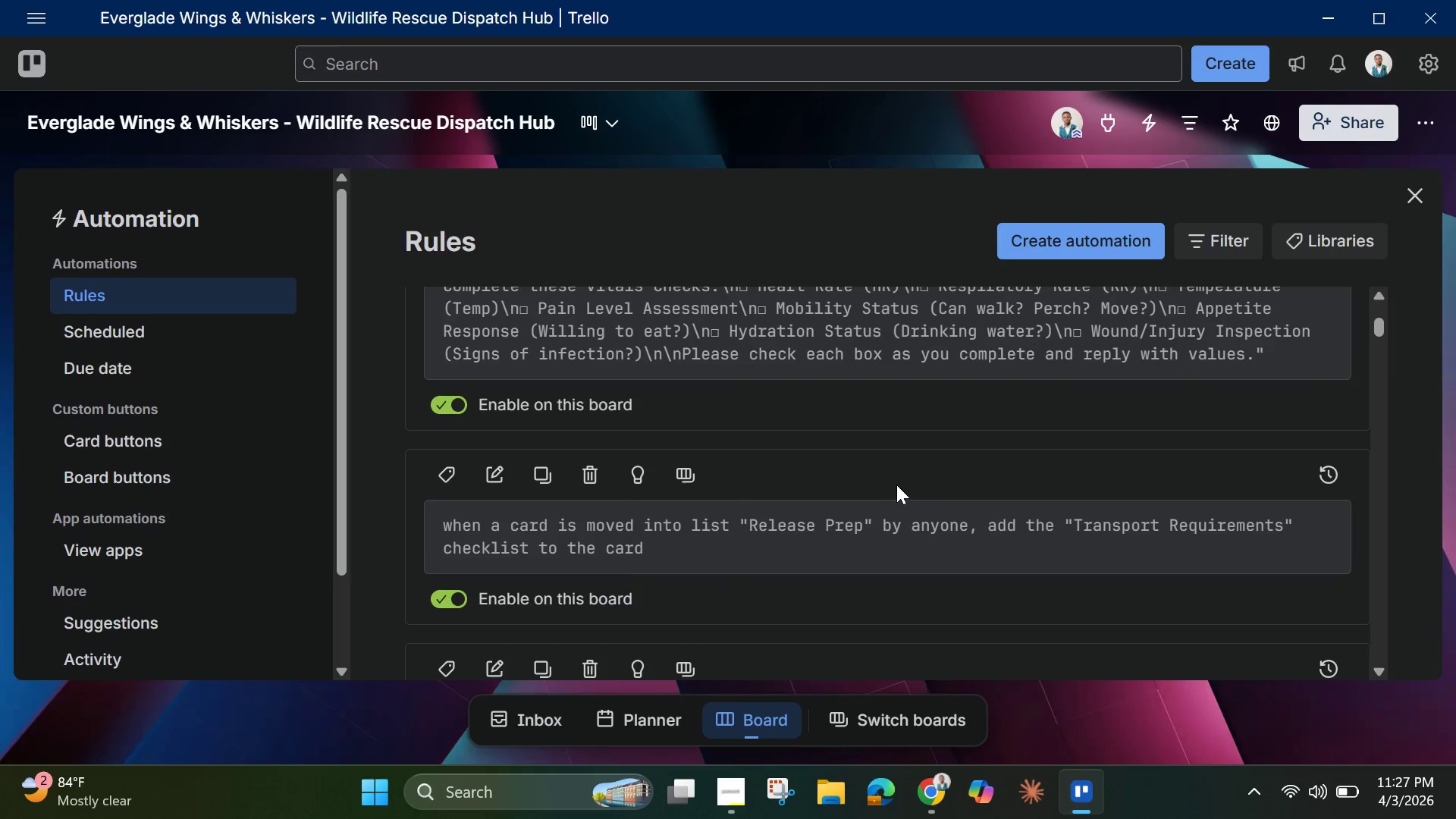 
left_click([1220, 255])
 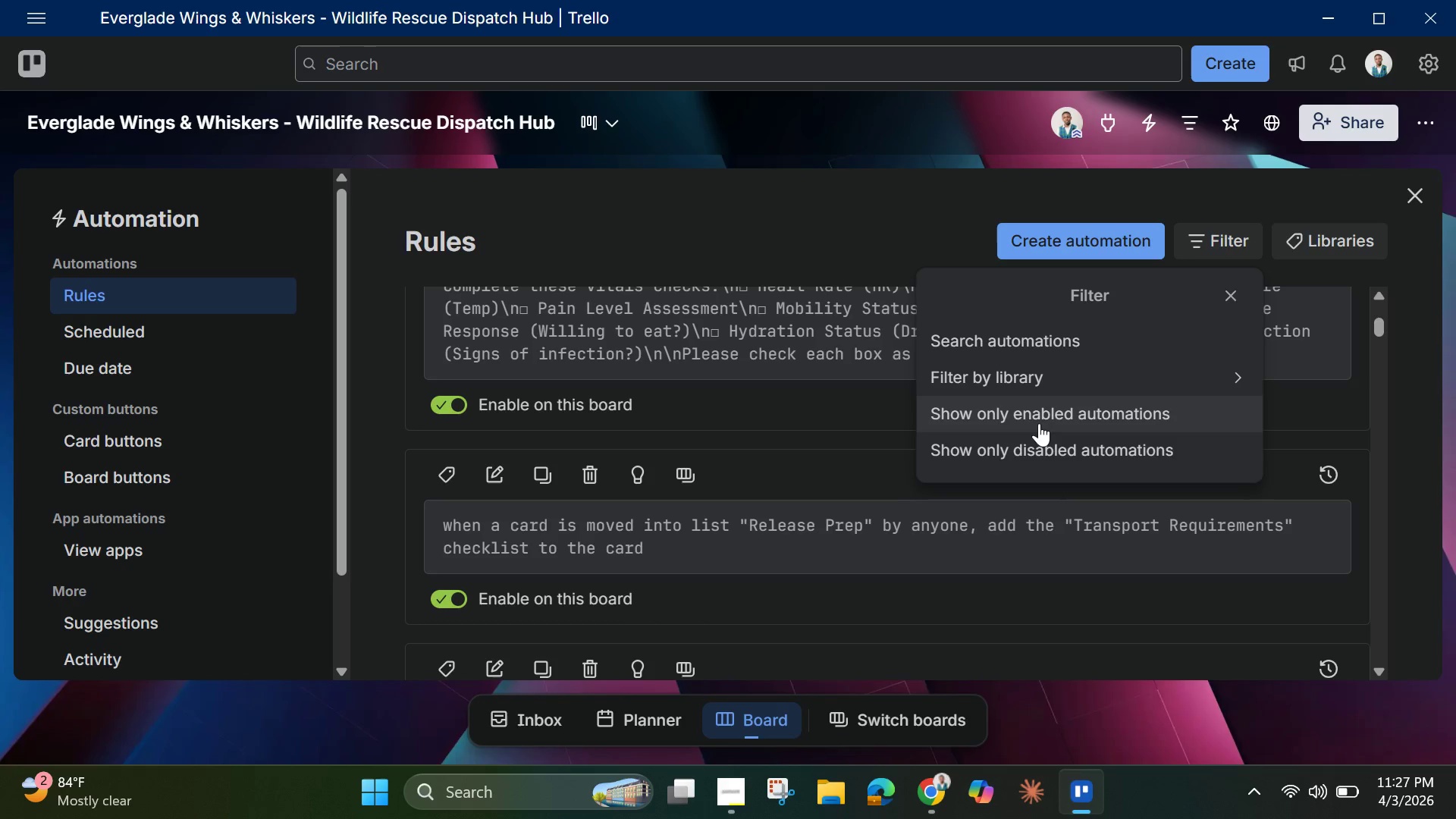 
left_click([1039, 422])
 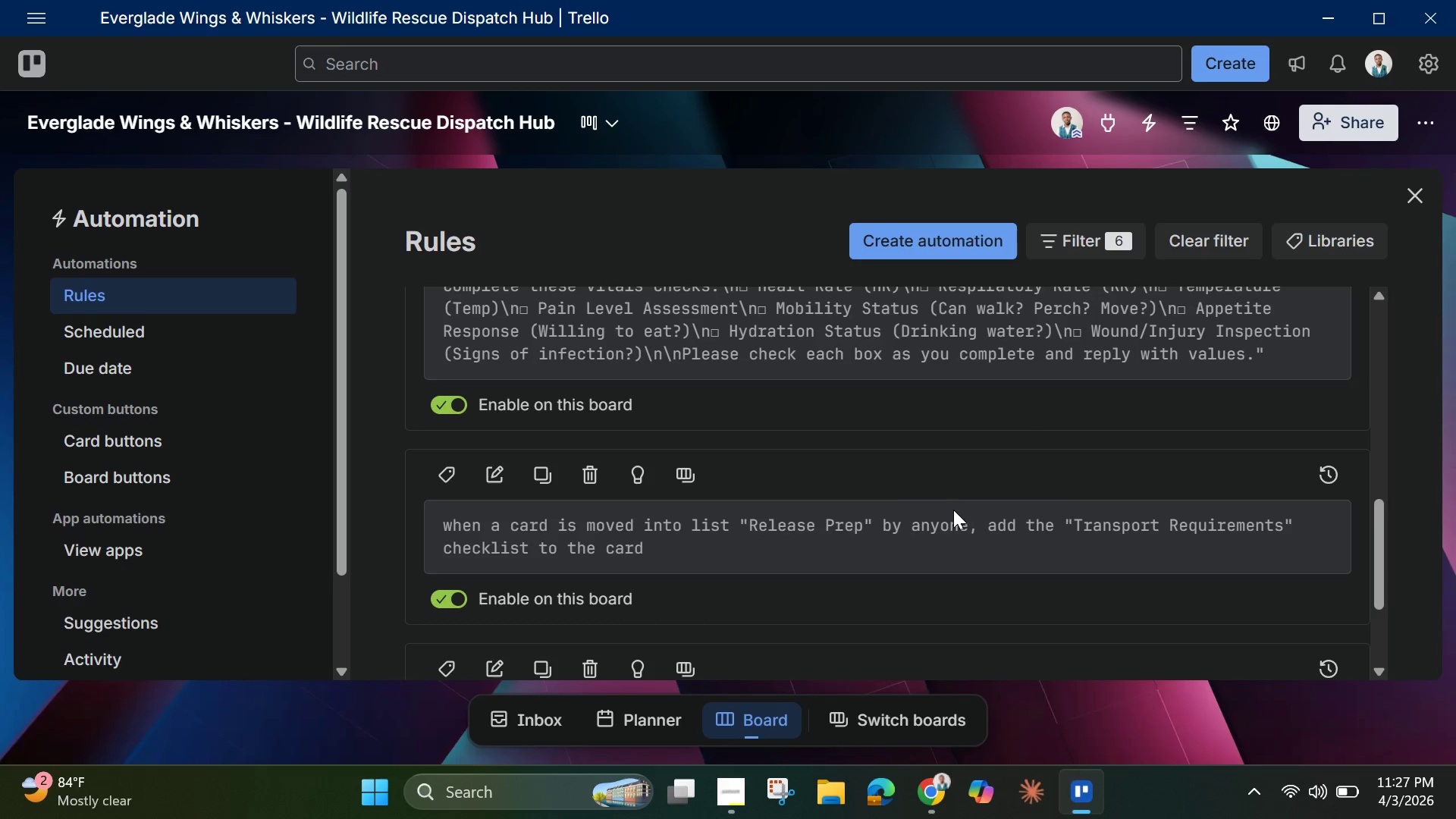 
scroll: coordinate [764, 601], scroll_direction: down, amount: 6.0
 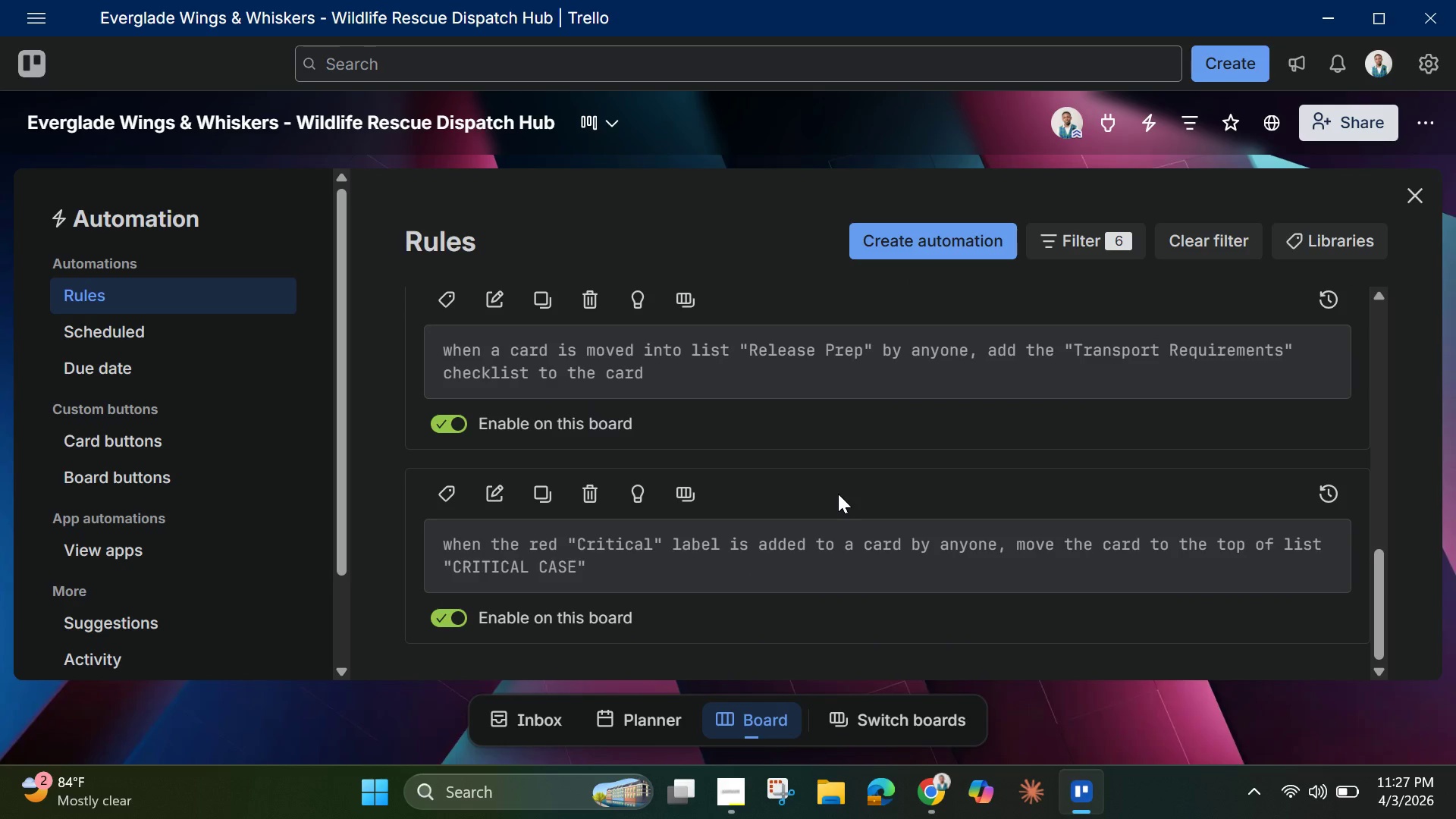 
left_click_drag(start_coordinate=[839, 495], to_coordinate=[843, 469])
 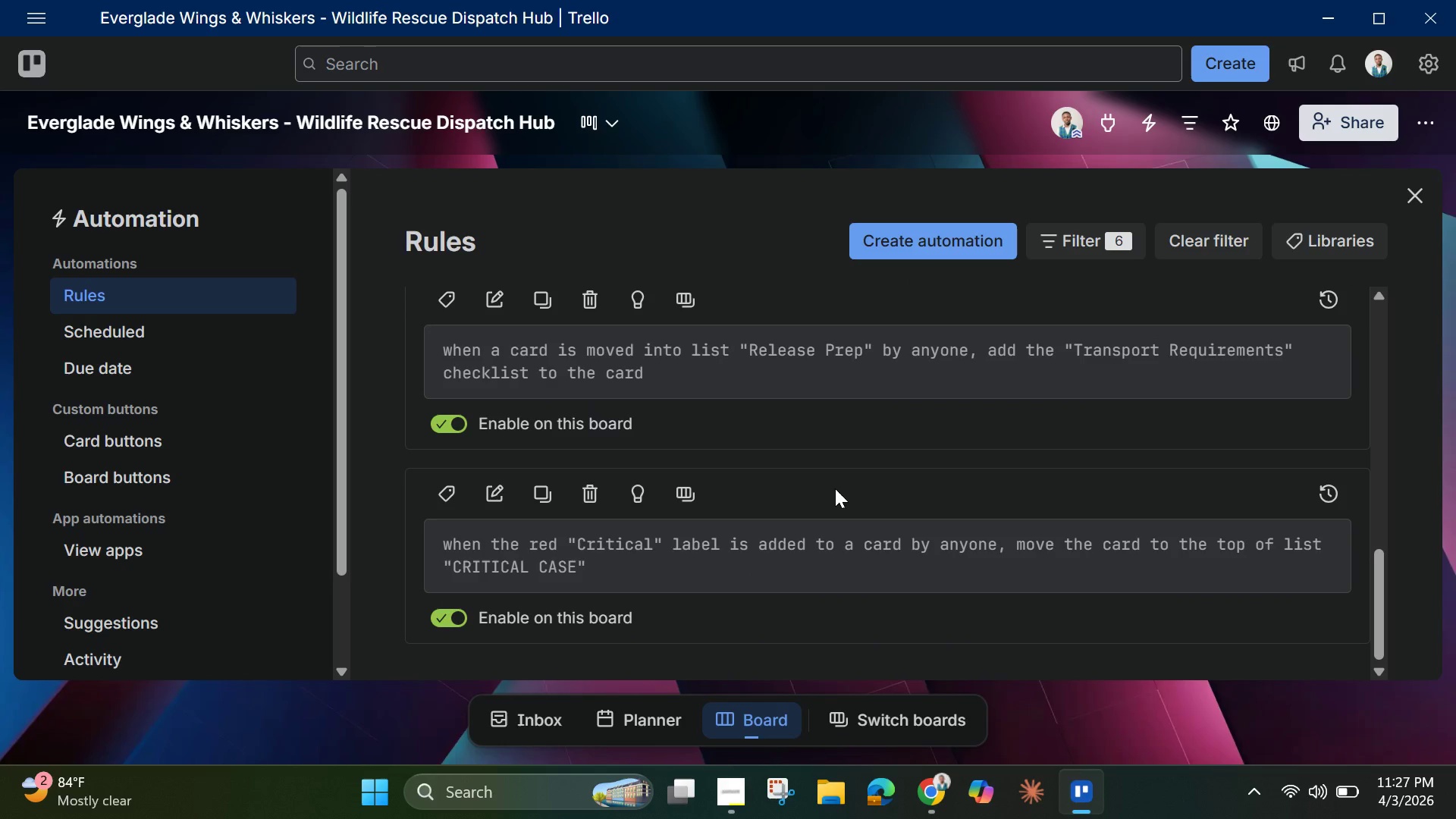 
left_click_drag(start_coordinate=[836, 497], to_coordinate=[828, 451])
 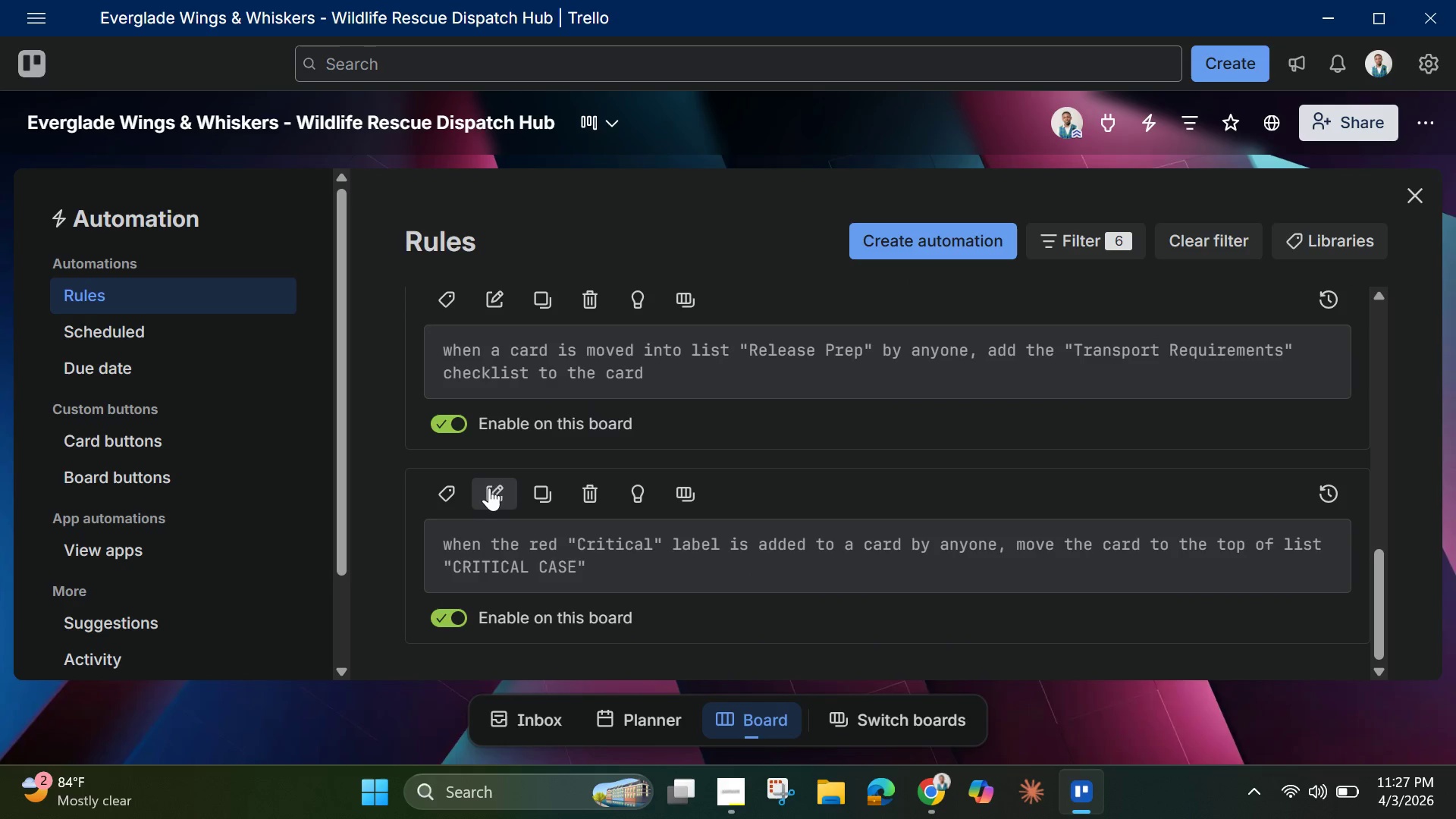 
mouse_move([504, 479])
 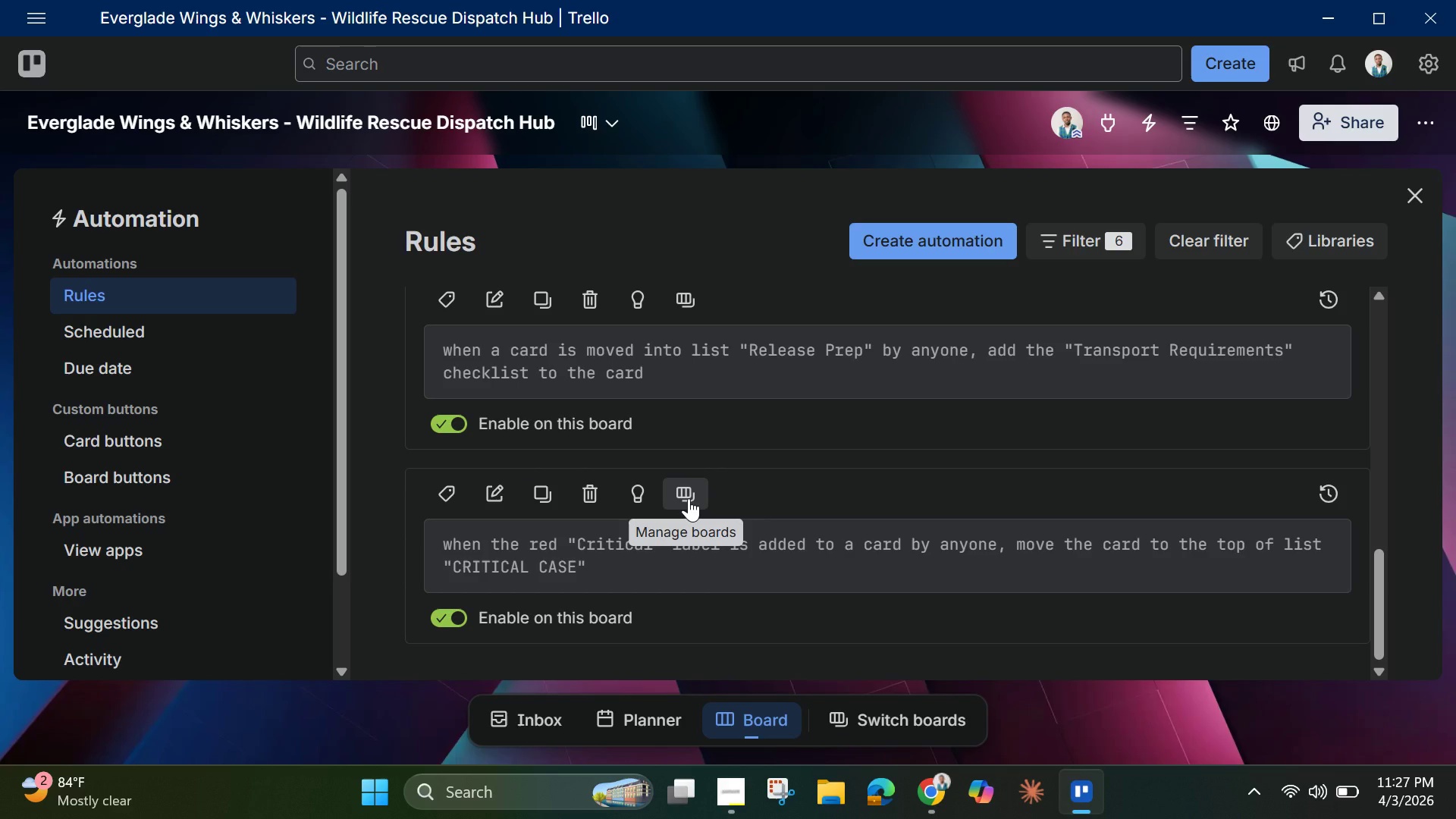 
left_click([689, 498])
 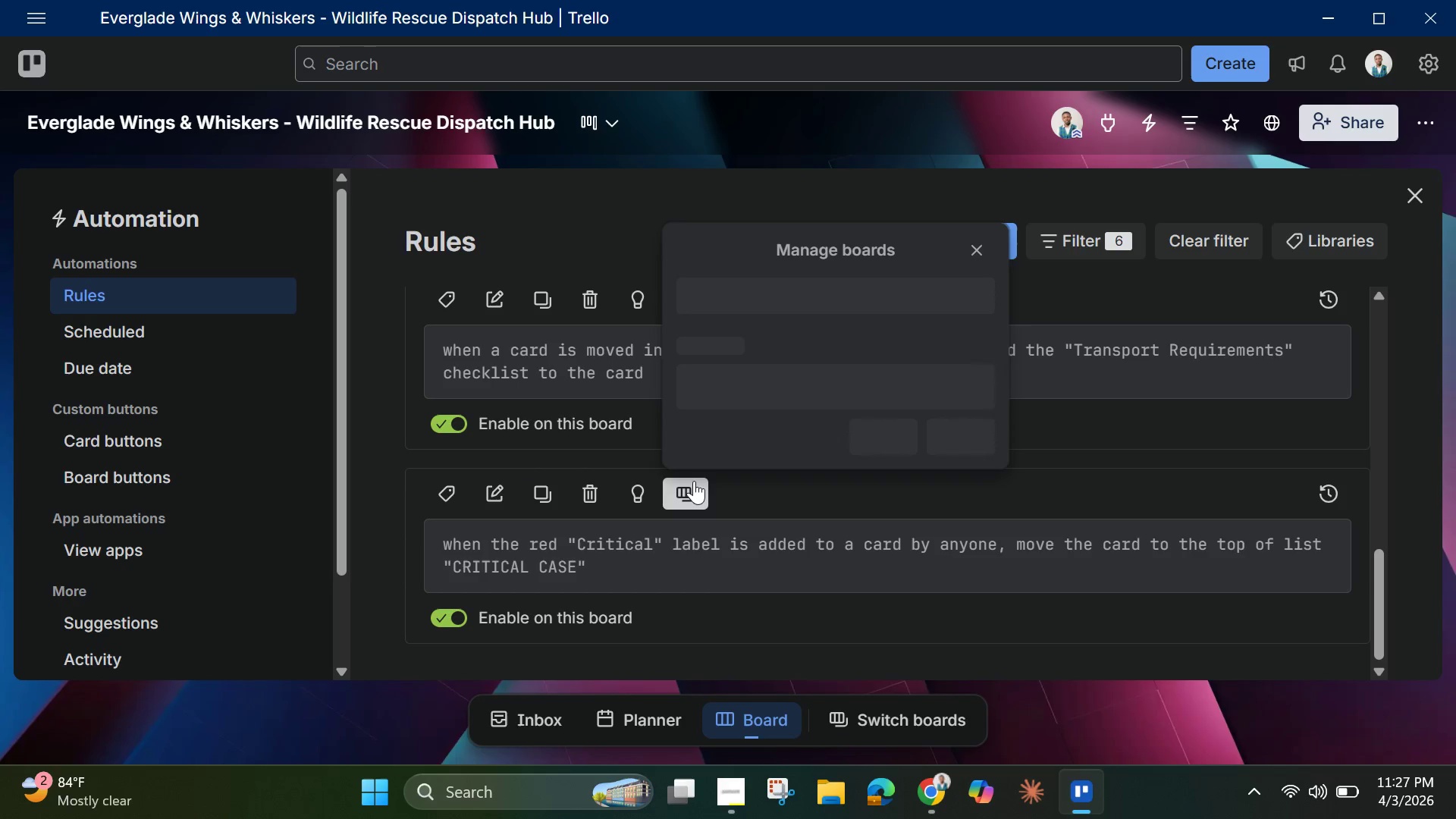 
wait(8.97)
 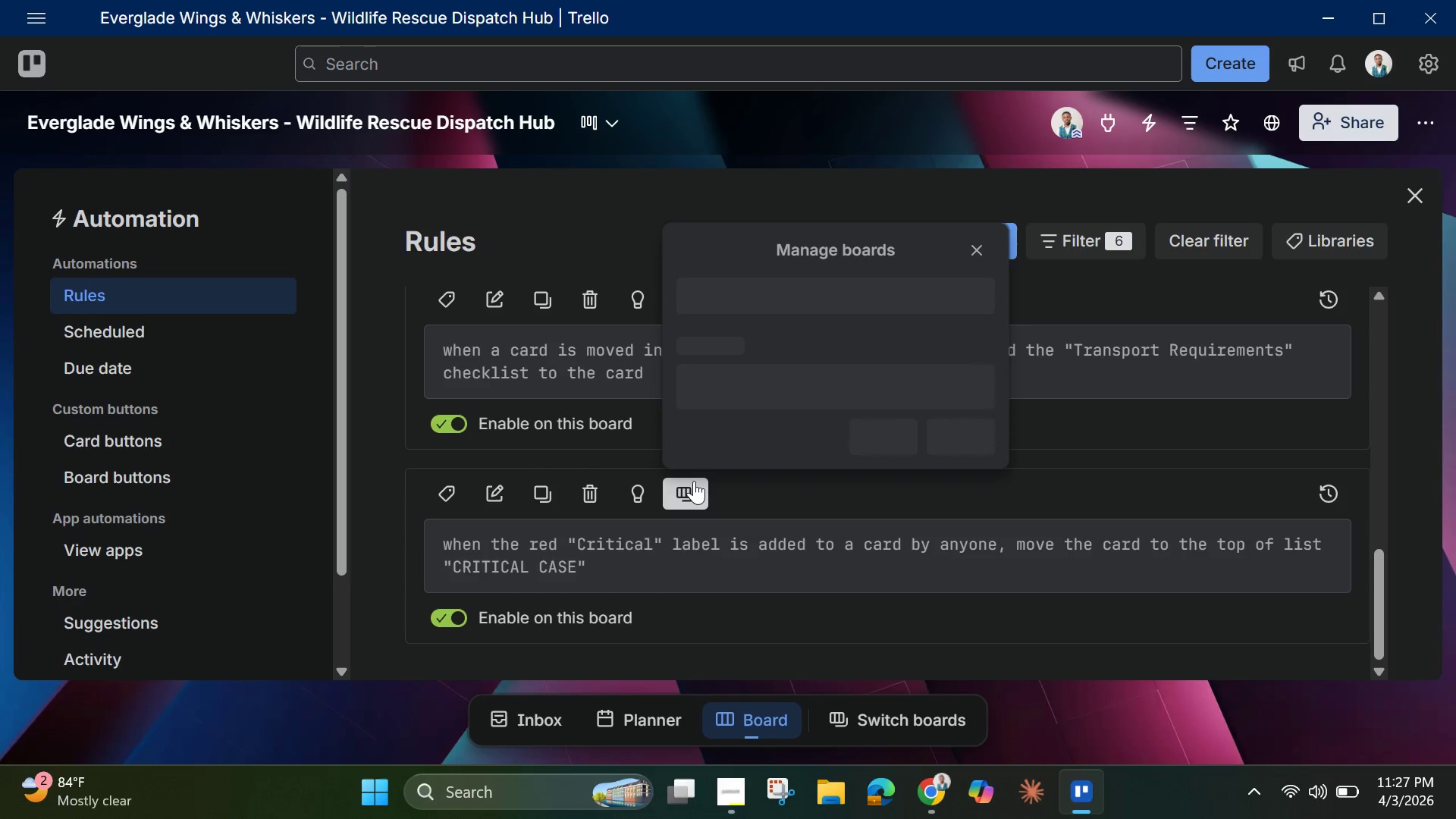 
left_click([877, 432])
 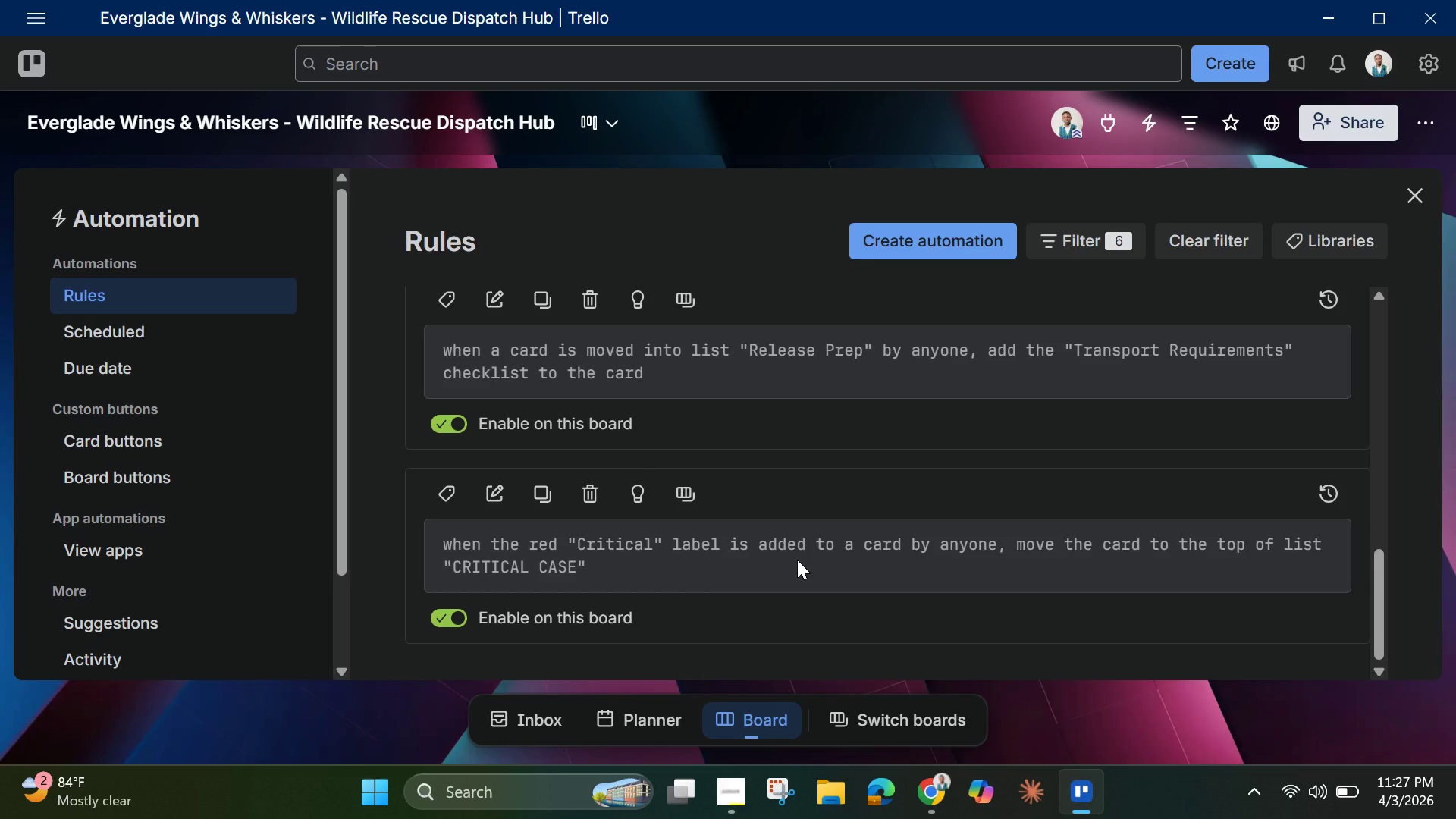 
scroll: coordinate [797, 560], scroll_direction: down, amount: 1.0
 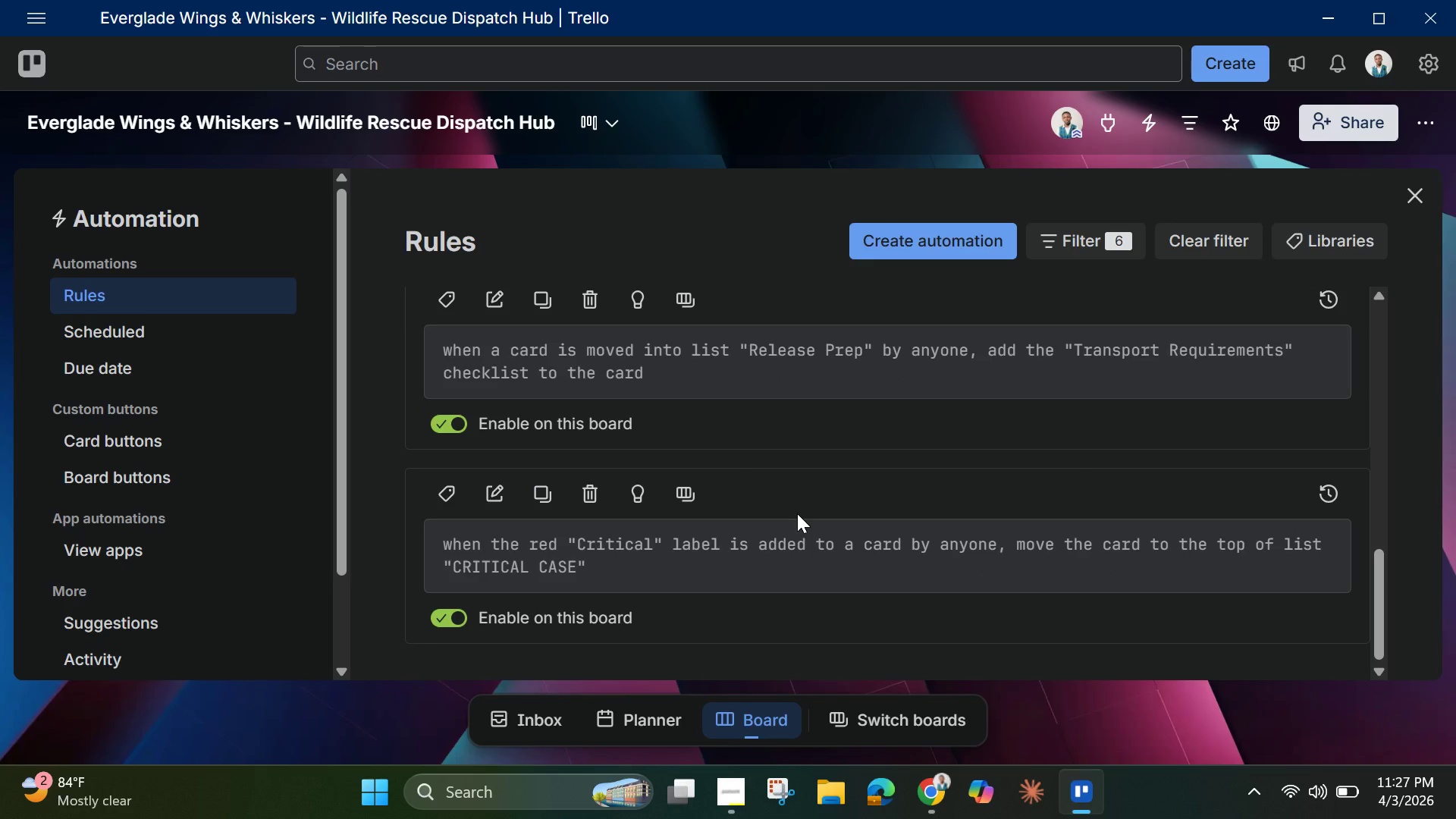 
wait(6.02)
 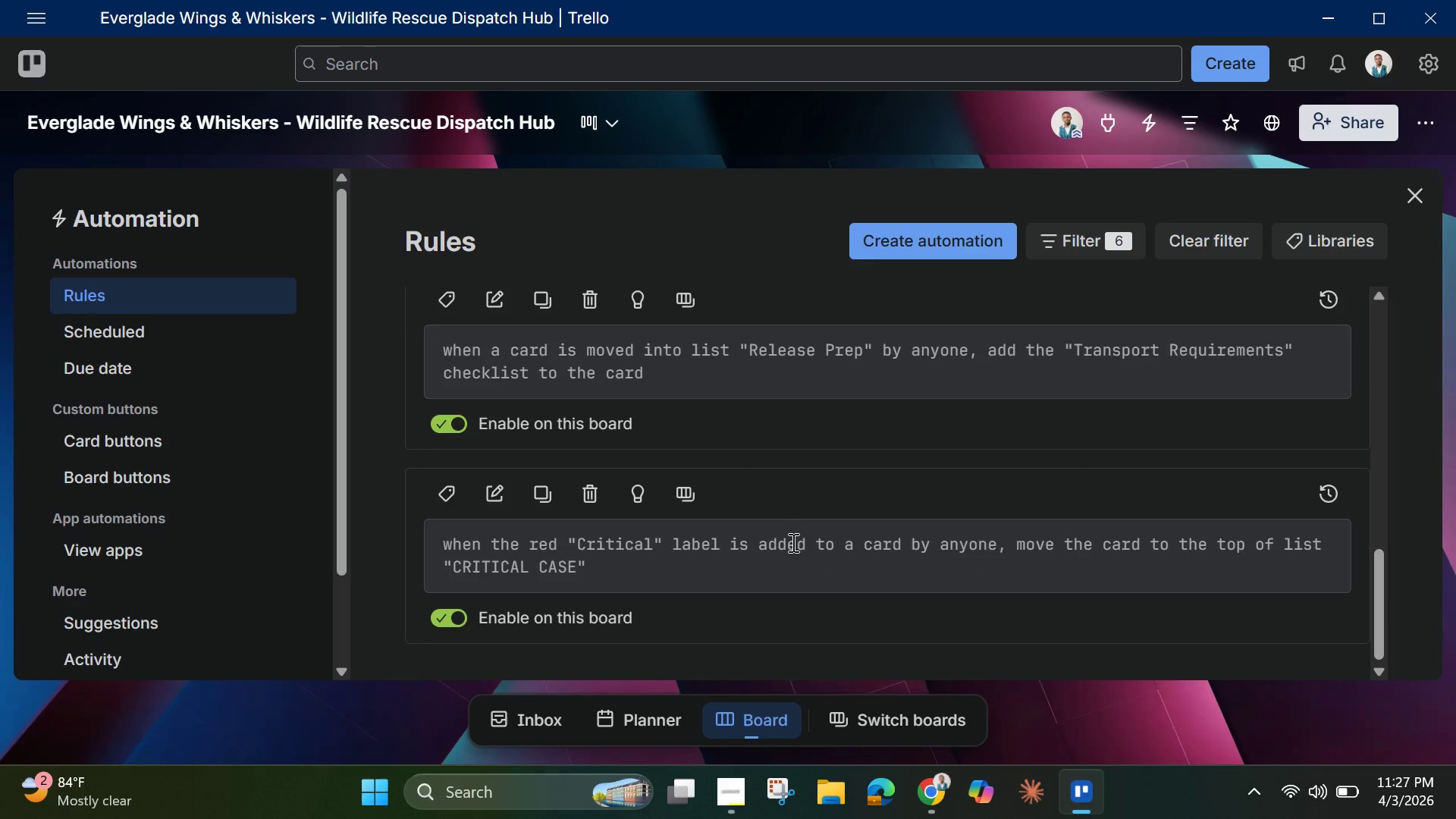 
scroll: coordinate [760, 454], scroll_direction: up, amount: 11.0
 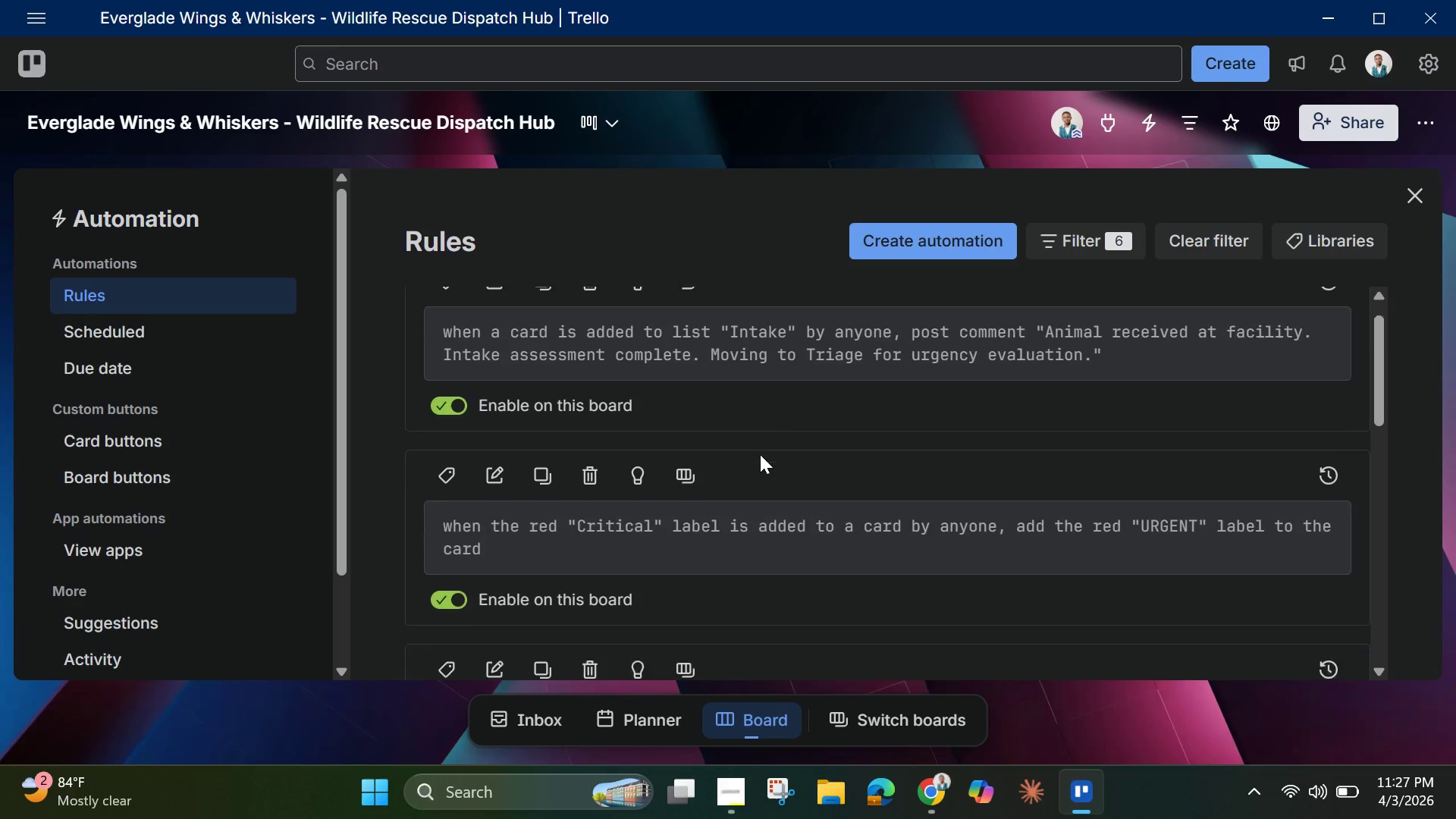 
scroll: coordinate [760, 454], scroll_direction: down, amount: 1.0
 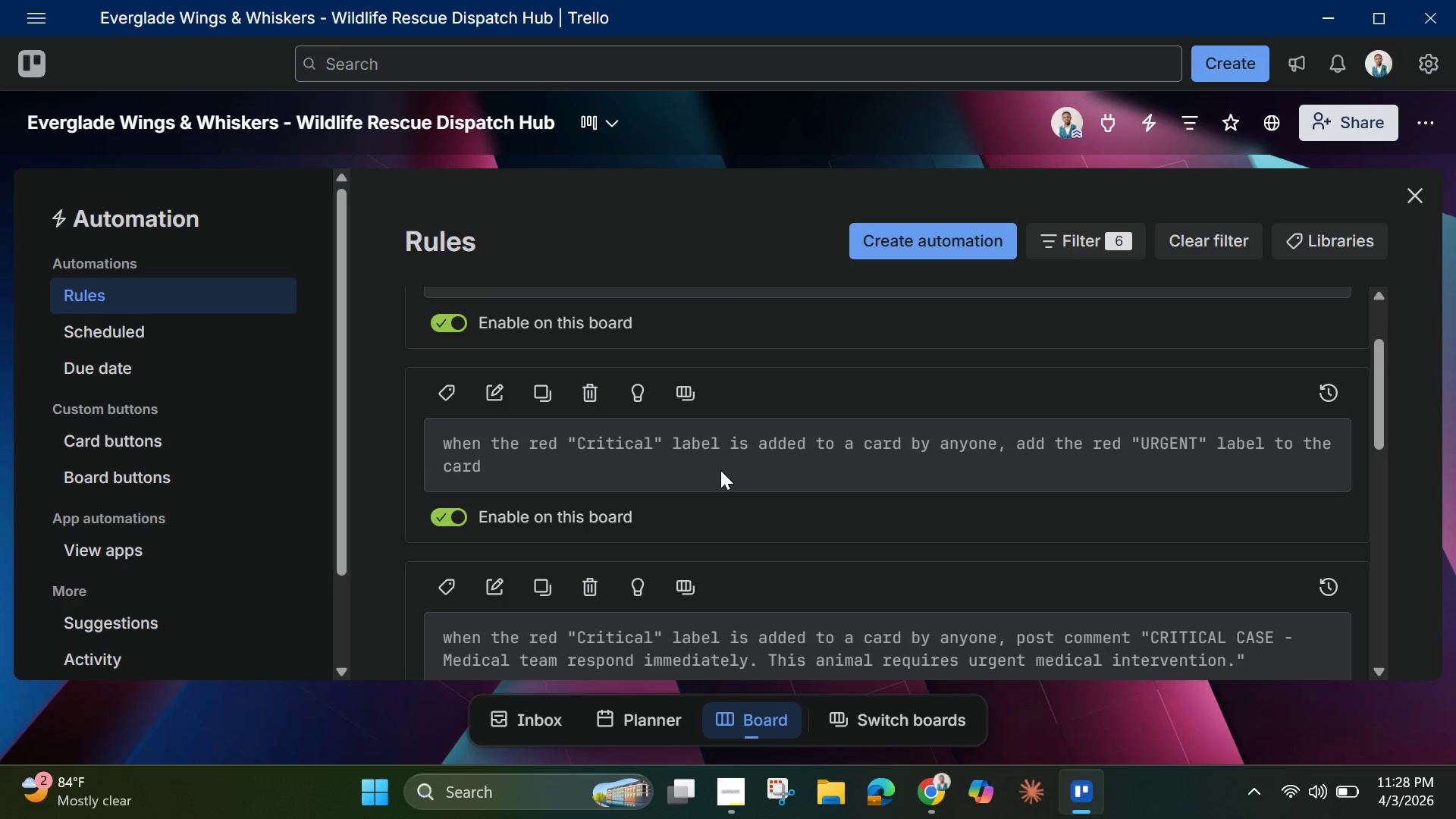 
wait(10.14)
 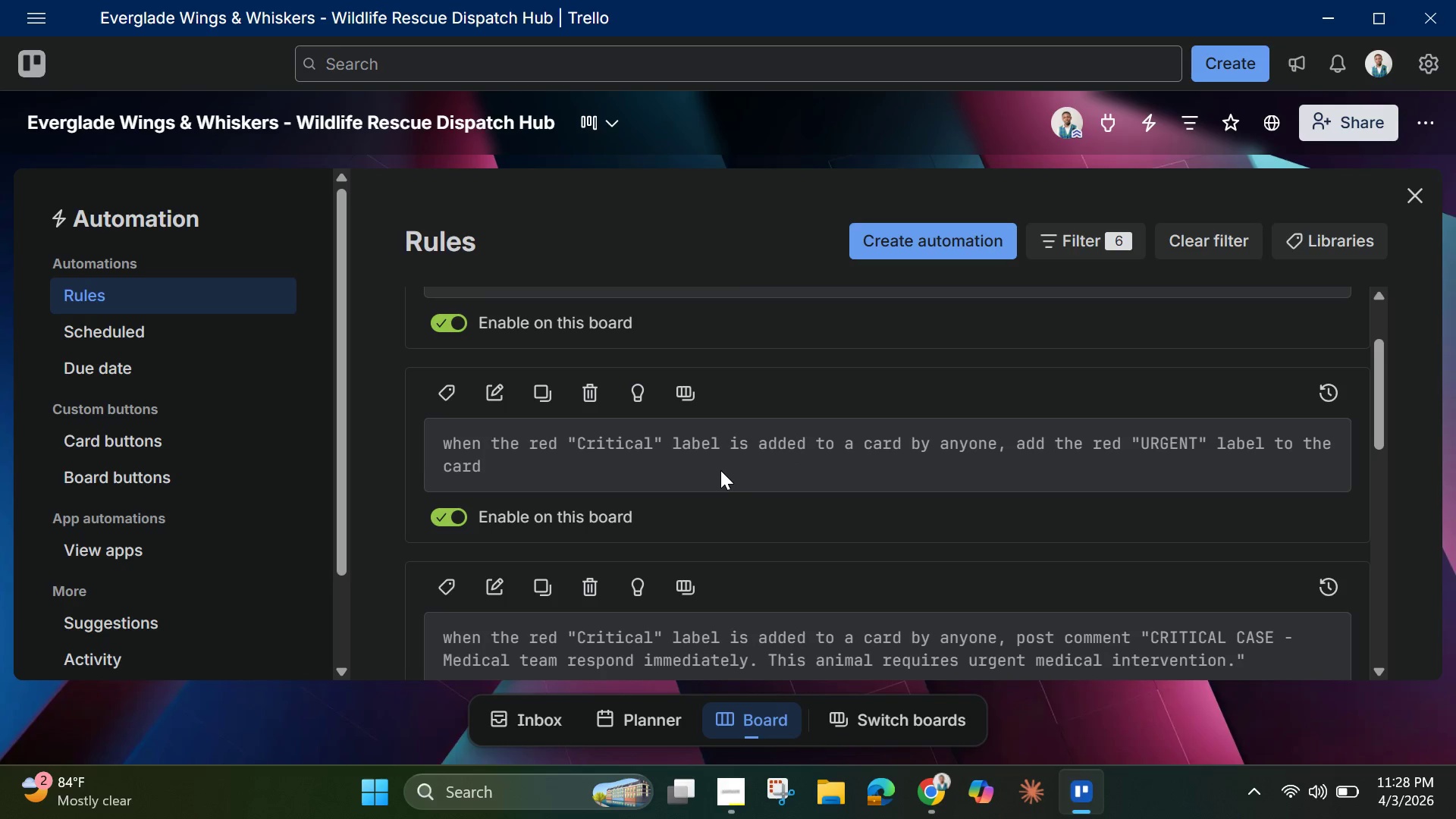 
left_click_drag(start_coordinate=[1123, 442], to_coordinate=[1161, 465])
 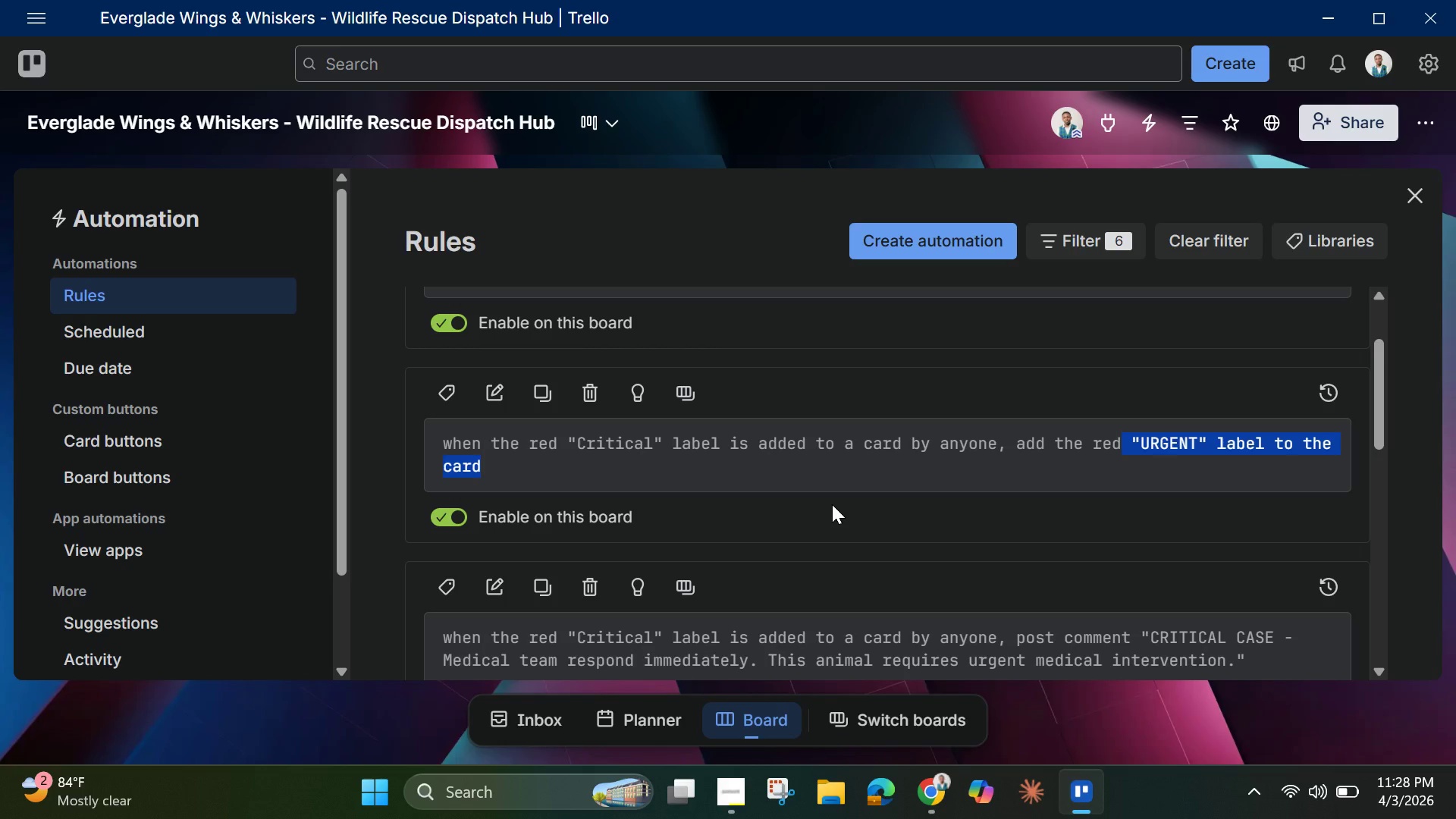 
scroll: coordinate [832, 504], scroll_direction: down, amount: 1.0
 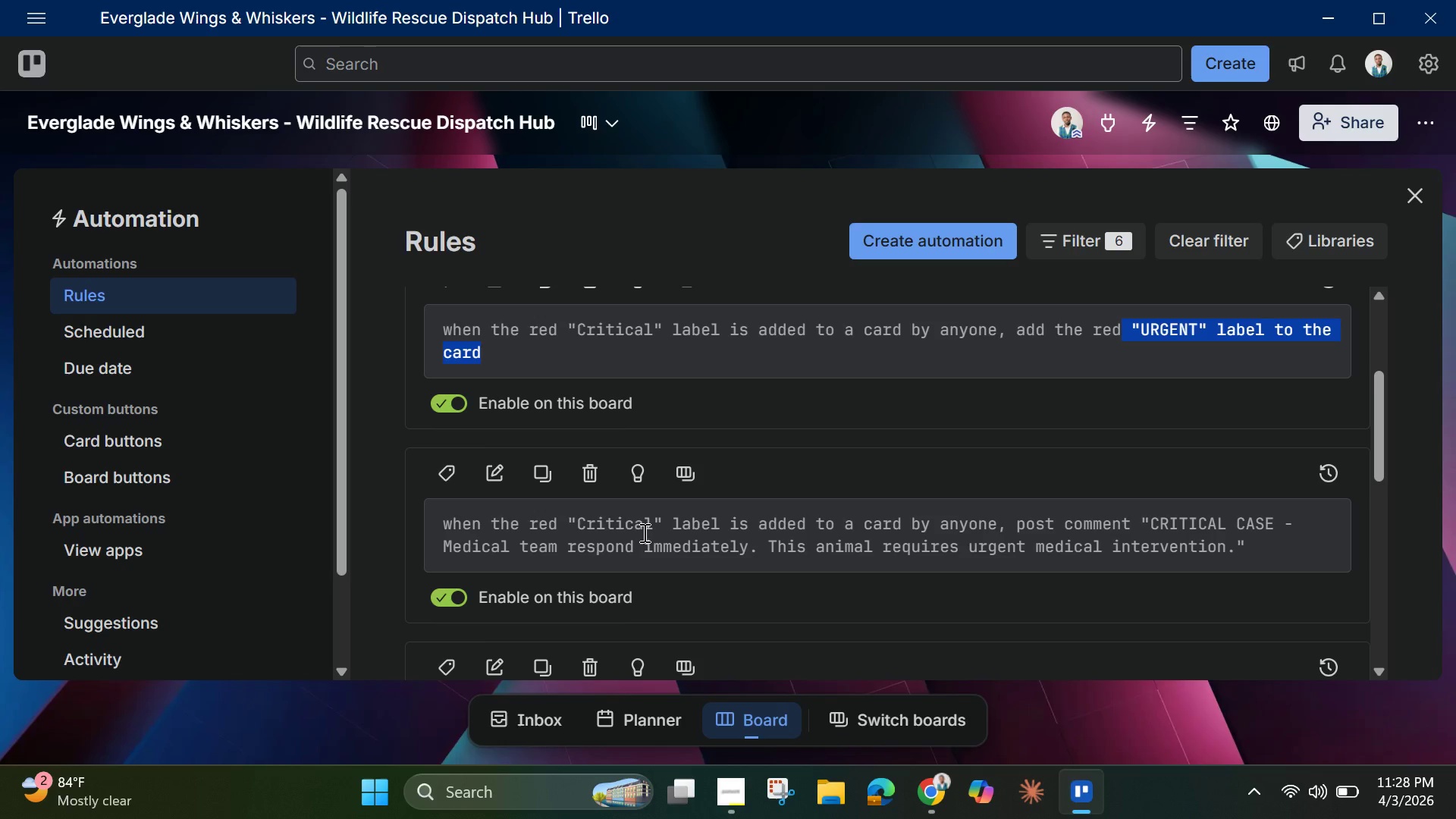 
left_click_drag(start_coordinate=[579, 524], to_coordinate=[1328, 557])
 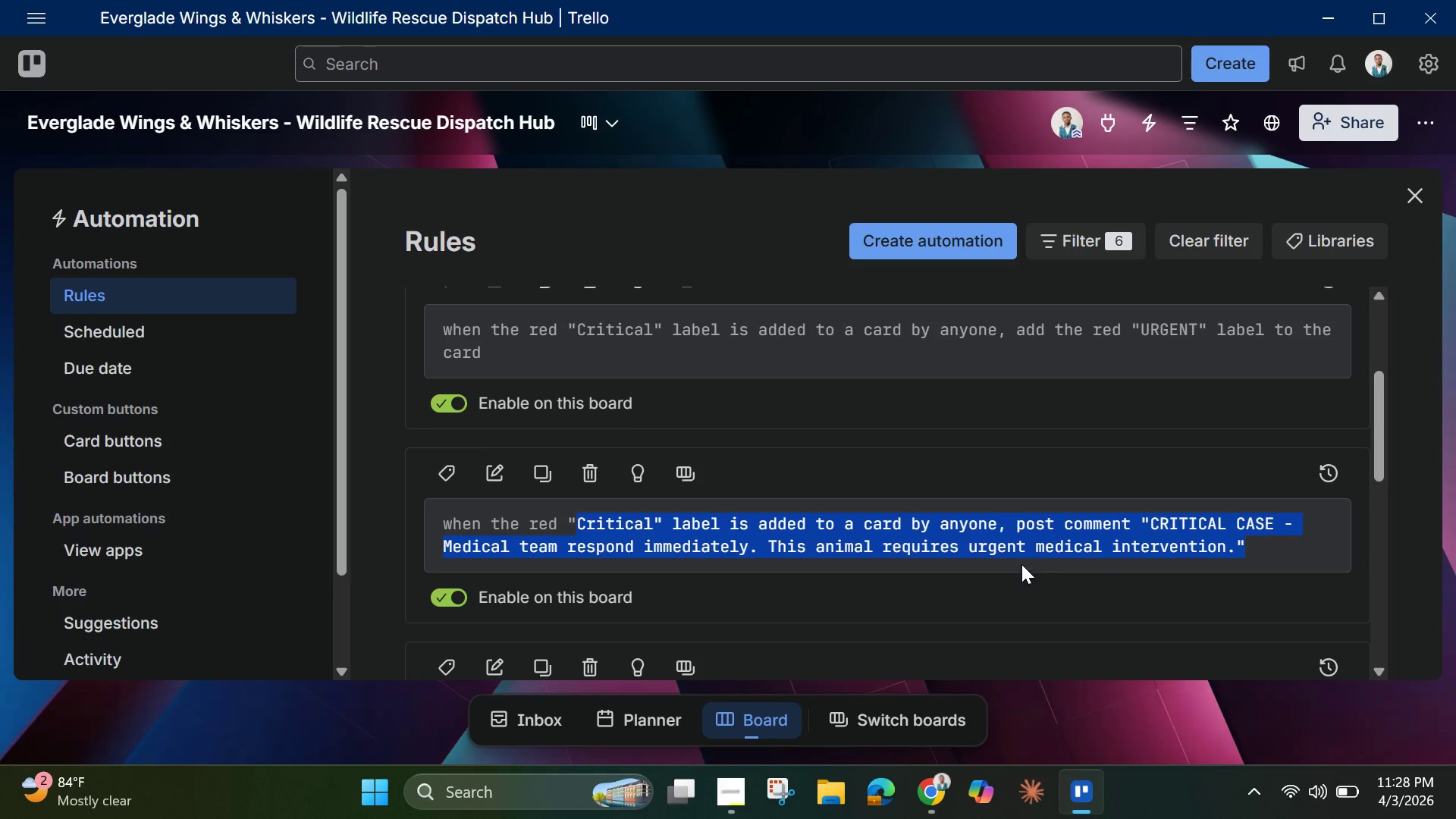 
scroll: coordinate [1002, 541], scroll_direction: down, amount: 1.0
 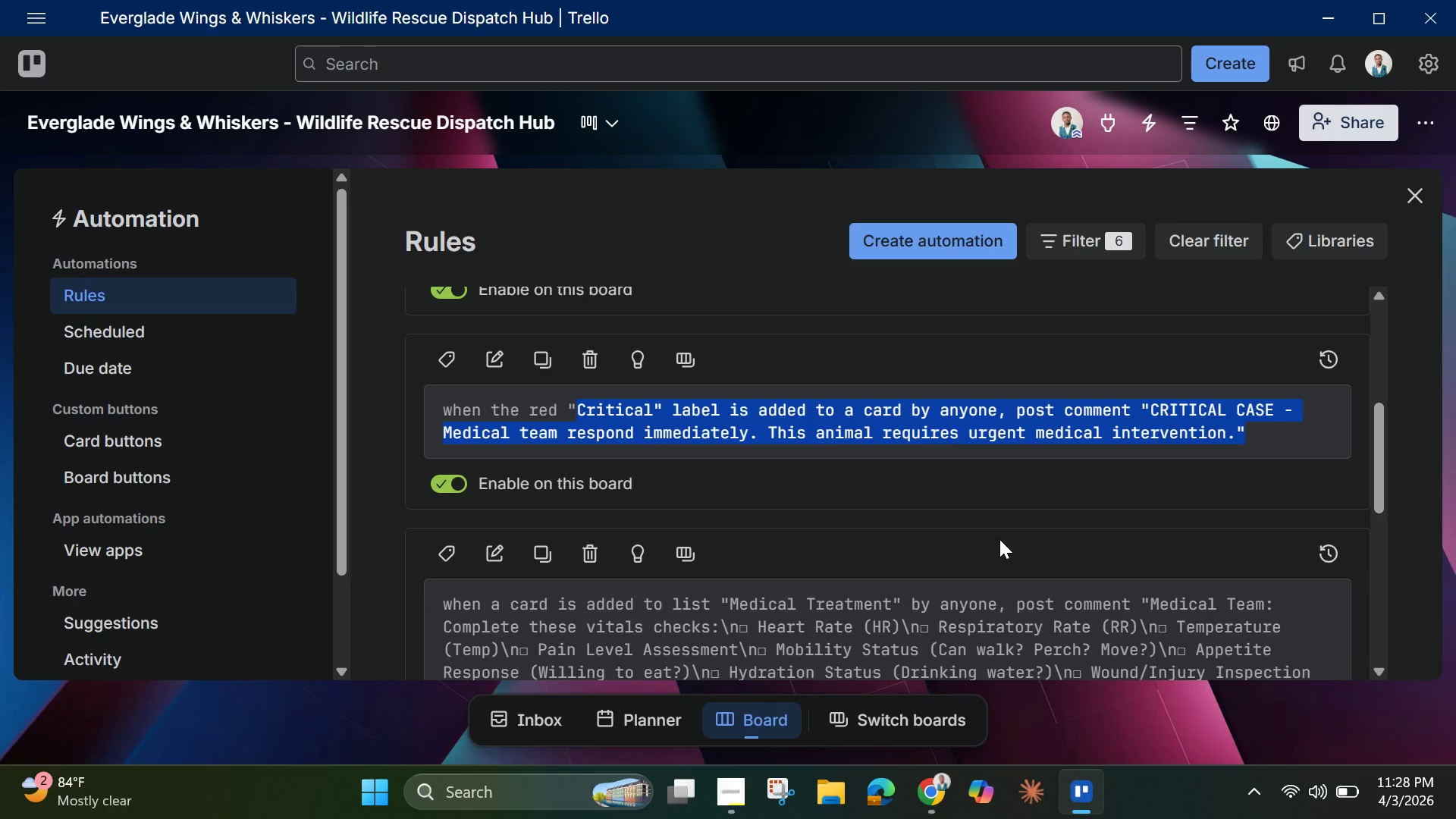 
wait(9.34)
 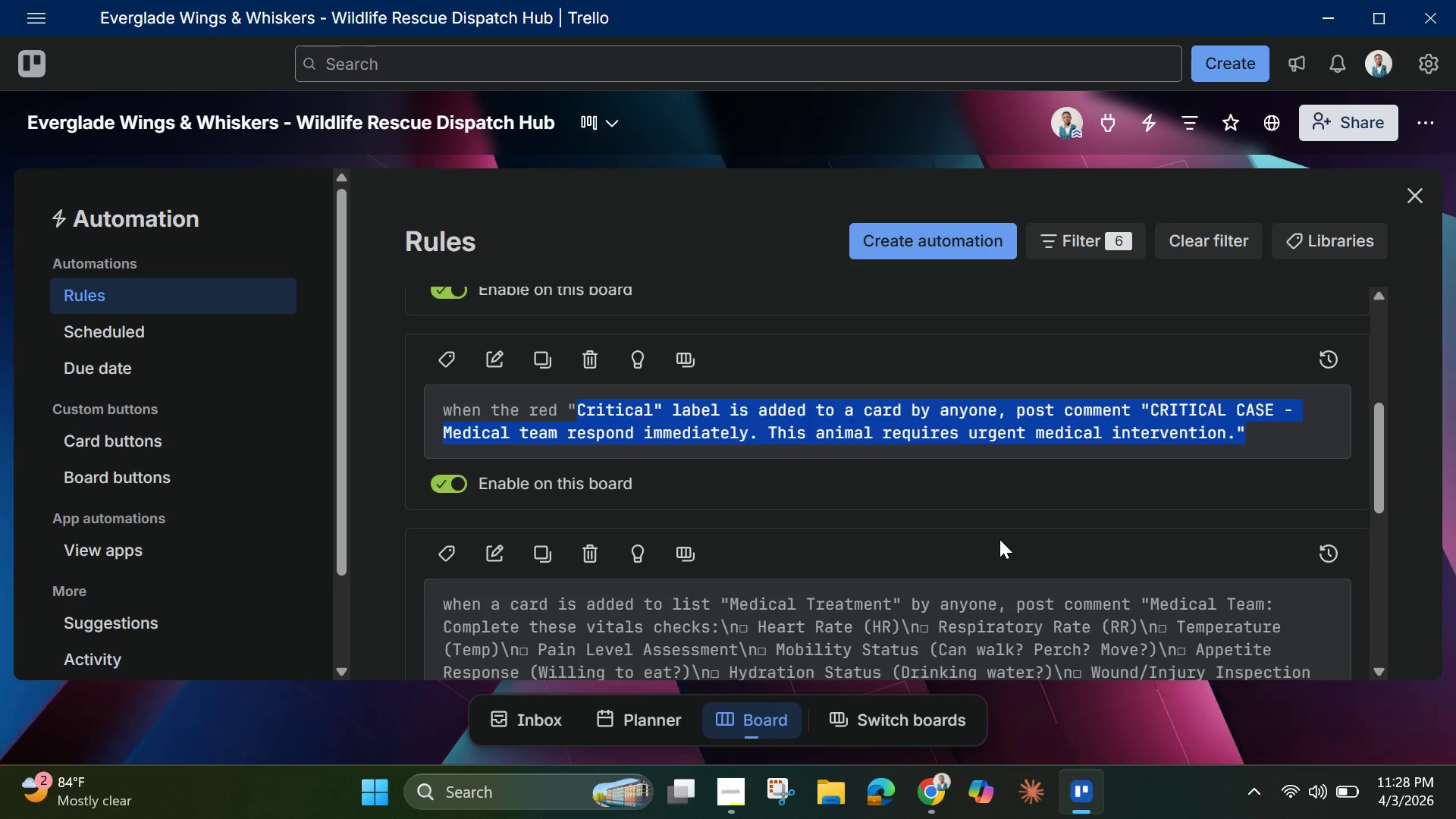 
scroll: coordinate [968, 565], scroll_direction: down, amount: 2.0
 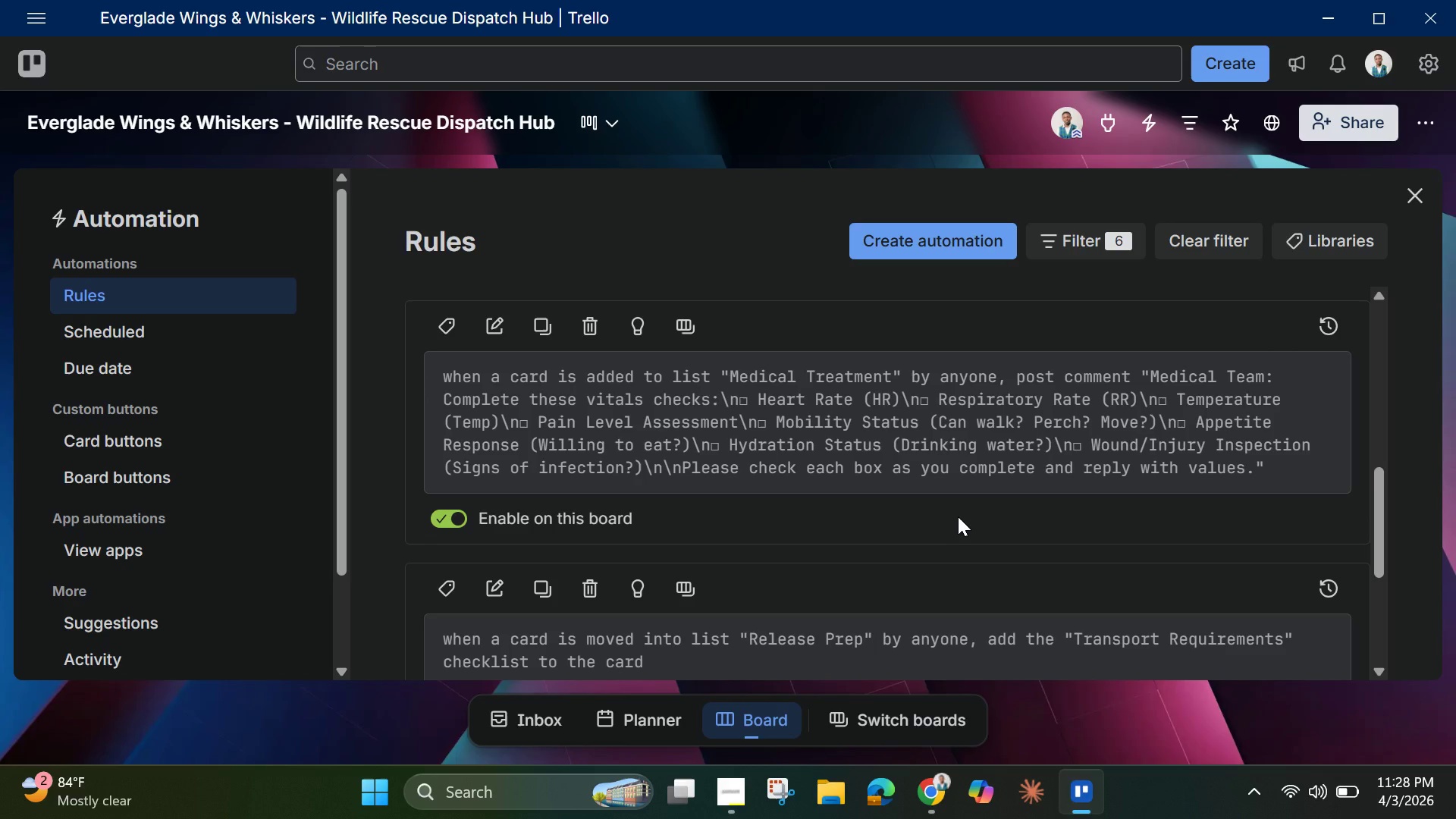 
wait(8.59)
 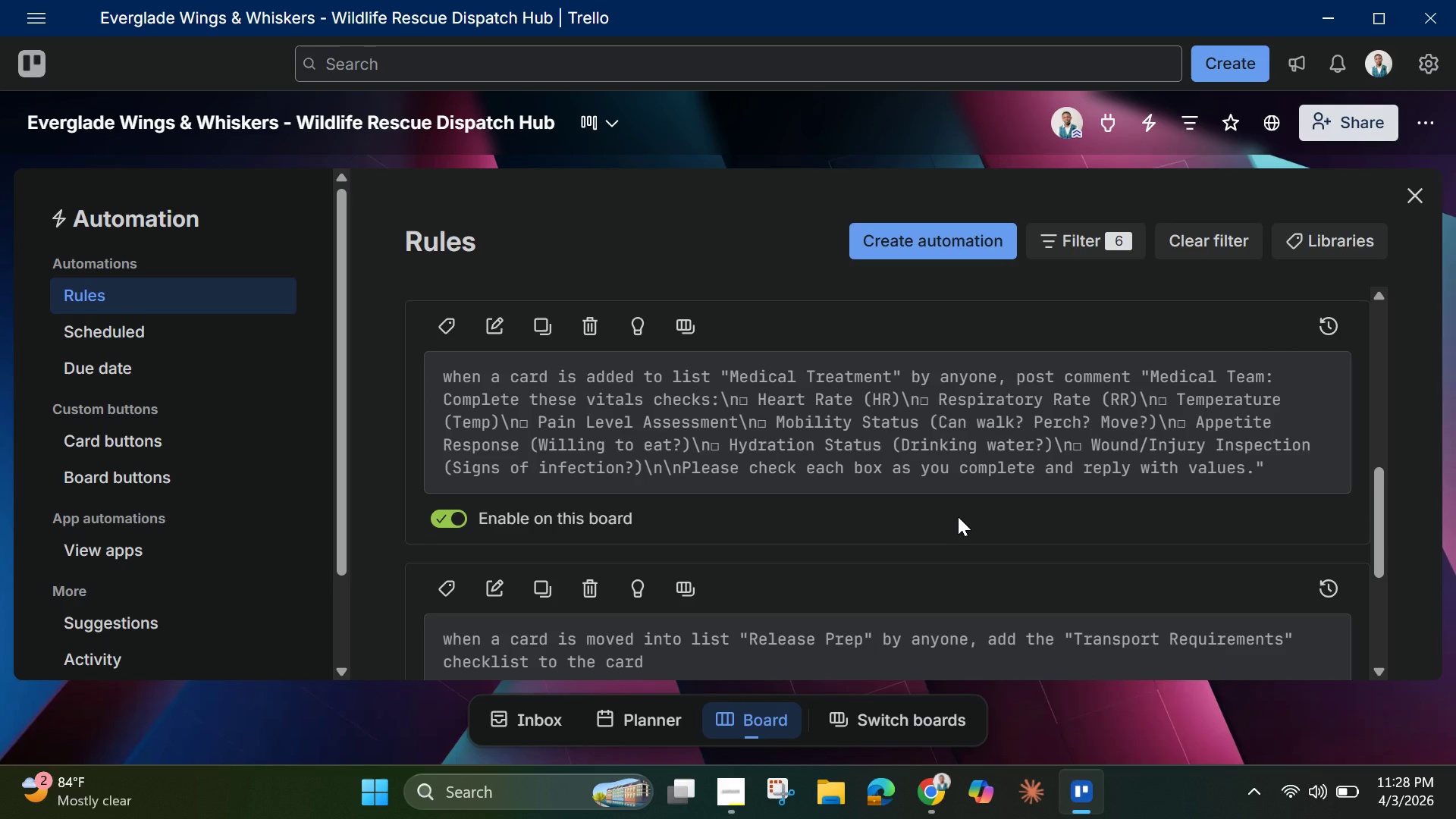 
scroll: coordinate [940, 492], scroll_direction: up, amount: 1.0
 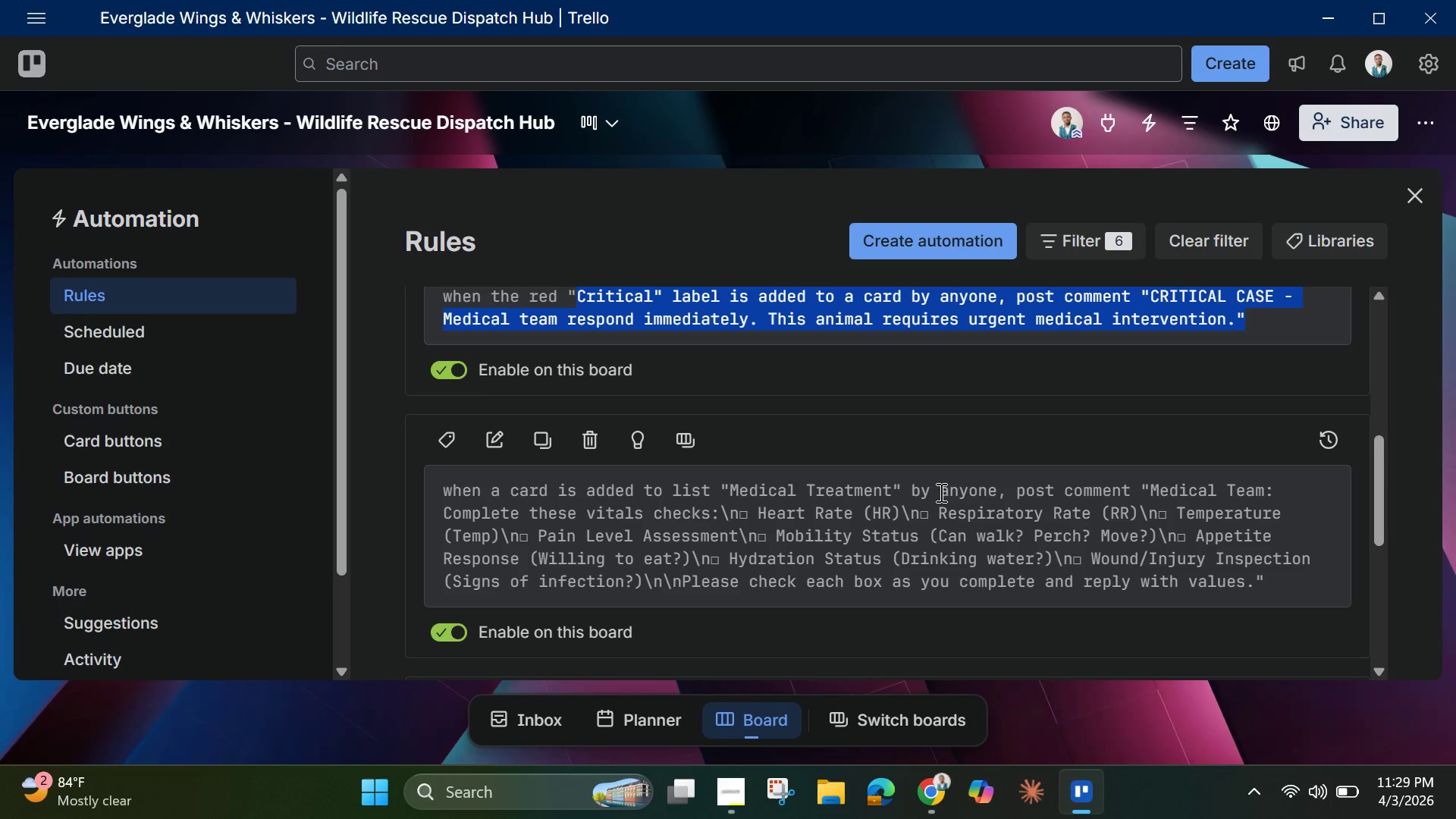 
wait(21.04)
 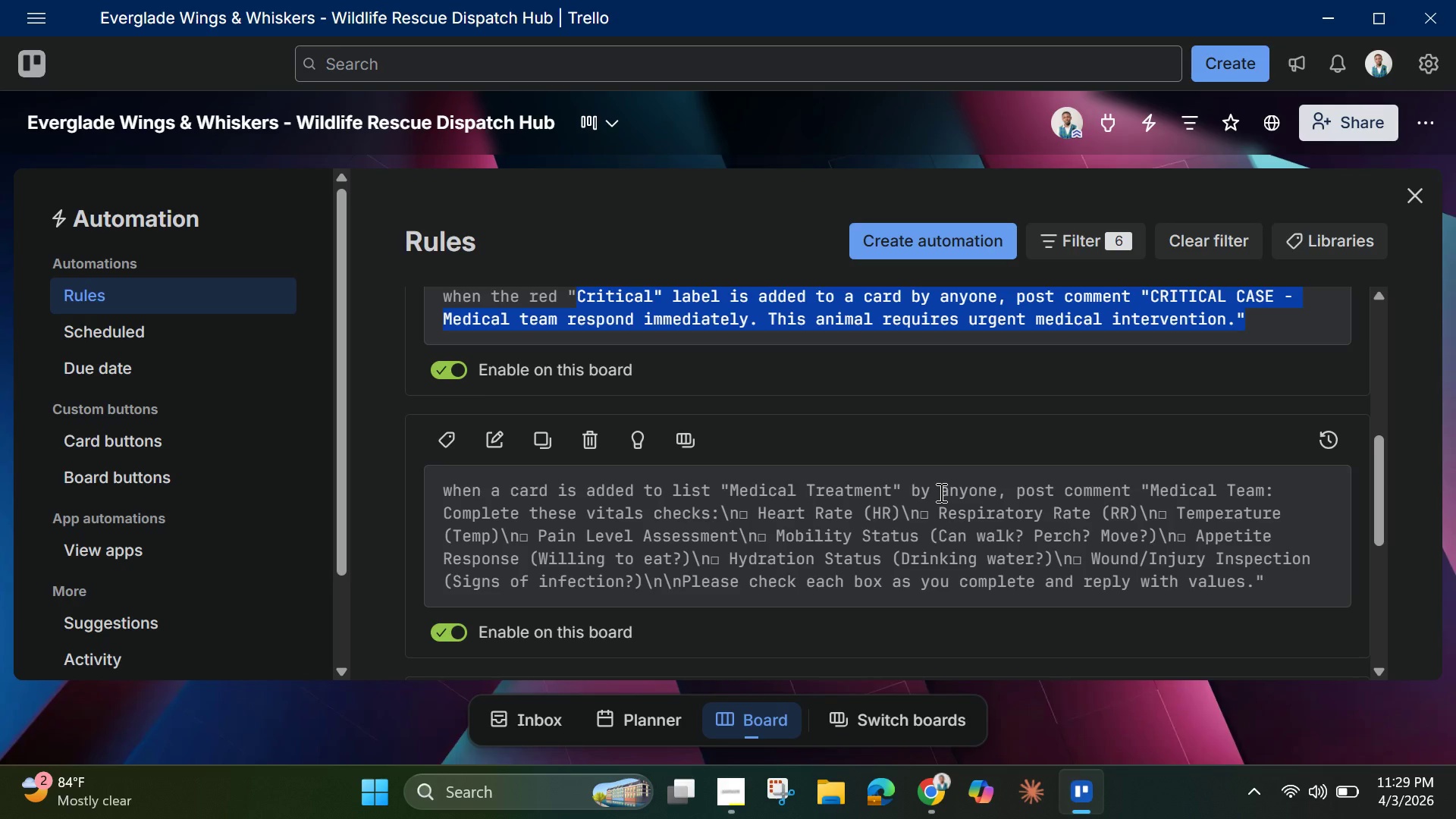 
scroll: coordinate [903, 471], scroll_direction: up, amount: 5.0
 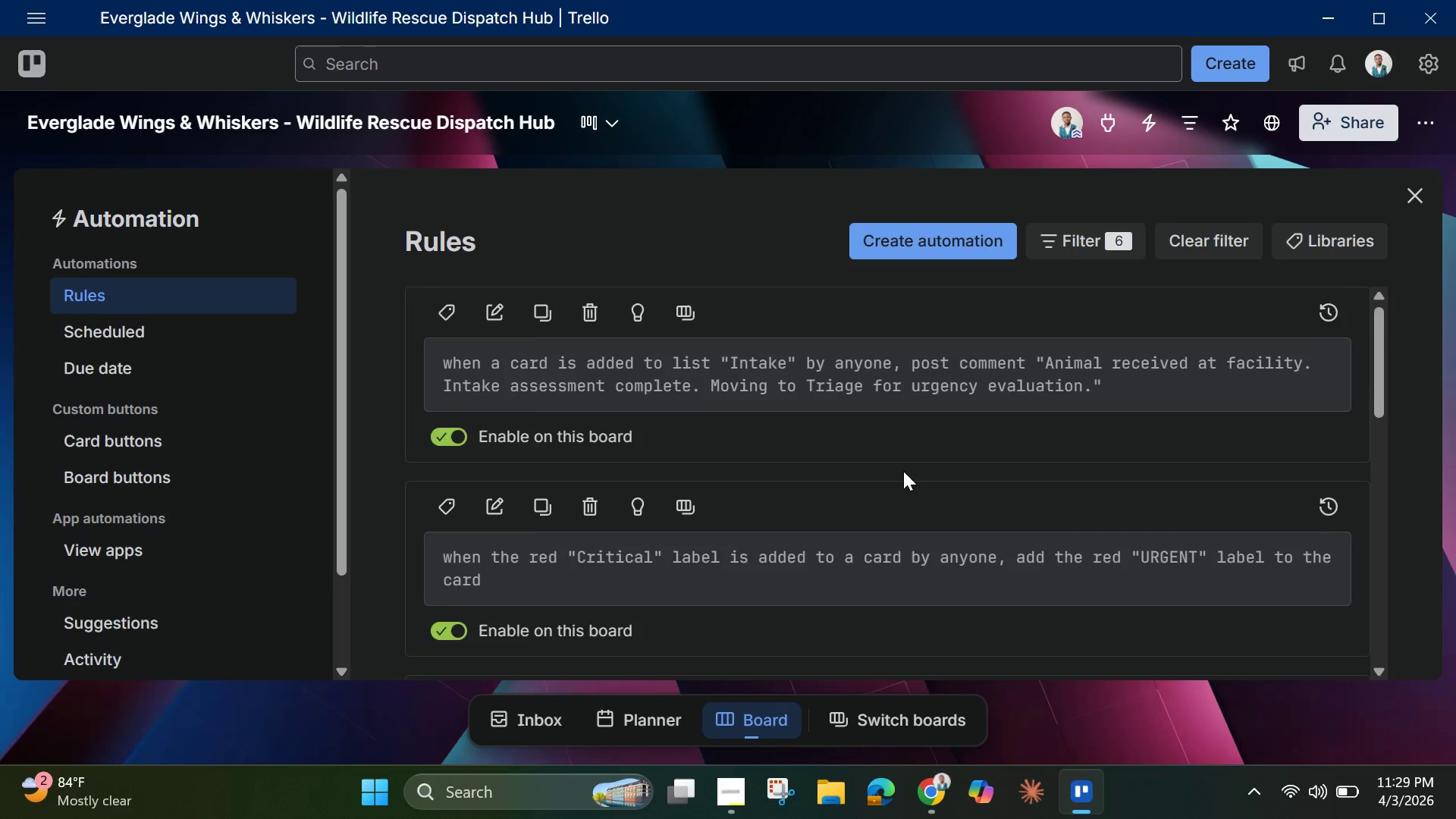 
scroll: coordinate [903, 471], scroll_direction: down, amount: 4.0
 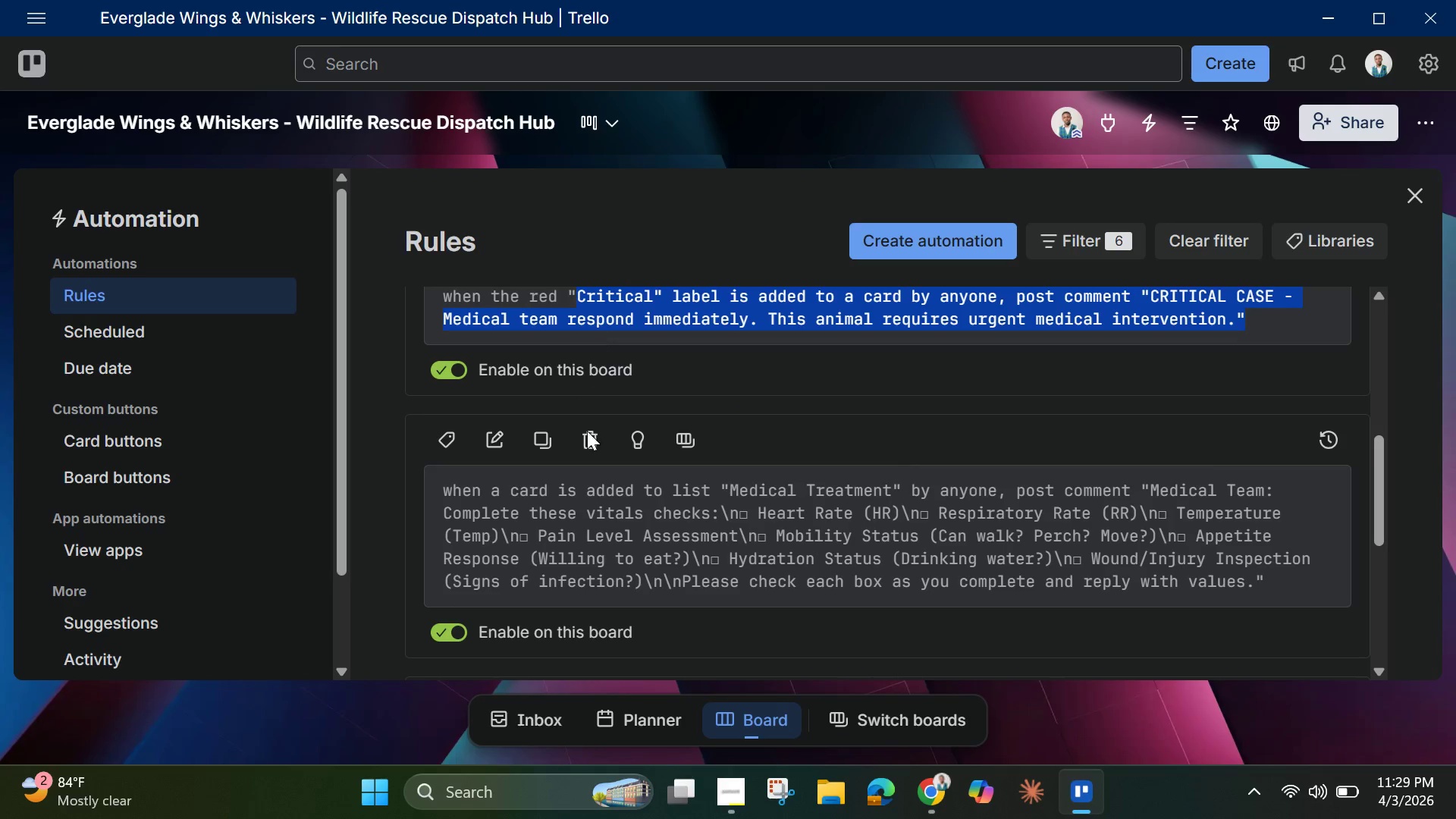 
left_click([593, 449])
 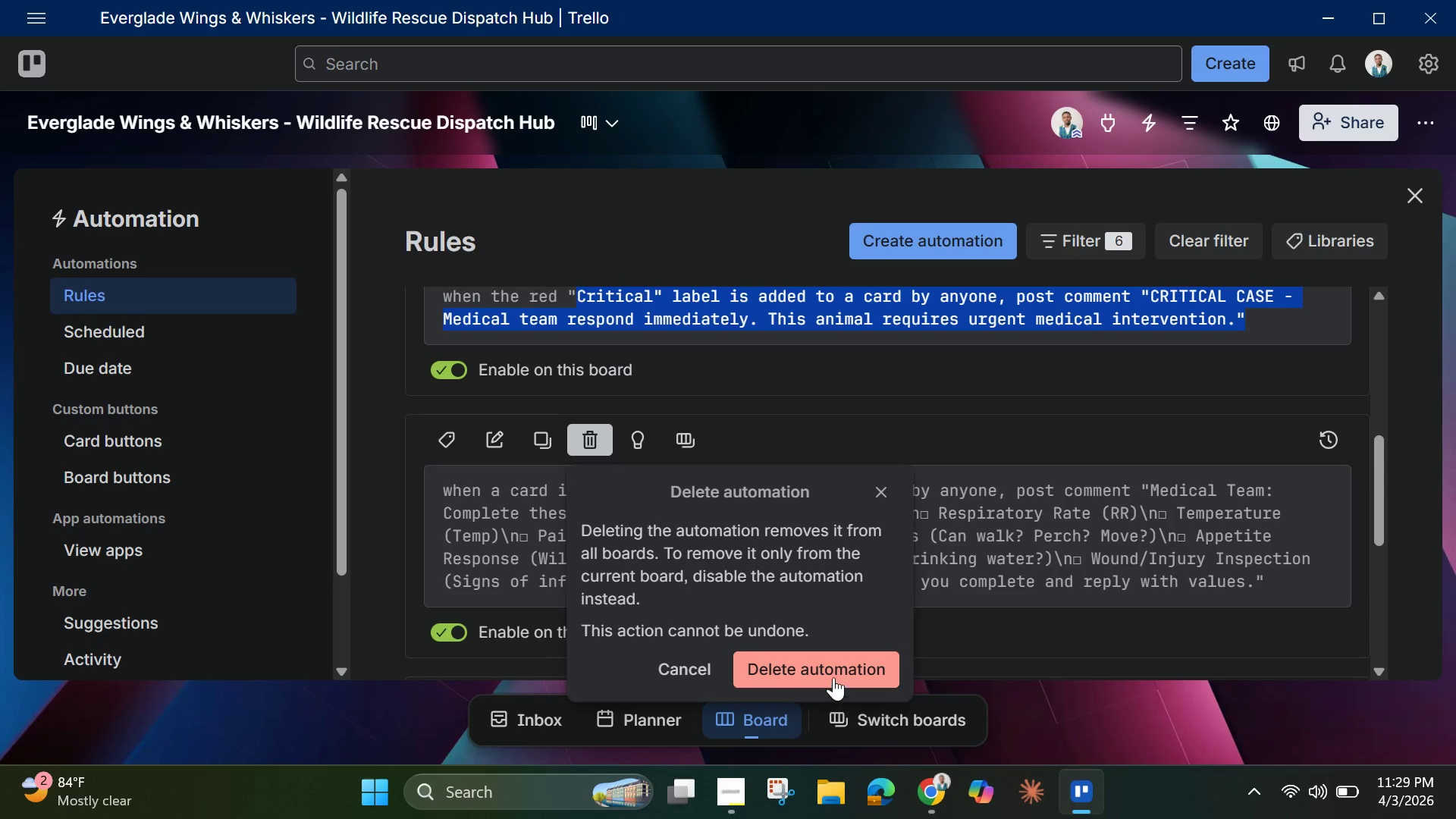 
left_click([827, 663])
 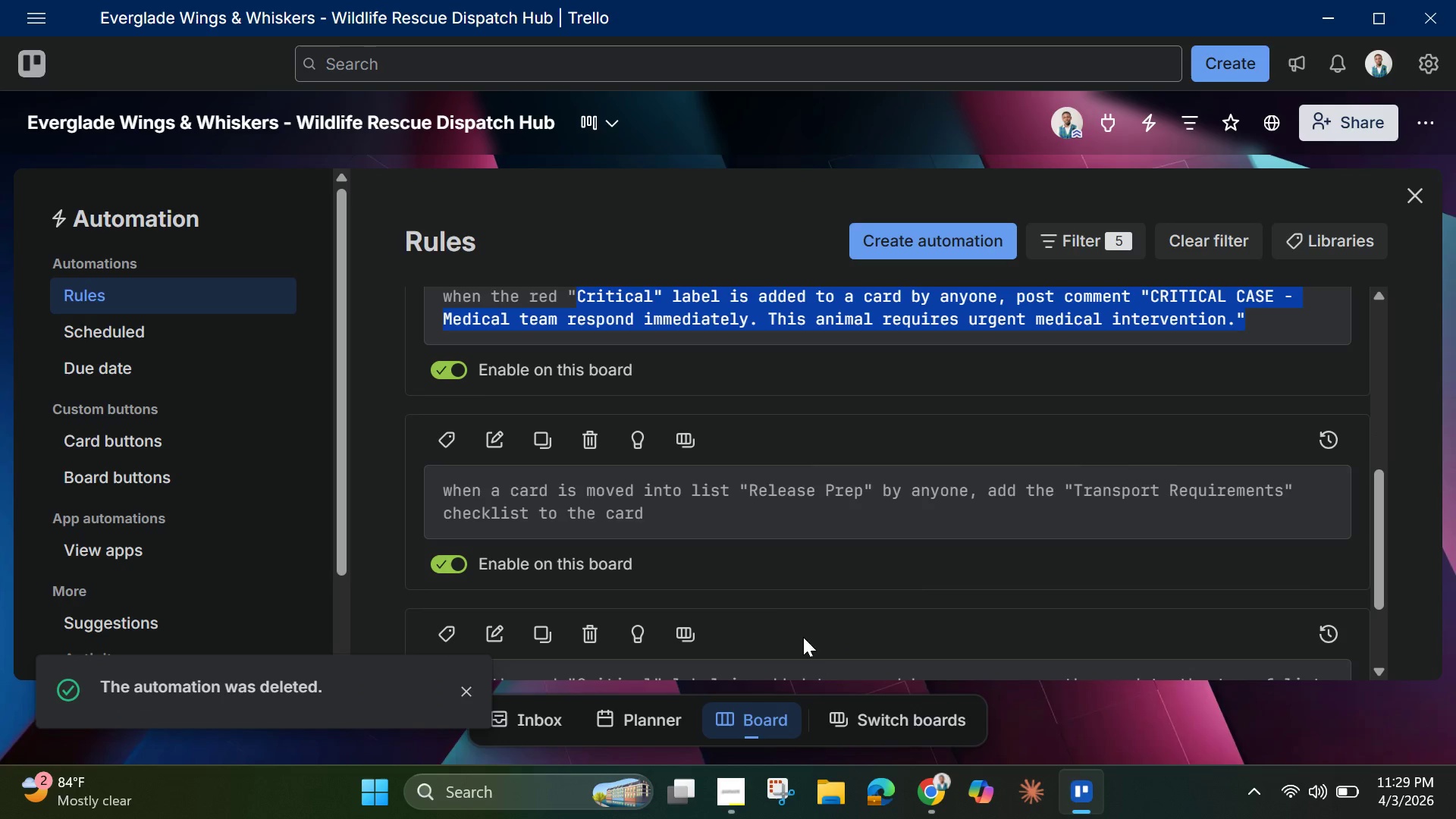 
scroll: coordinate [742, 566], scroll_direction: down, amount: 2.0
 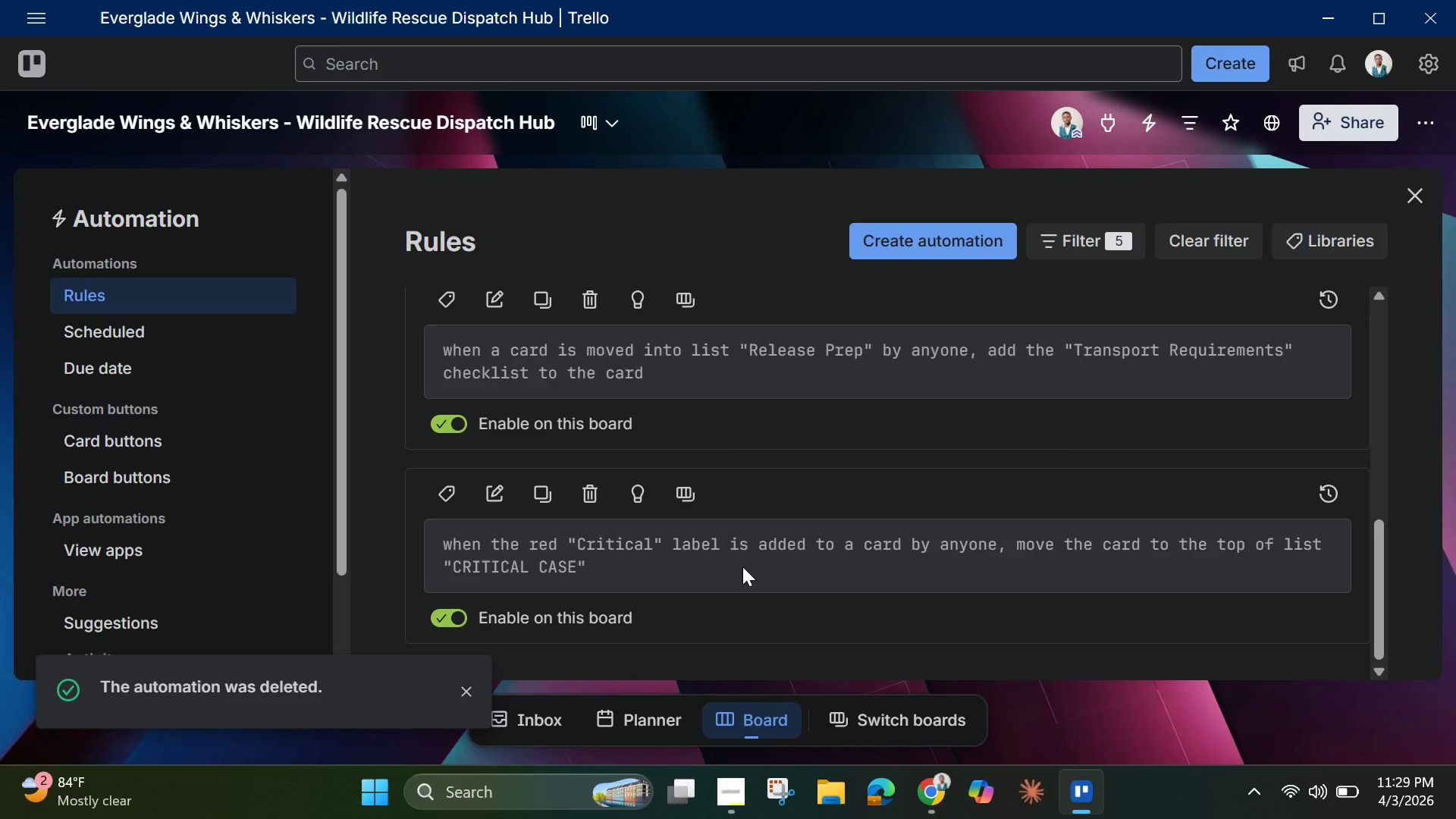 
scroll: coordinate [742, 566], scroll_direction: none, amount: 0.0
 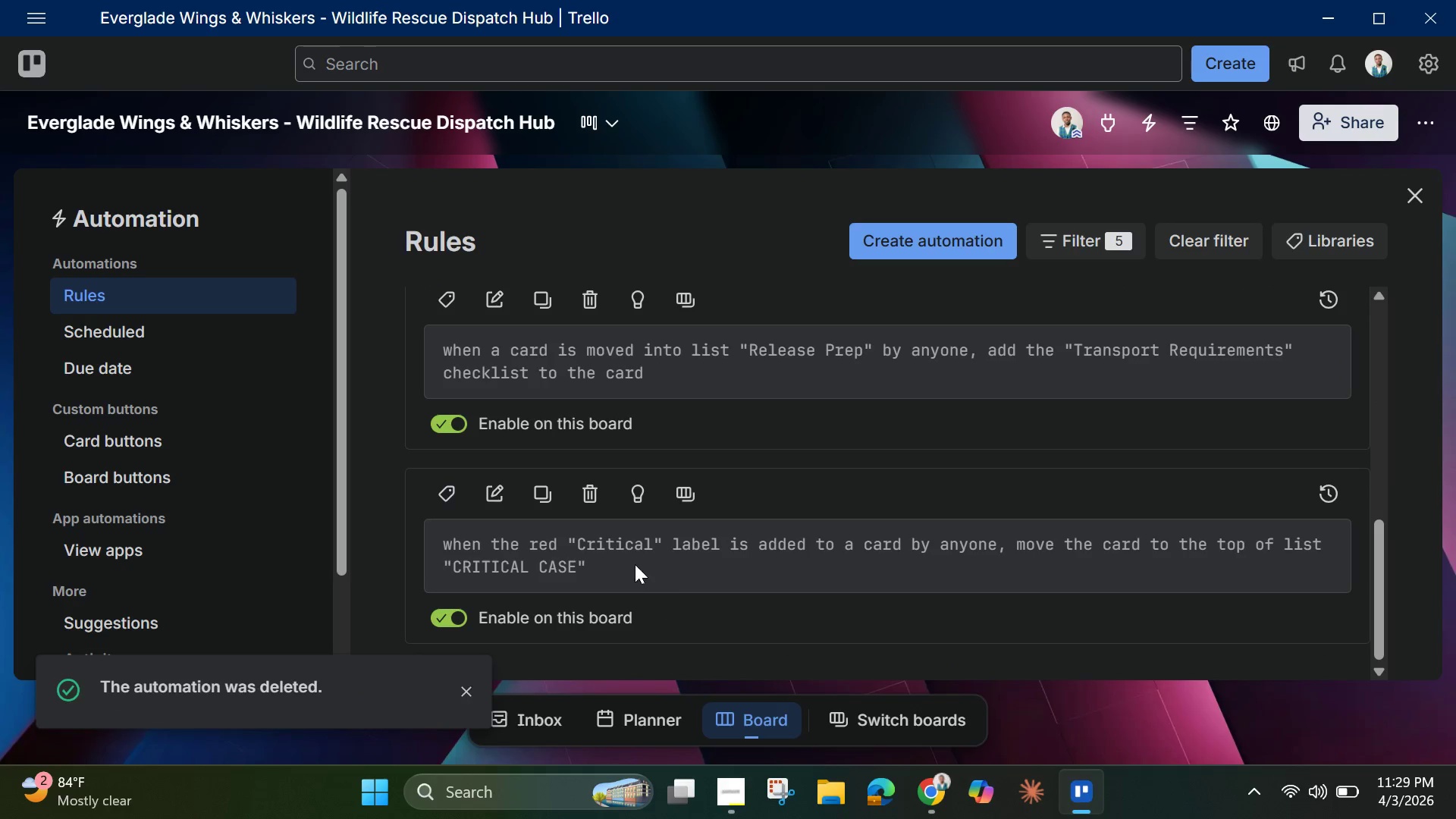 
left_click([590, 491])
 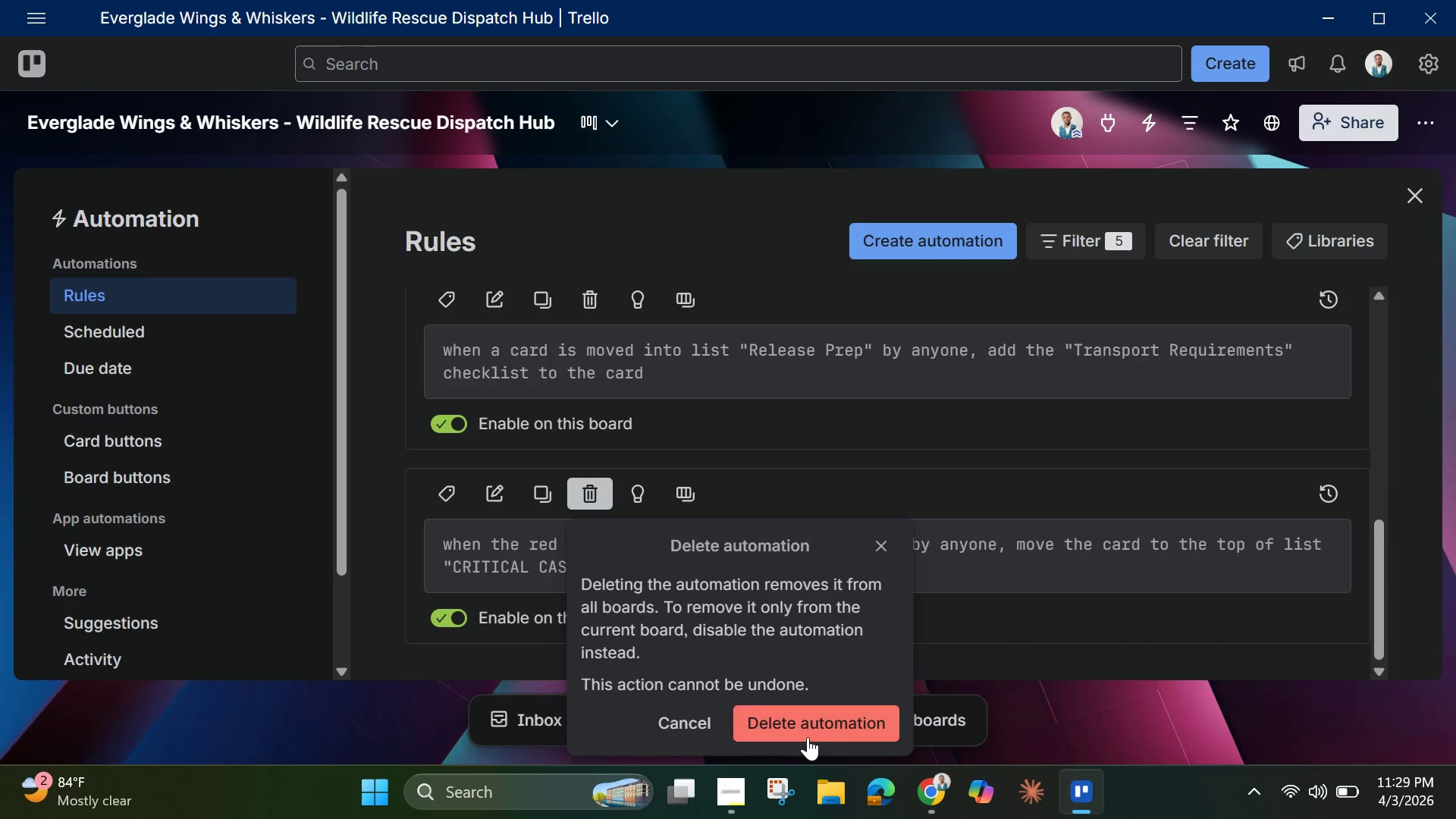 
left_click([806, 730])
 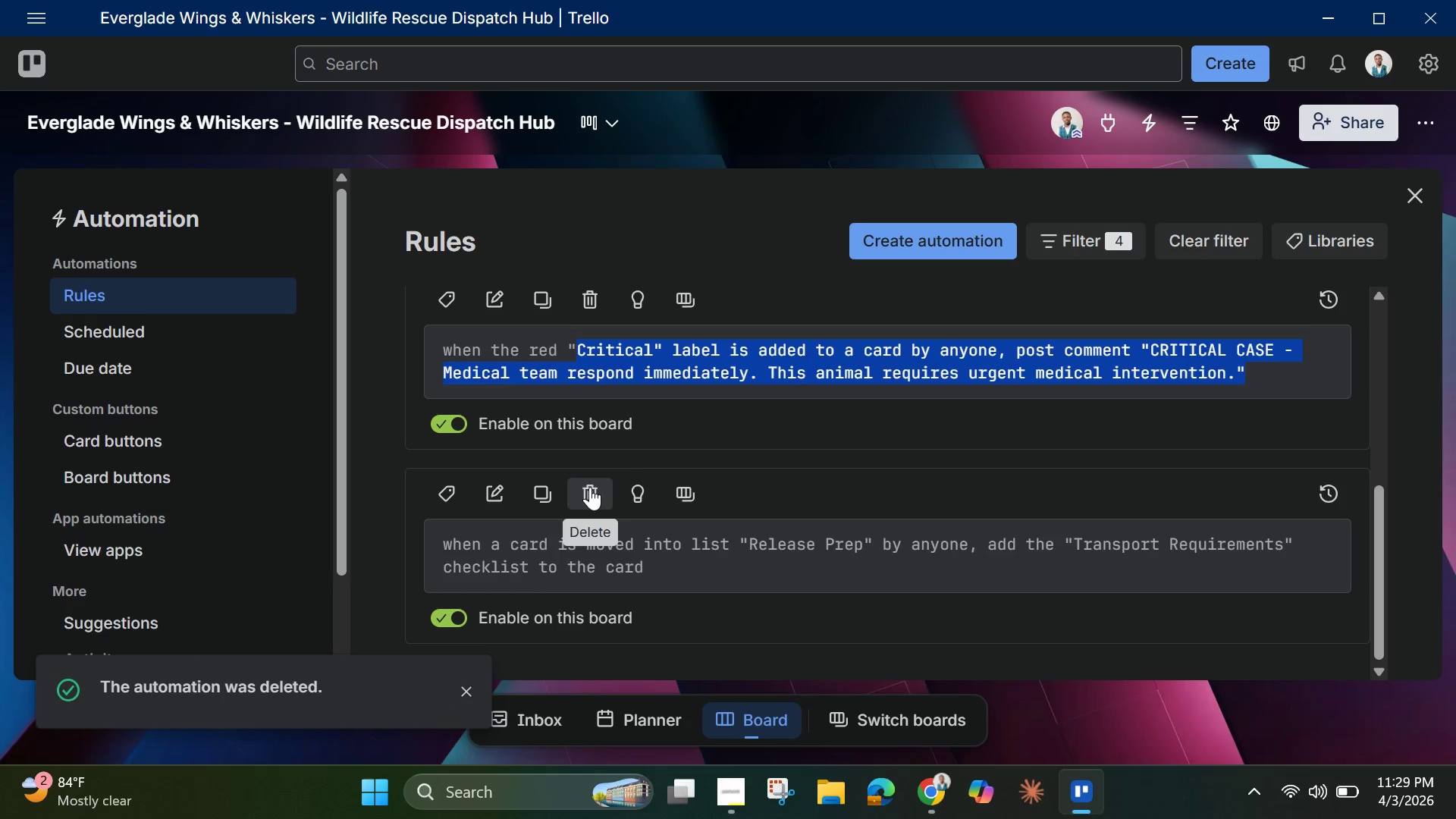 
wait(5.31)
 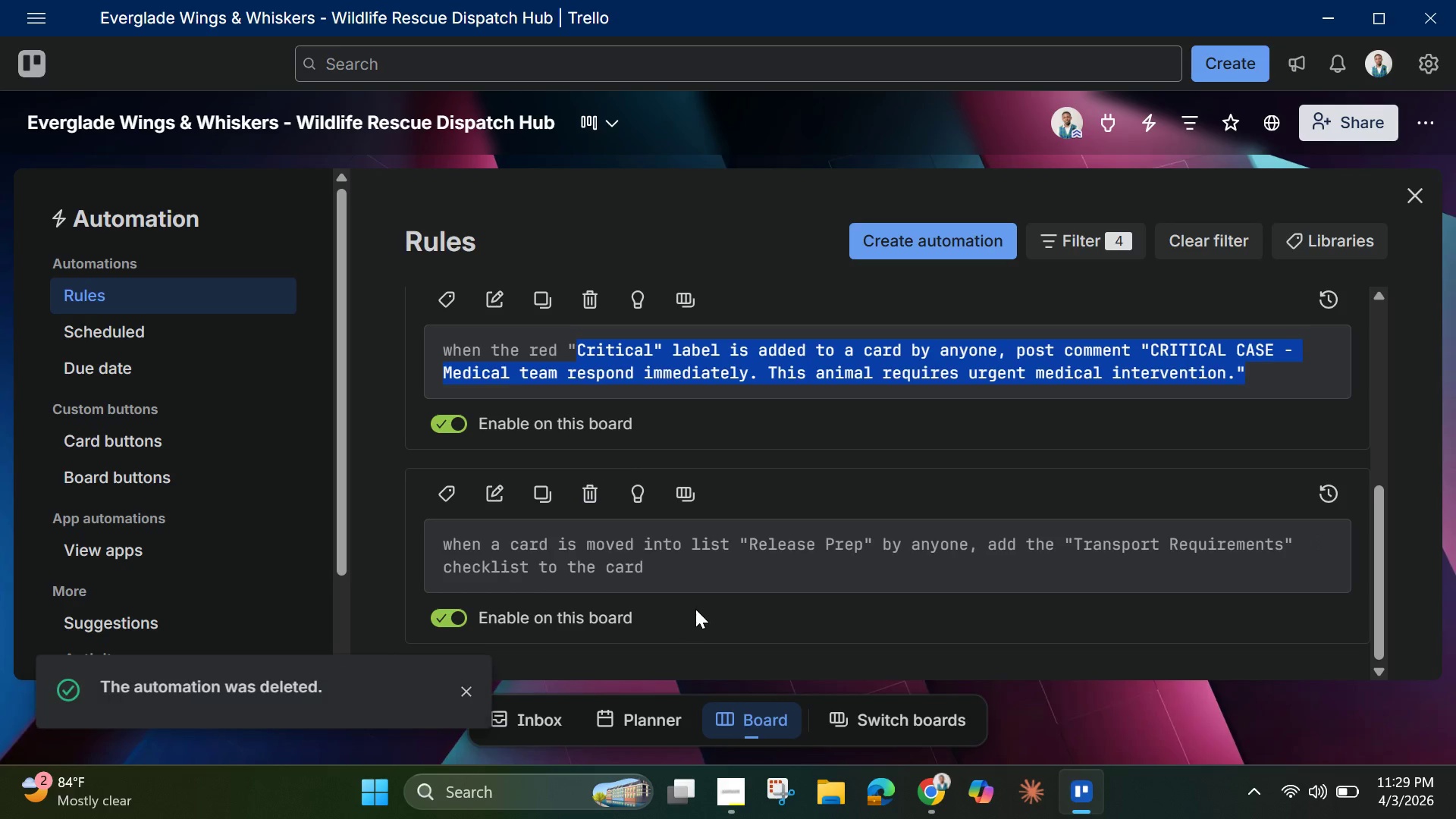 
left_click([590, 493])
 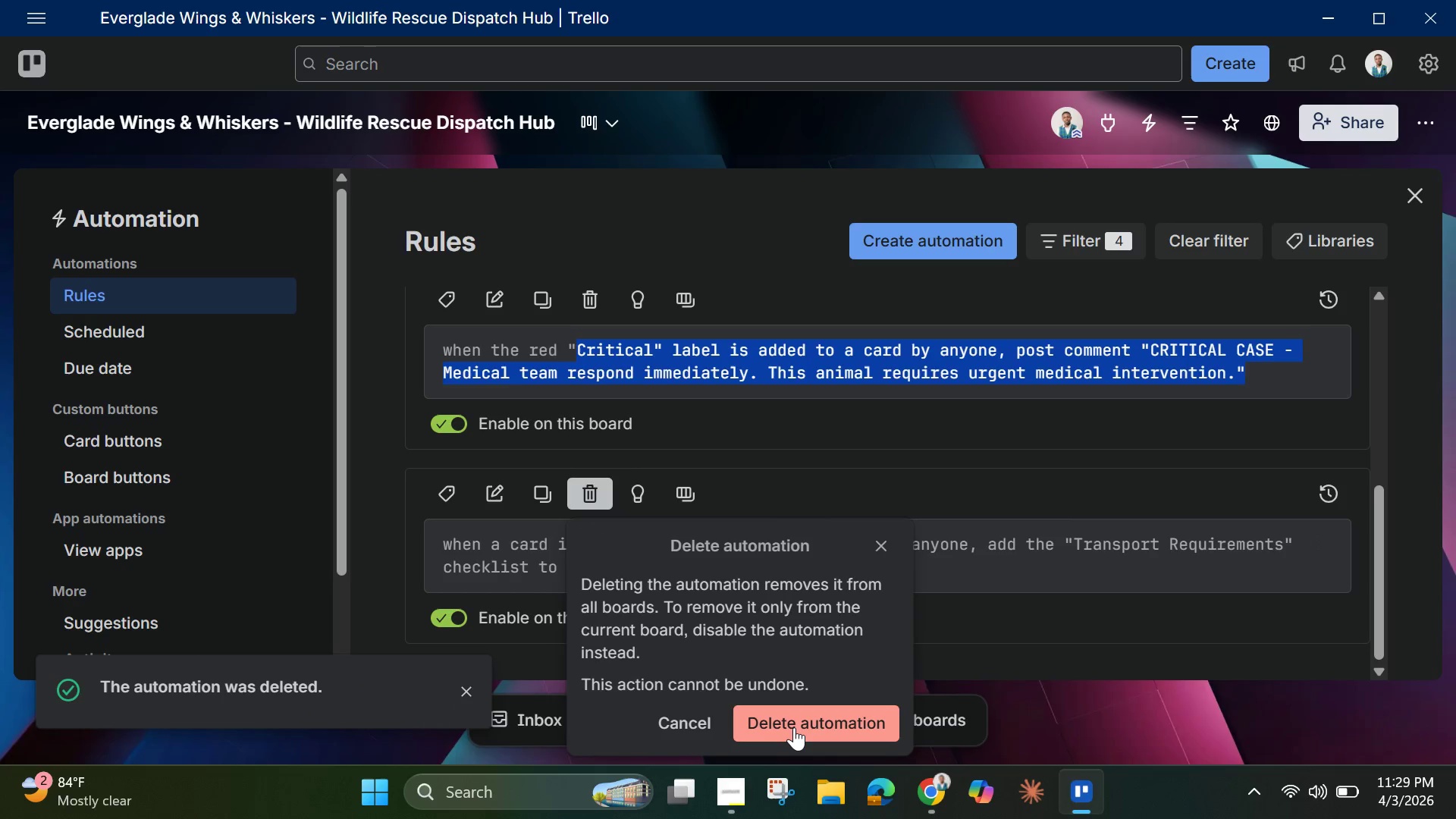 
left_click([794, 727])
 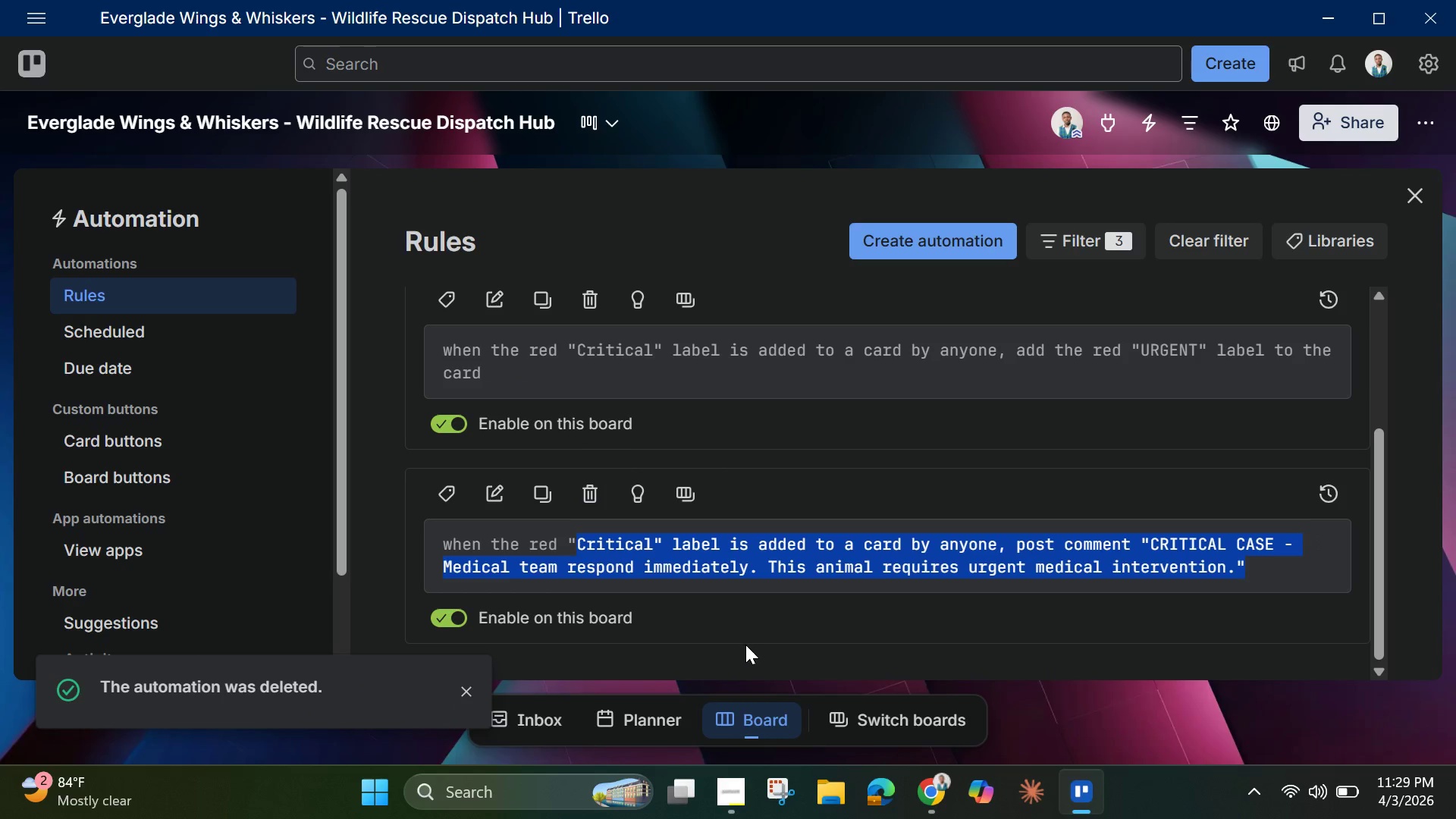 
scroll: coordinate [745, 643], scroll_direction: down, amount: 2.0
 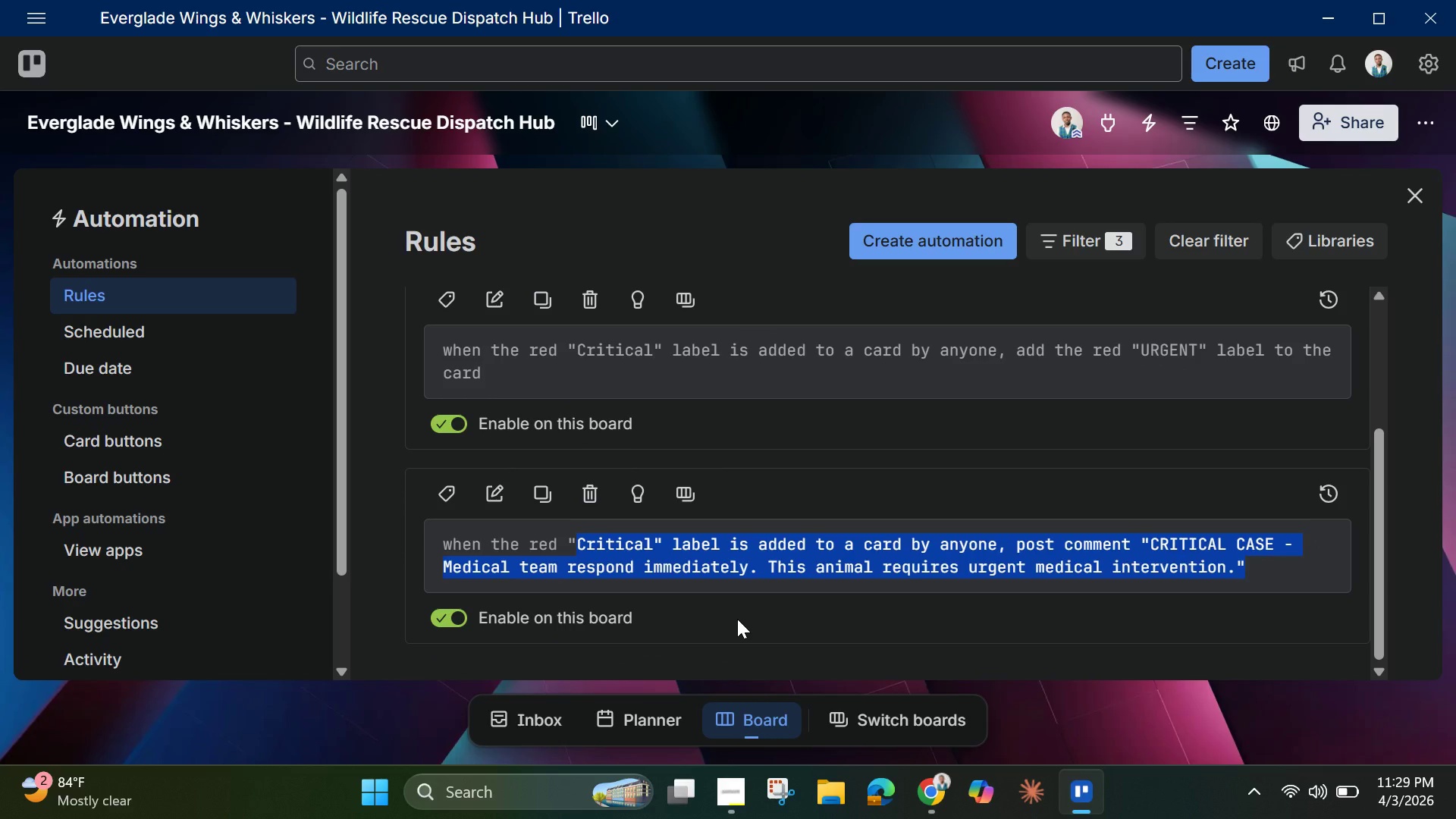 
scroll: coordinate [739, 595], scroll_direction: up, amount: 7.0
 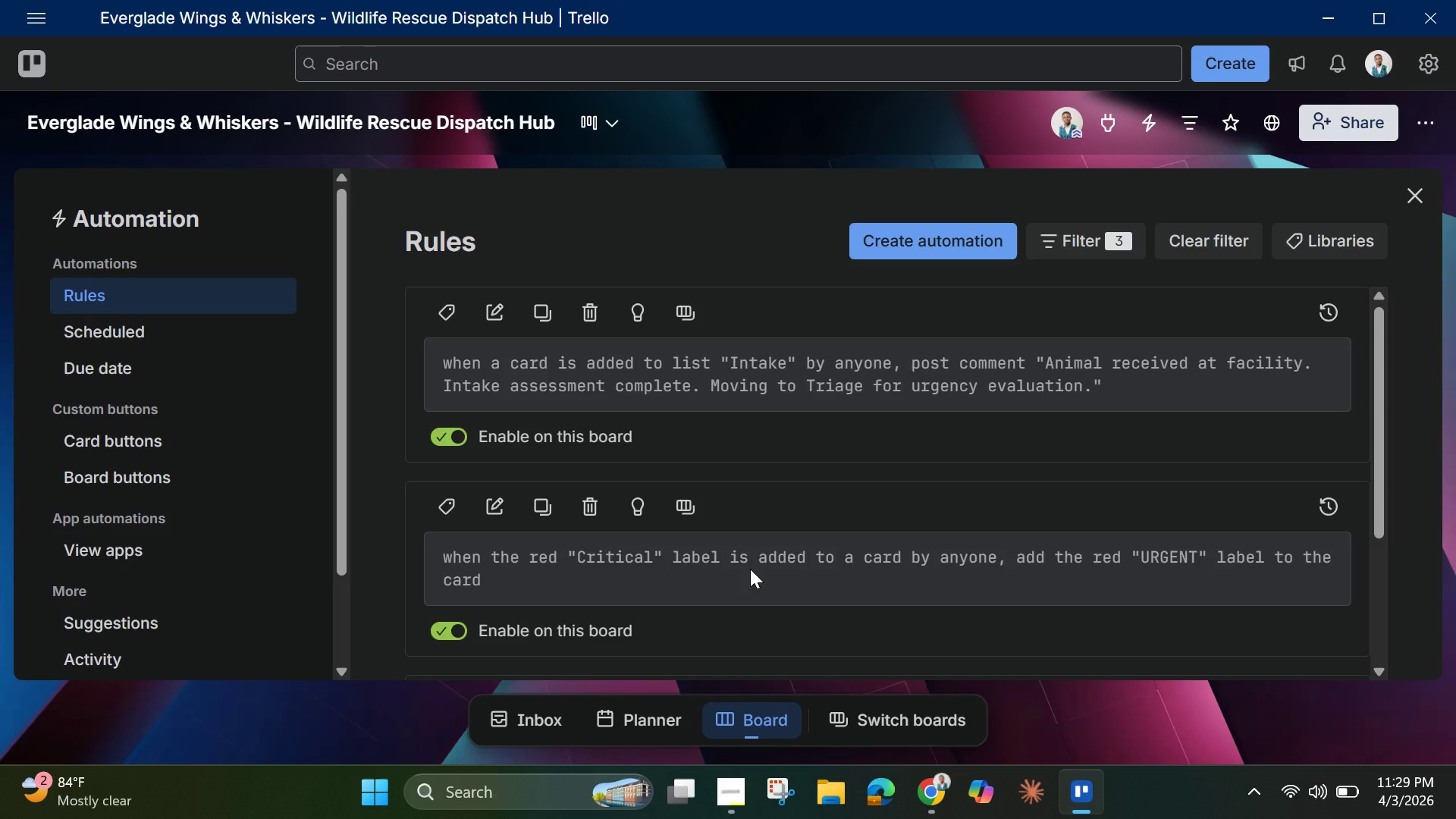 
wait(8.36)
 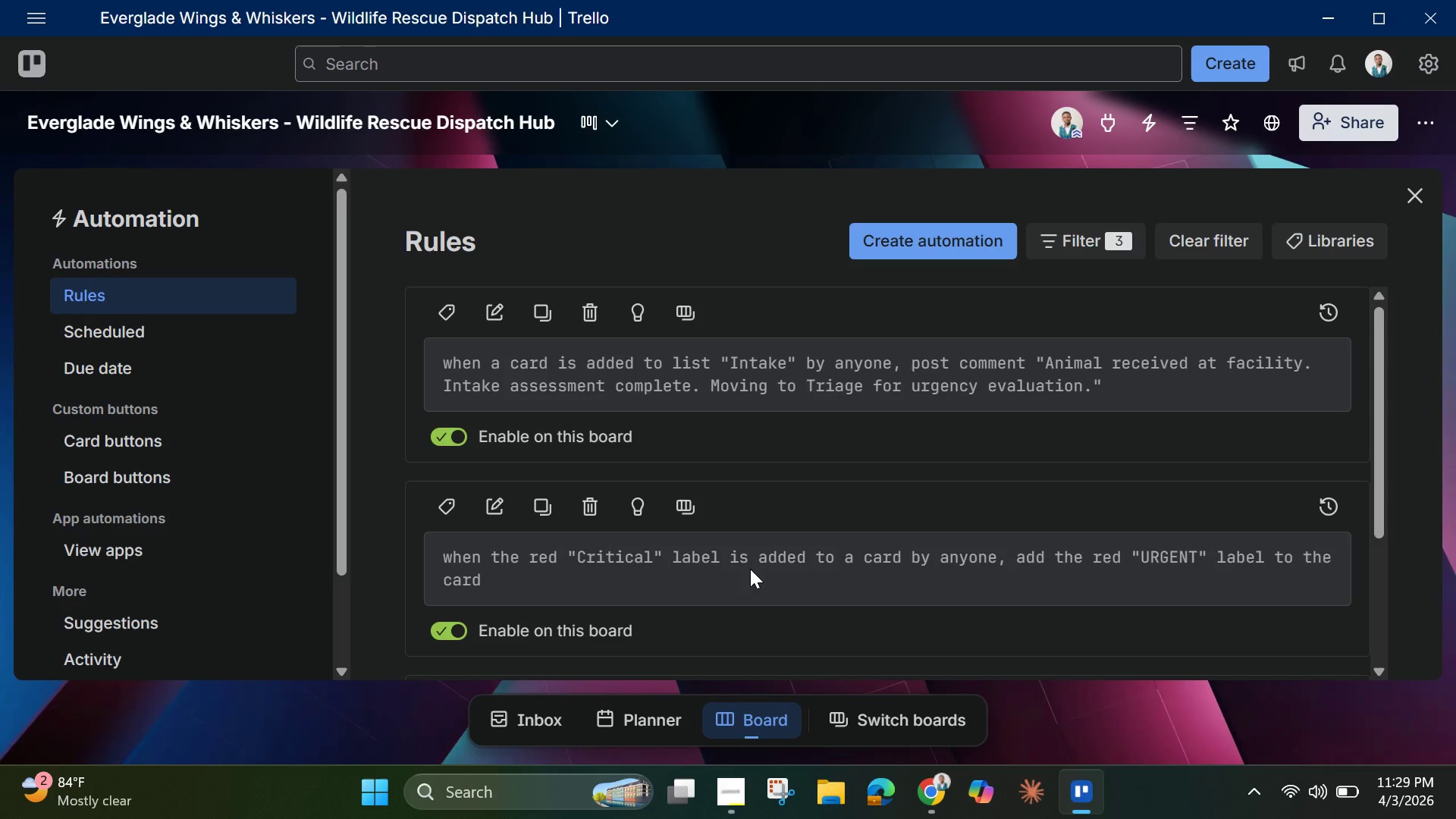 
scroll: coordinate [717, 495], scroll_direction: up, amount: 5.0
 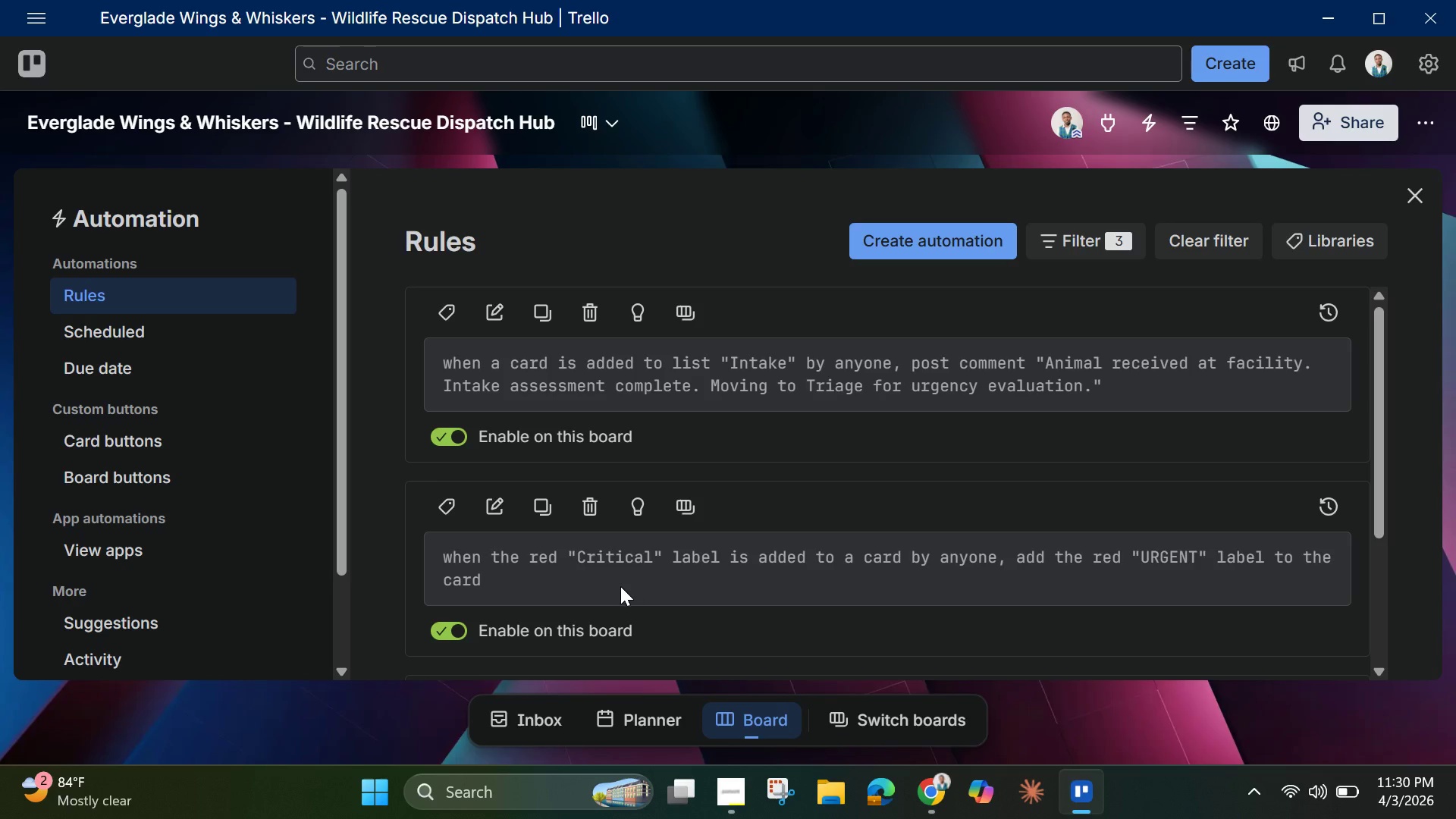 
wait(19.28)
 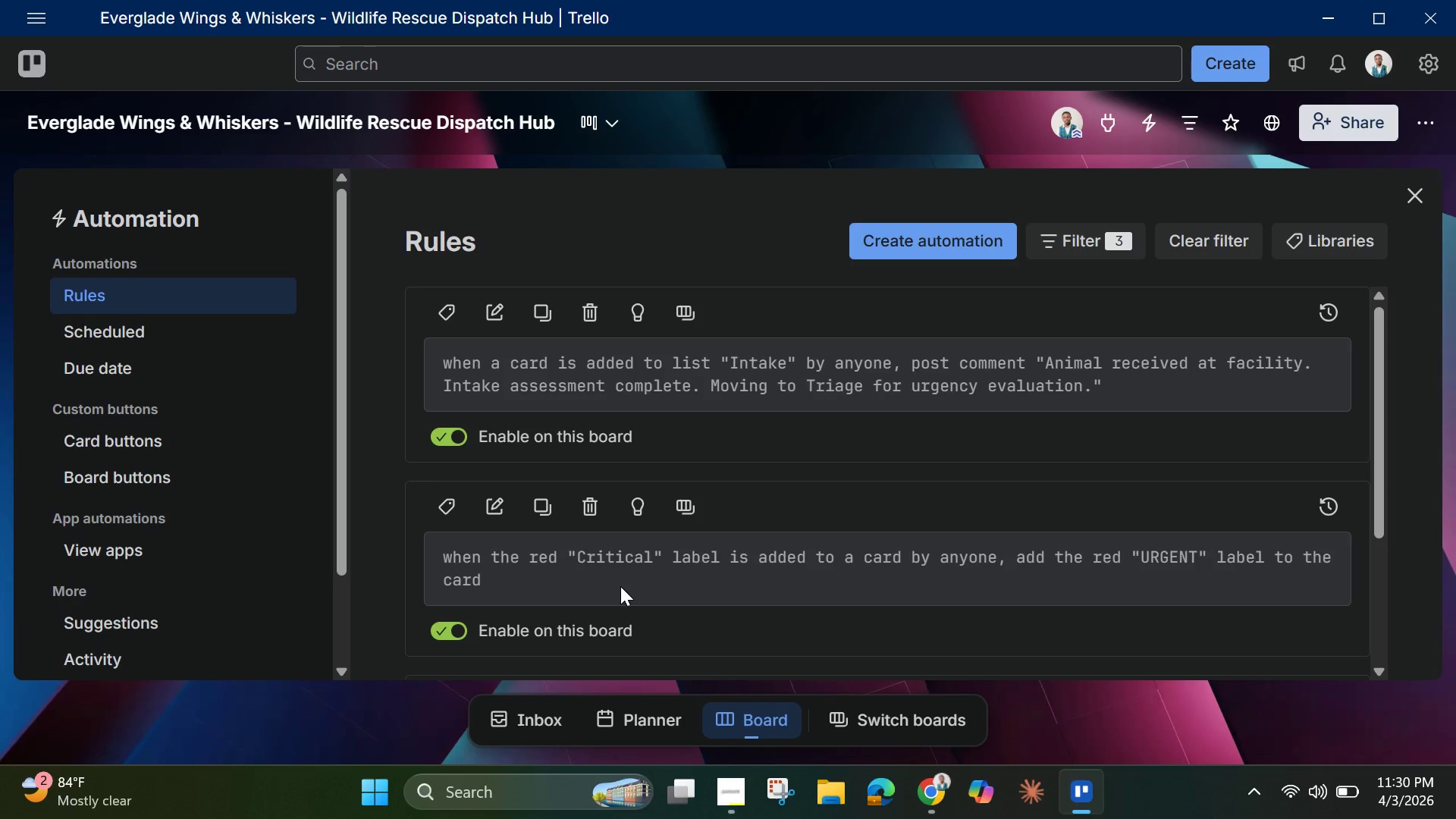 
scroll: coordinate [805, 570], scroll_direction: down, amount: 1.0
 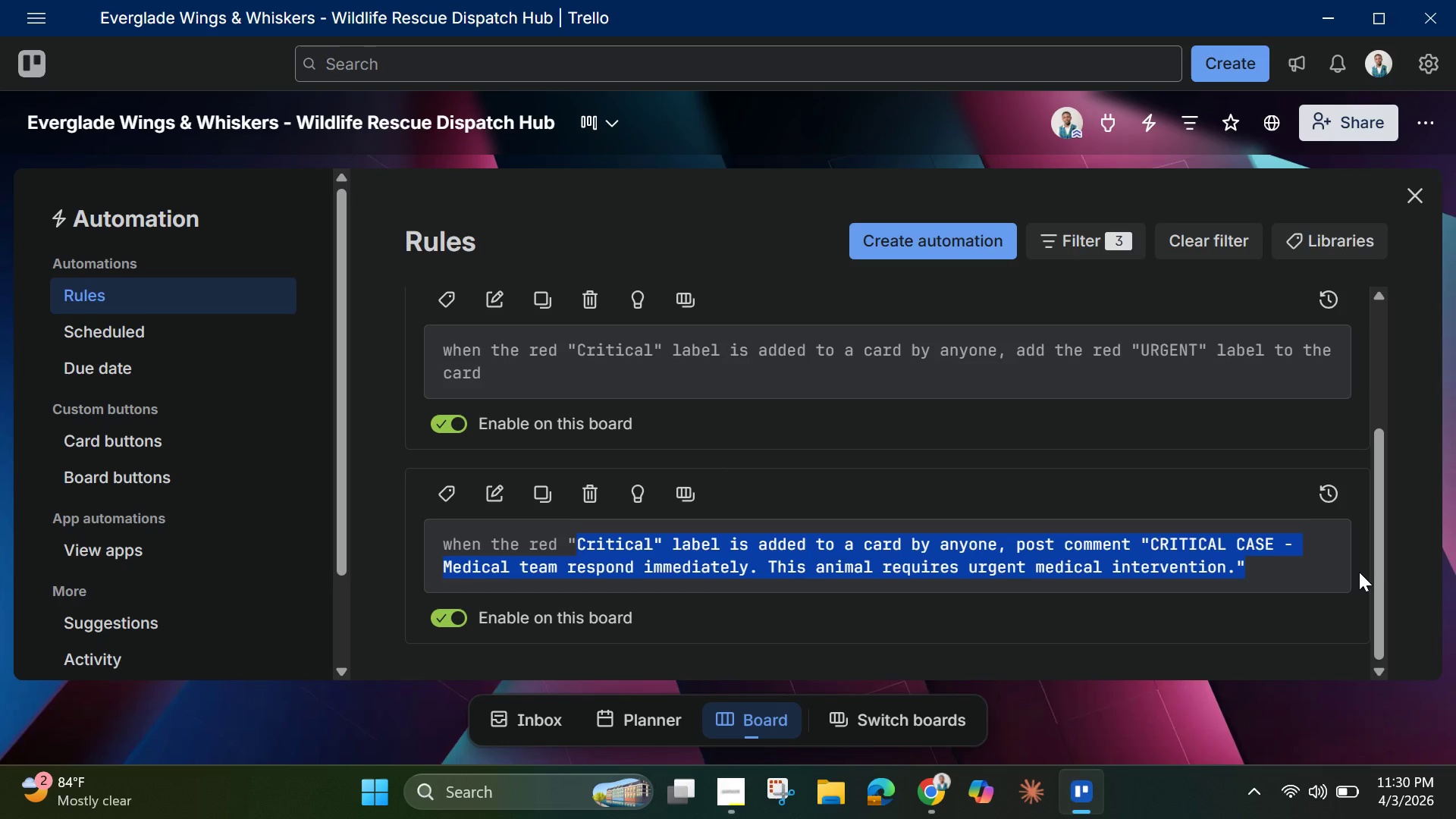 
left_click([1079, 566])
 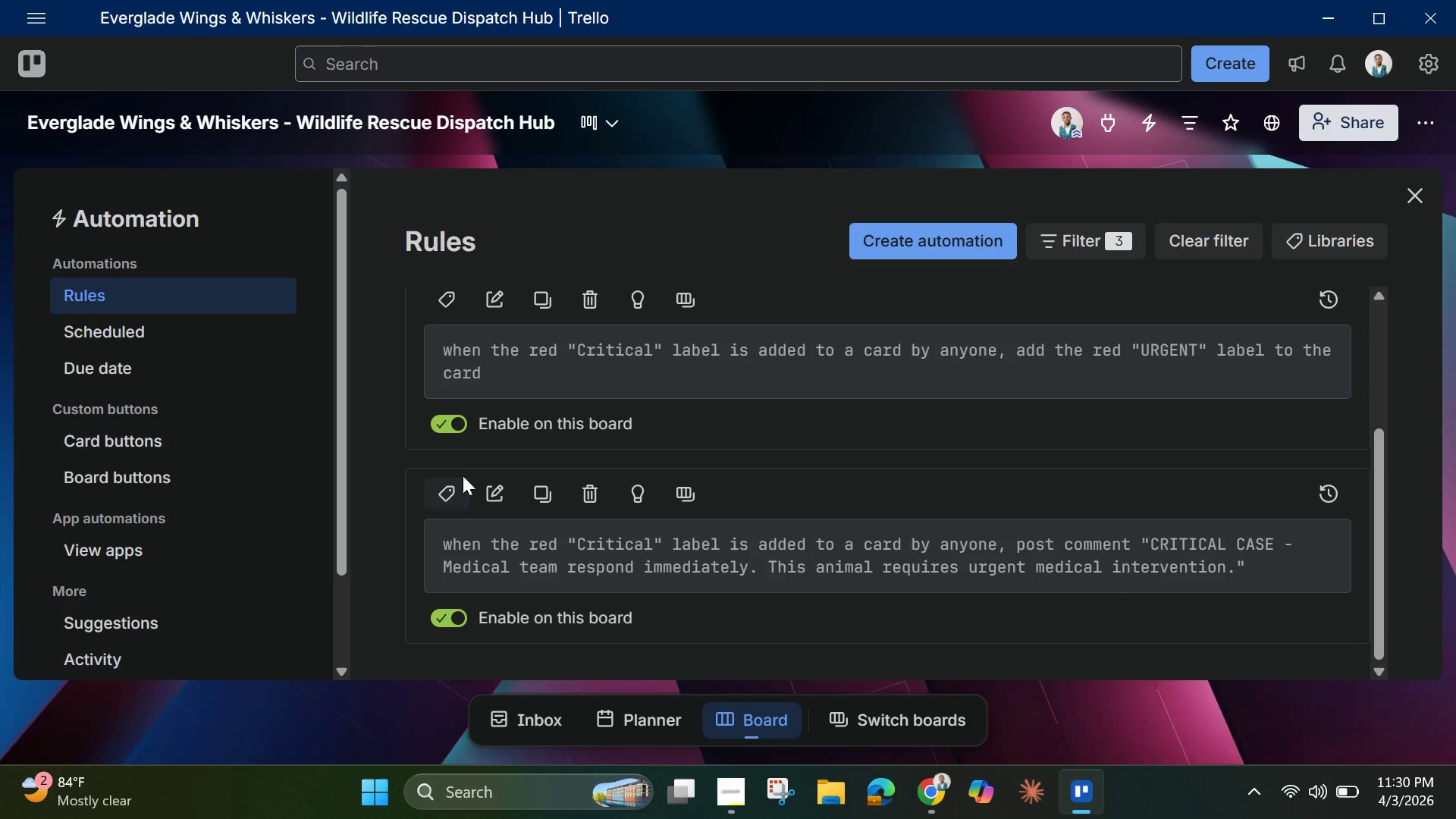 
wait(5.72)
 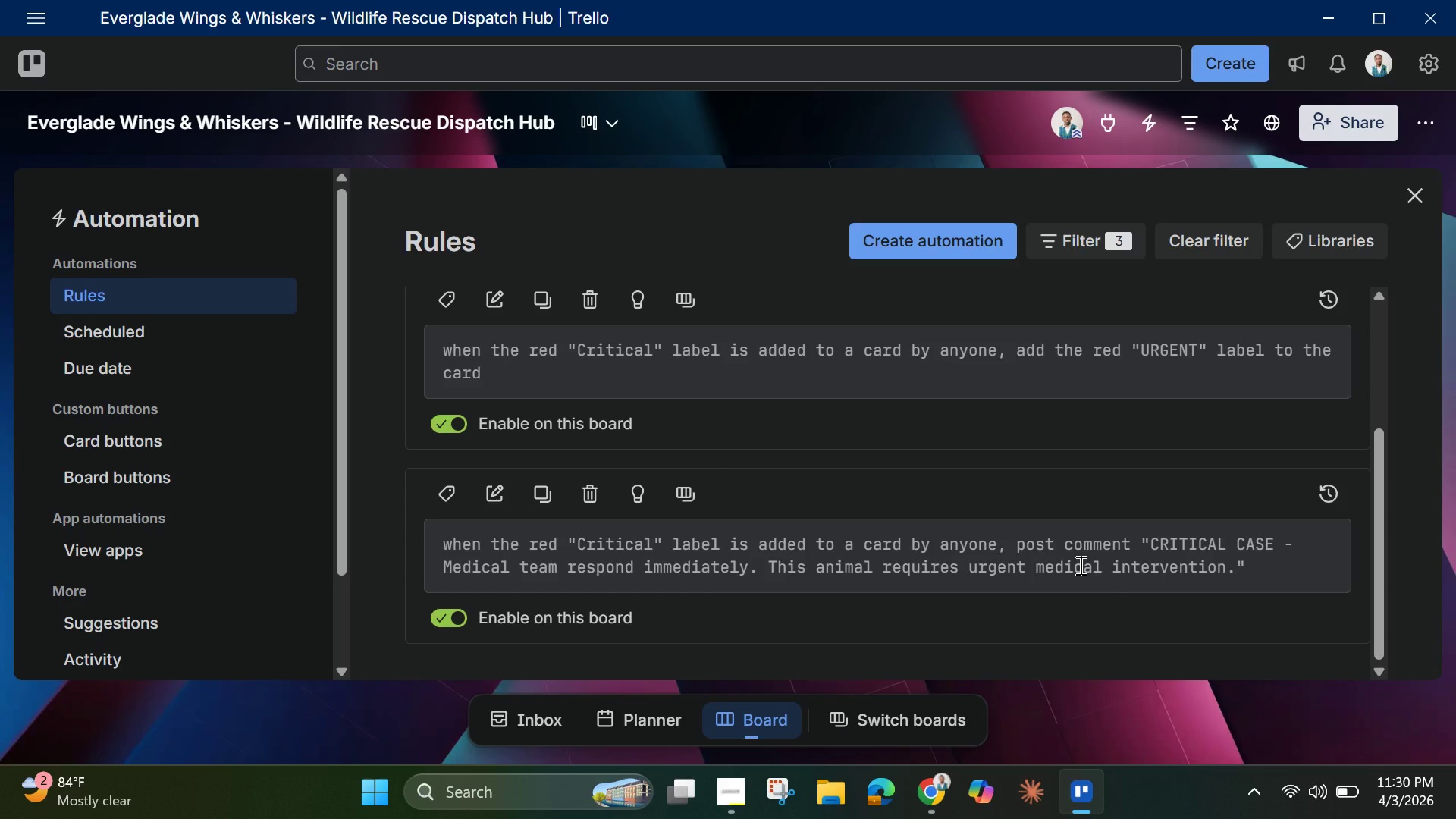 
scroll: coordinate [455, 533], scroll_direction: up, amount: 3.0
 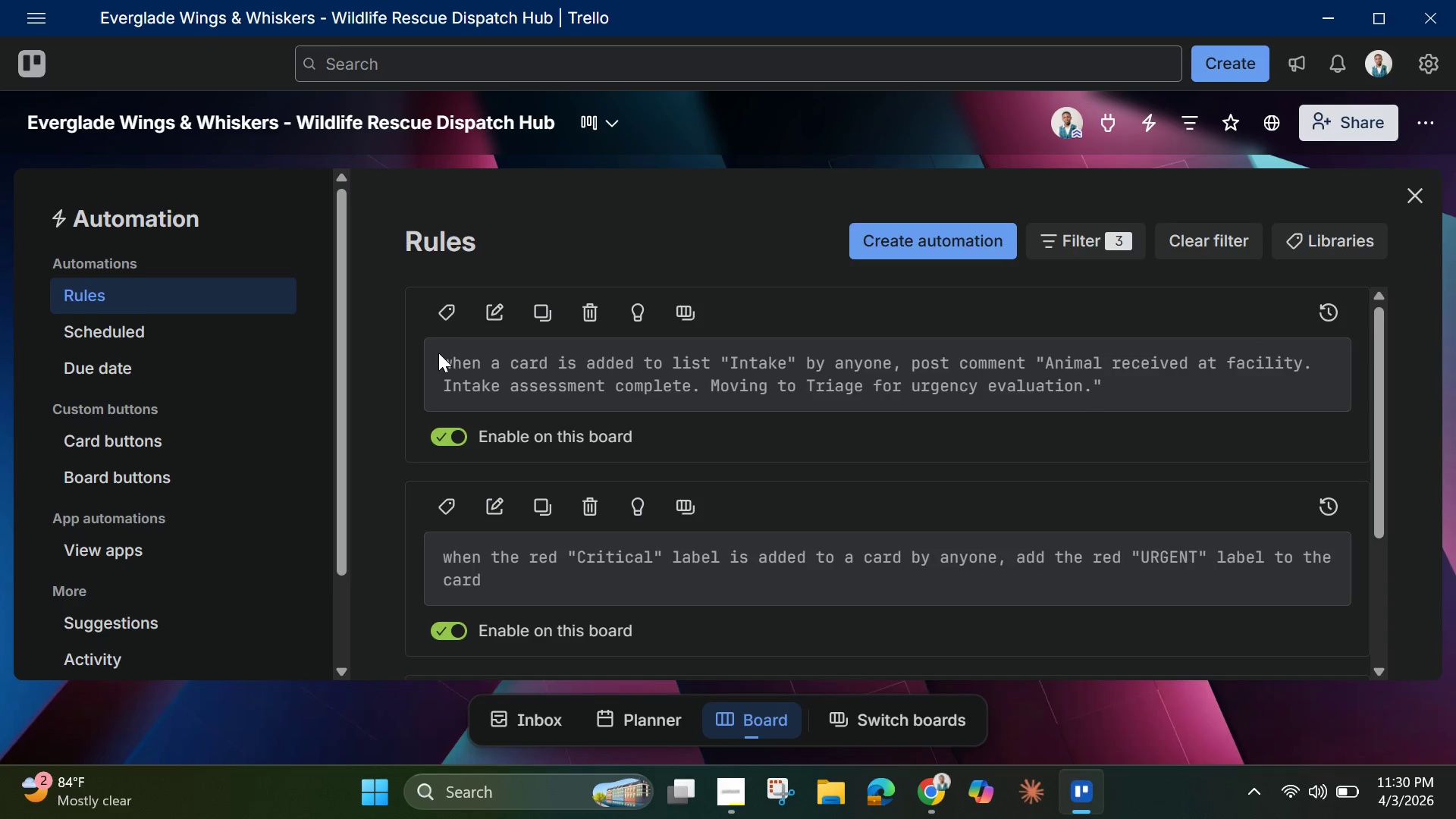 
left_click_drag(start_coordinate=[438, 351], to_coordinate=[1341, 588])
 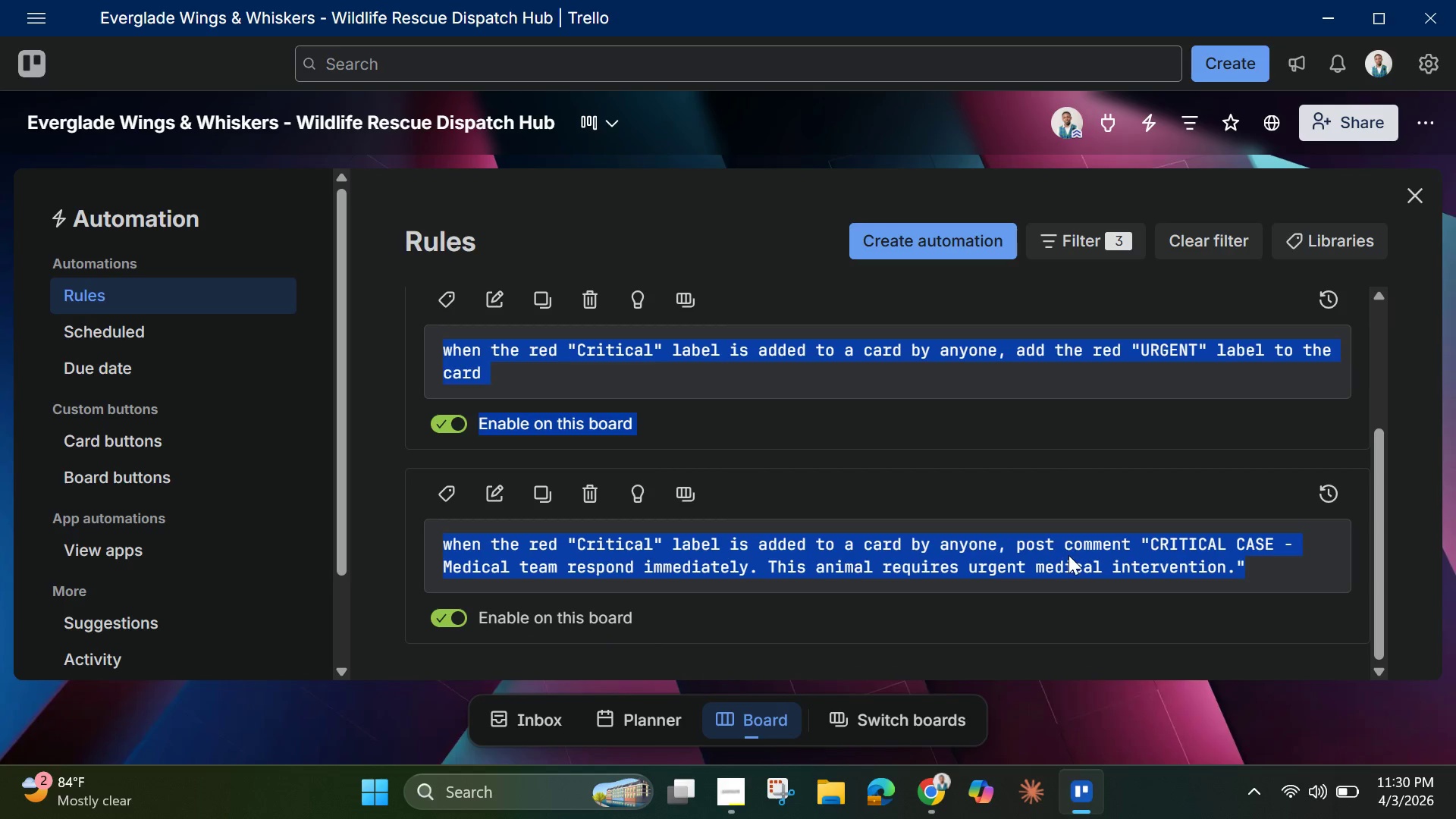 
right_click([1068, 555])
 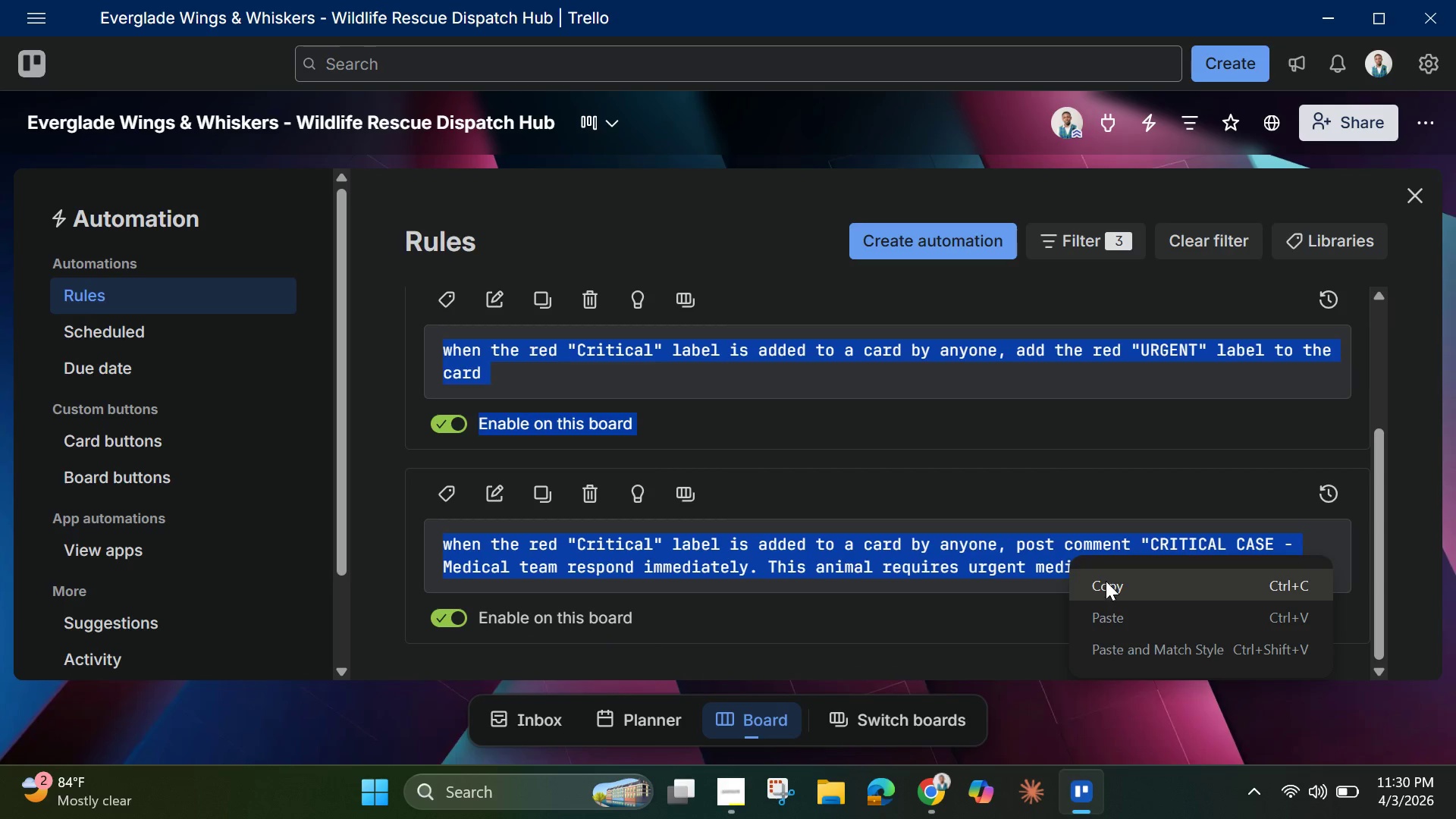 
left_click([1107, 581])
 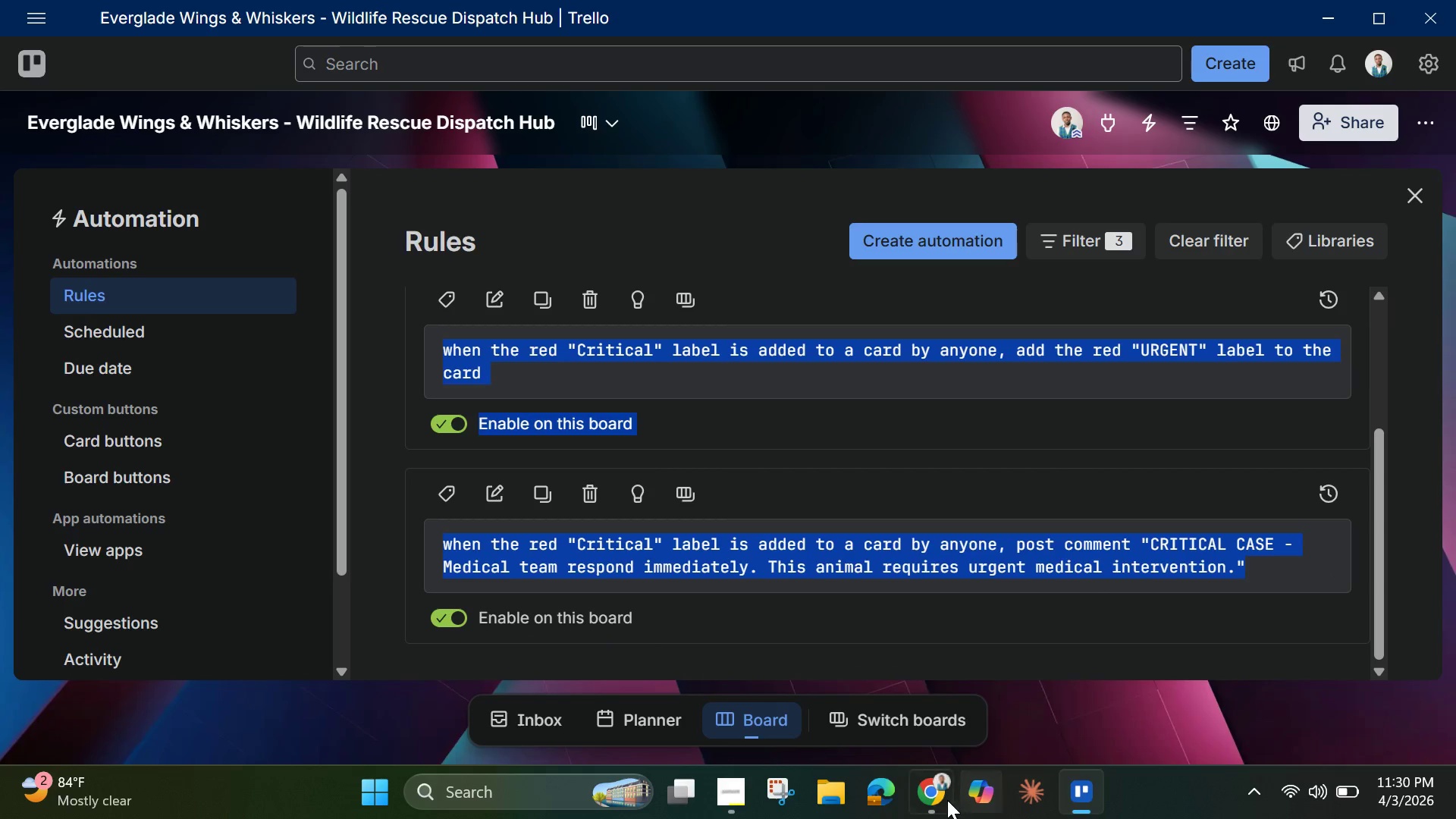 
left_click([932, 798])
 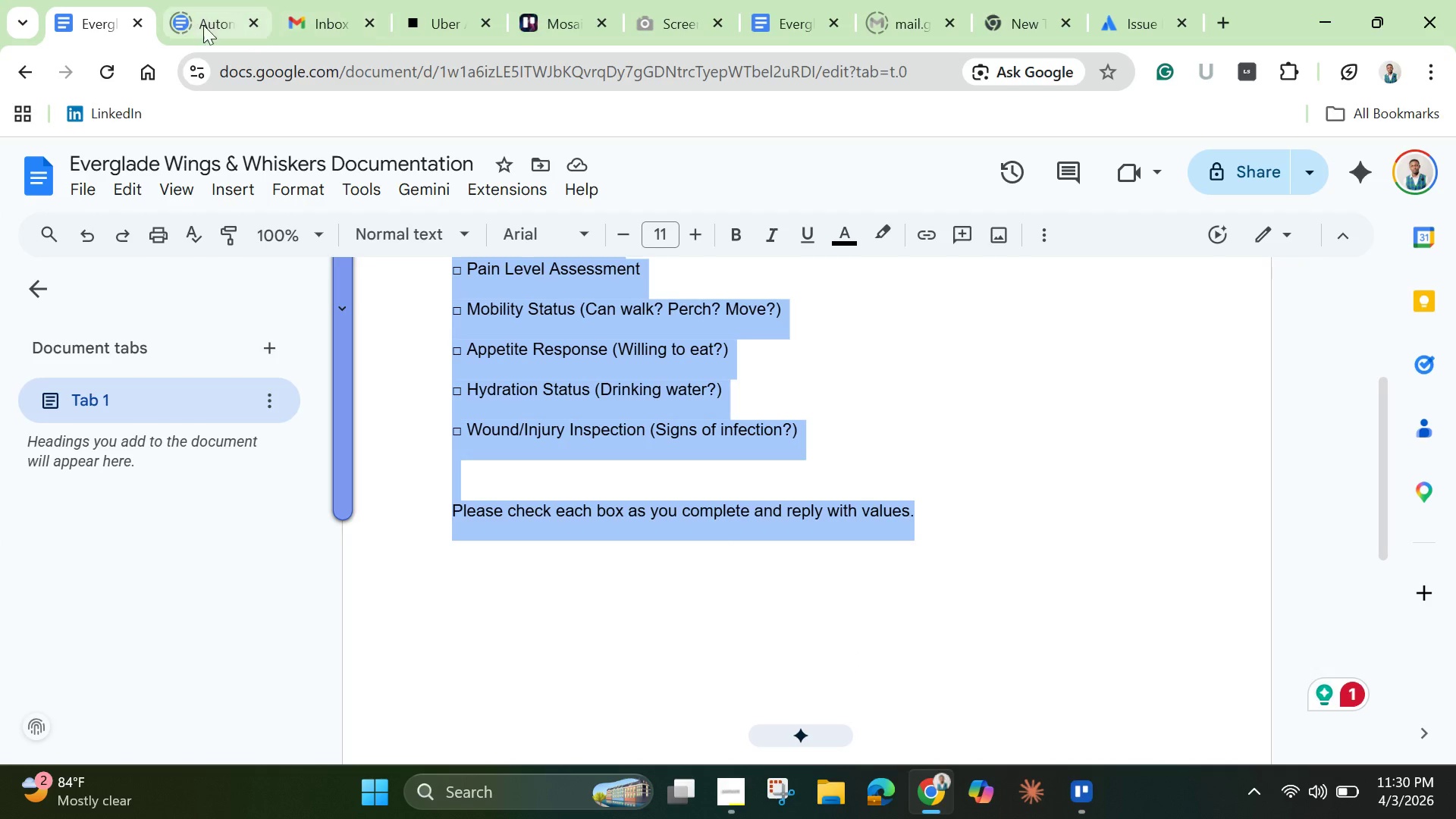 
left_click([193, 16])
 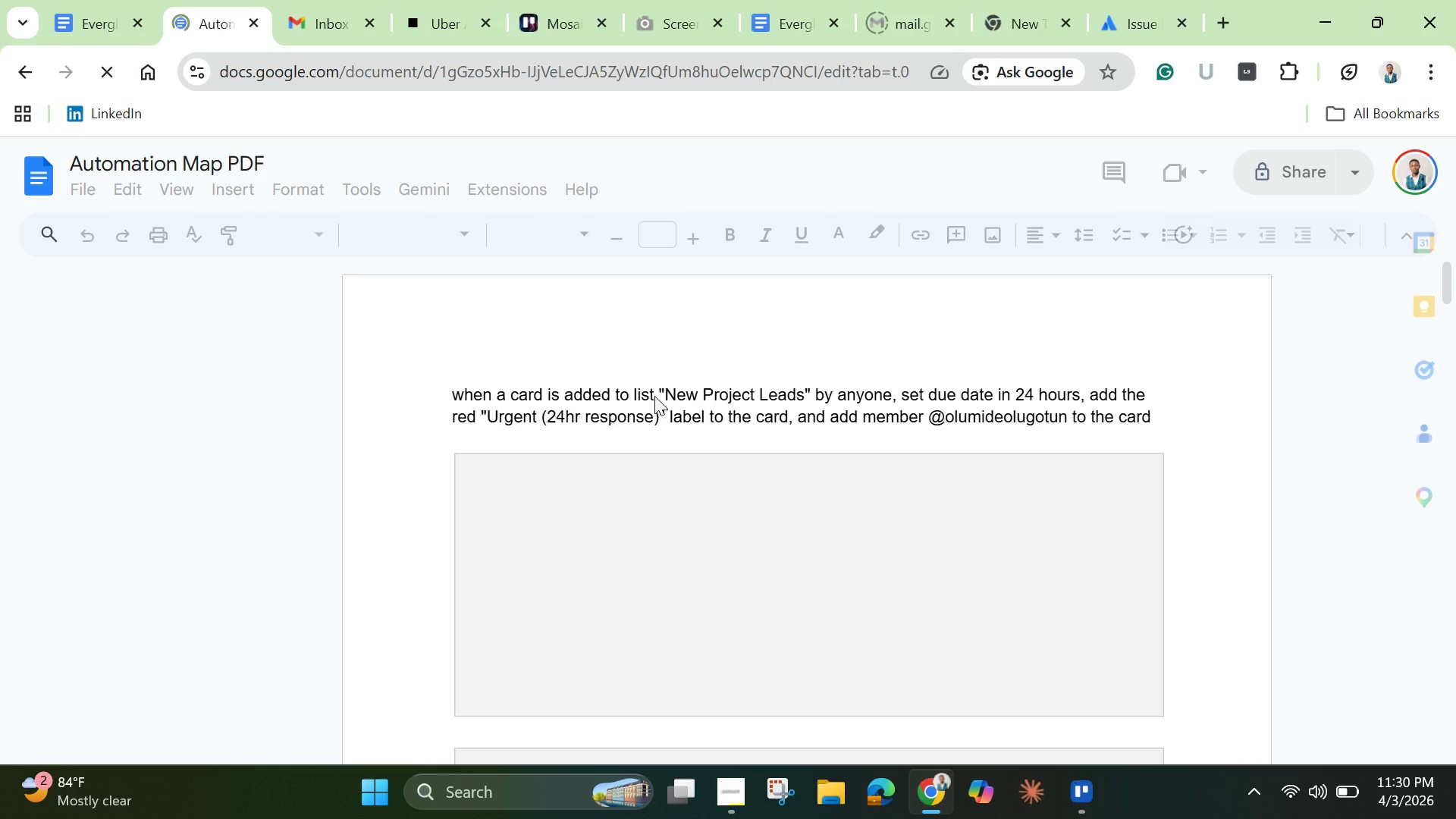 
key(Control+A)
 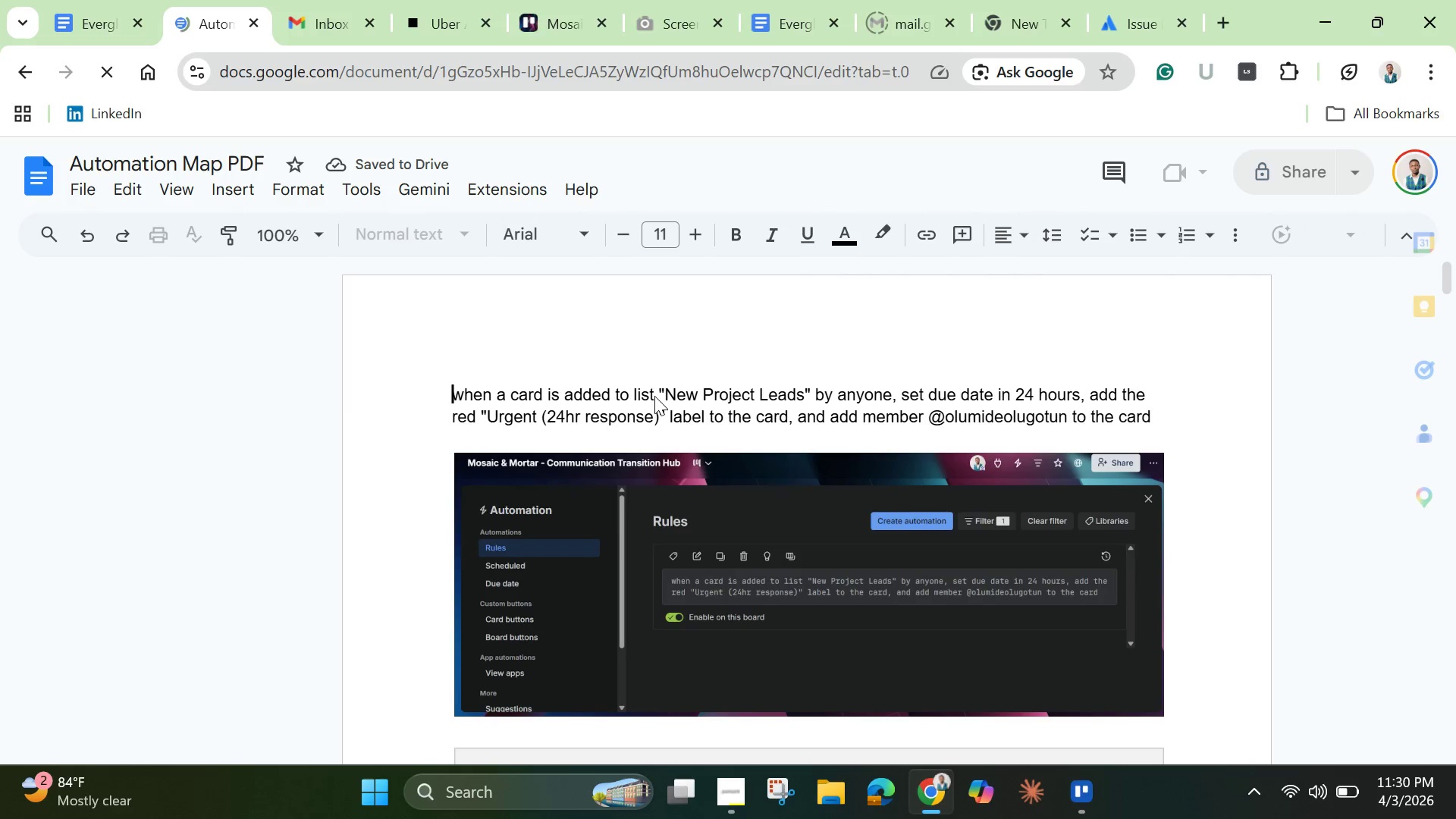 
key(Control+A)
 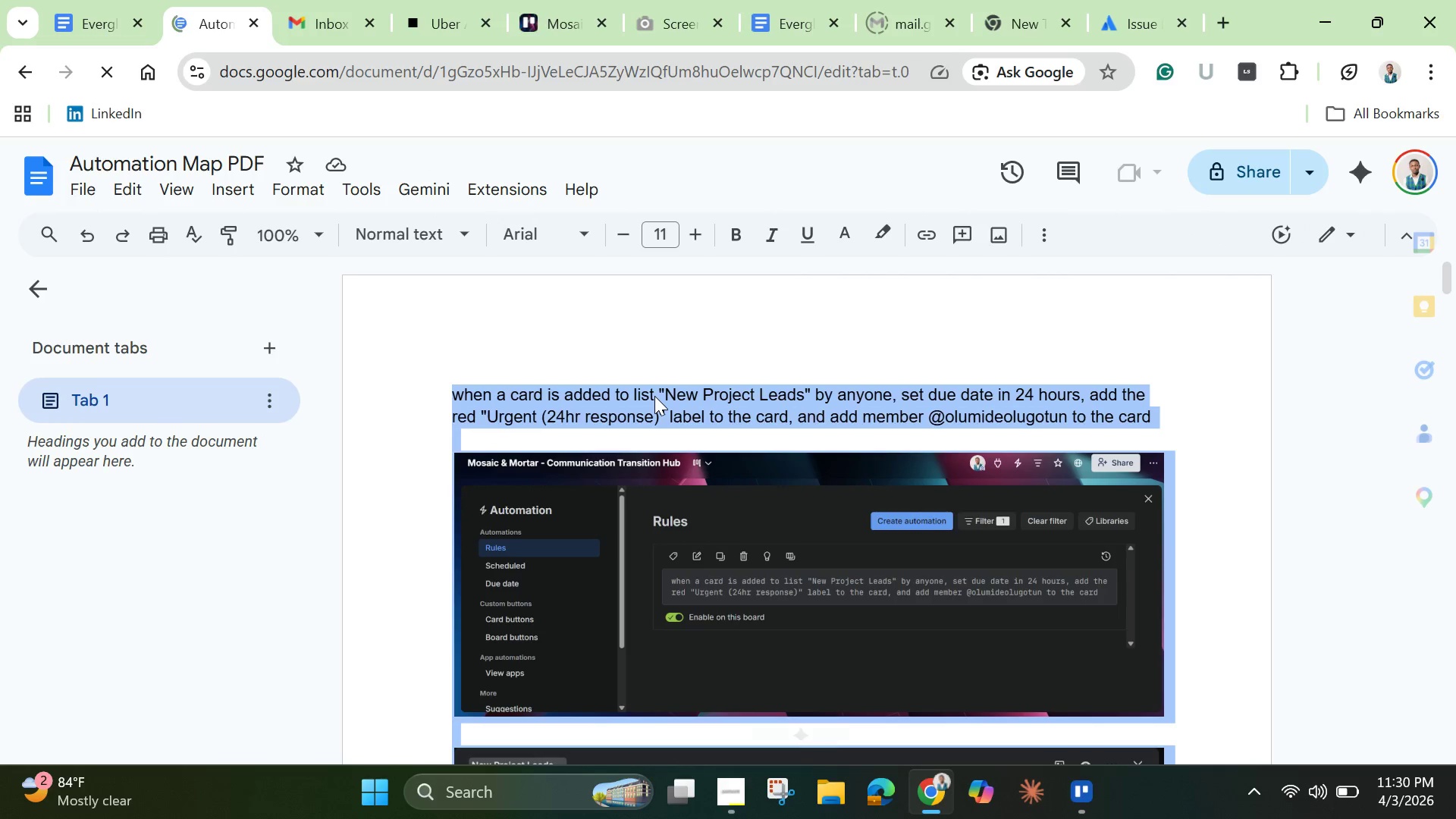 
key(Backspace)
 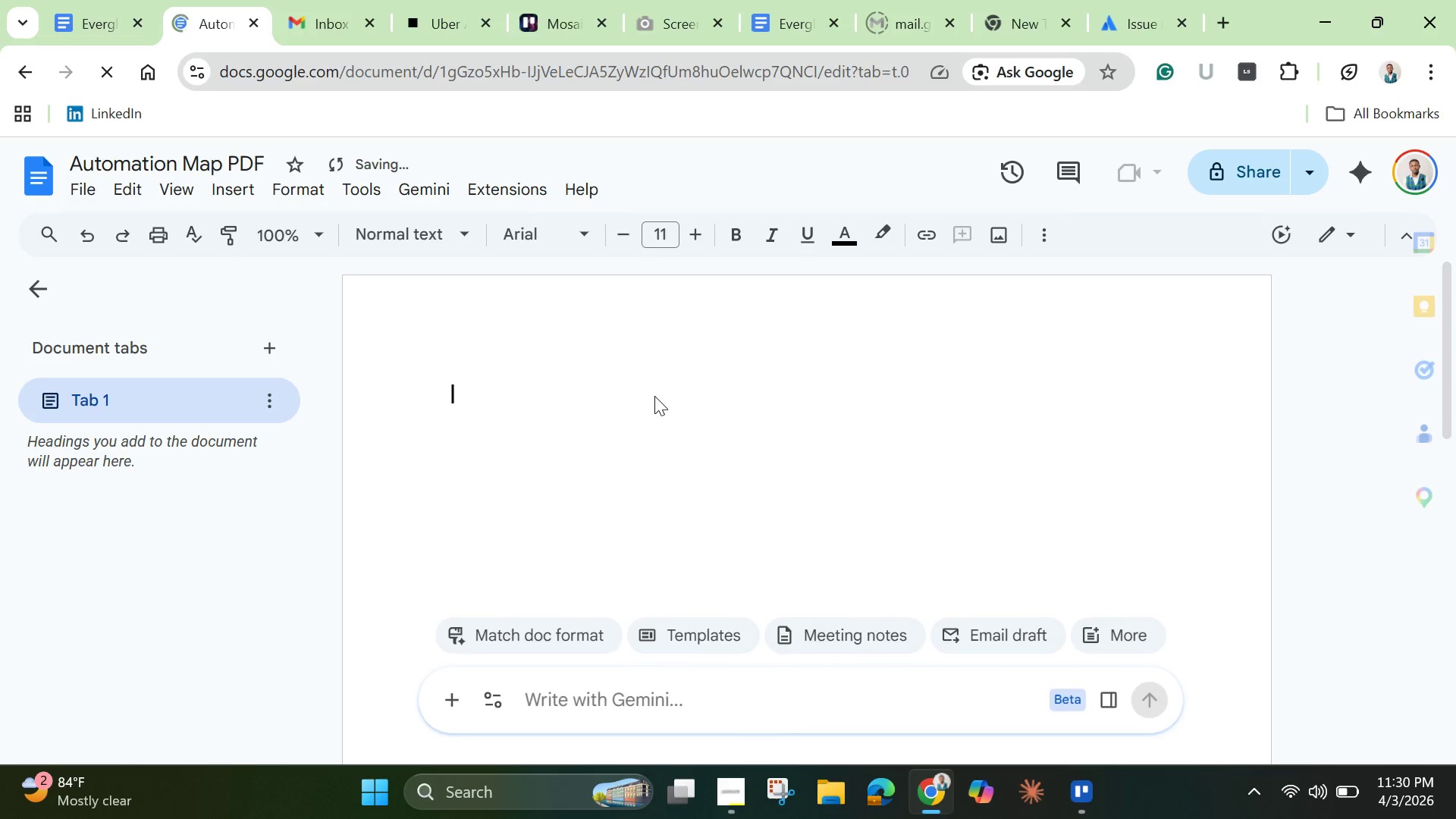 
key(Backspace)
 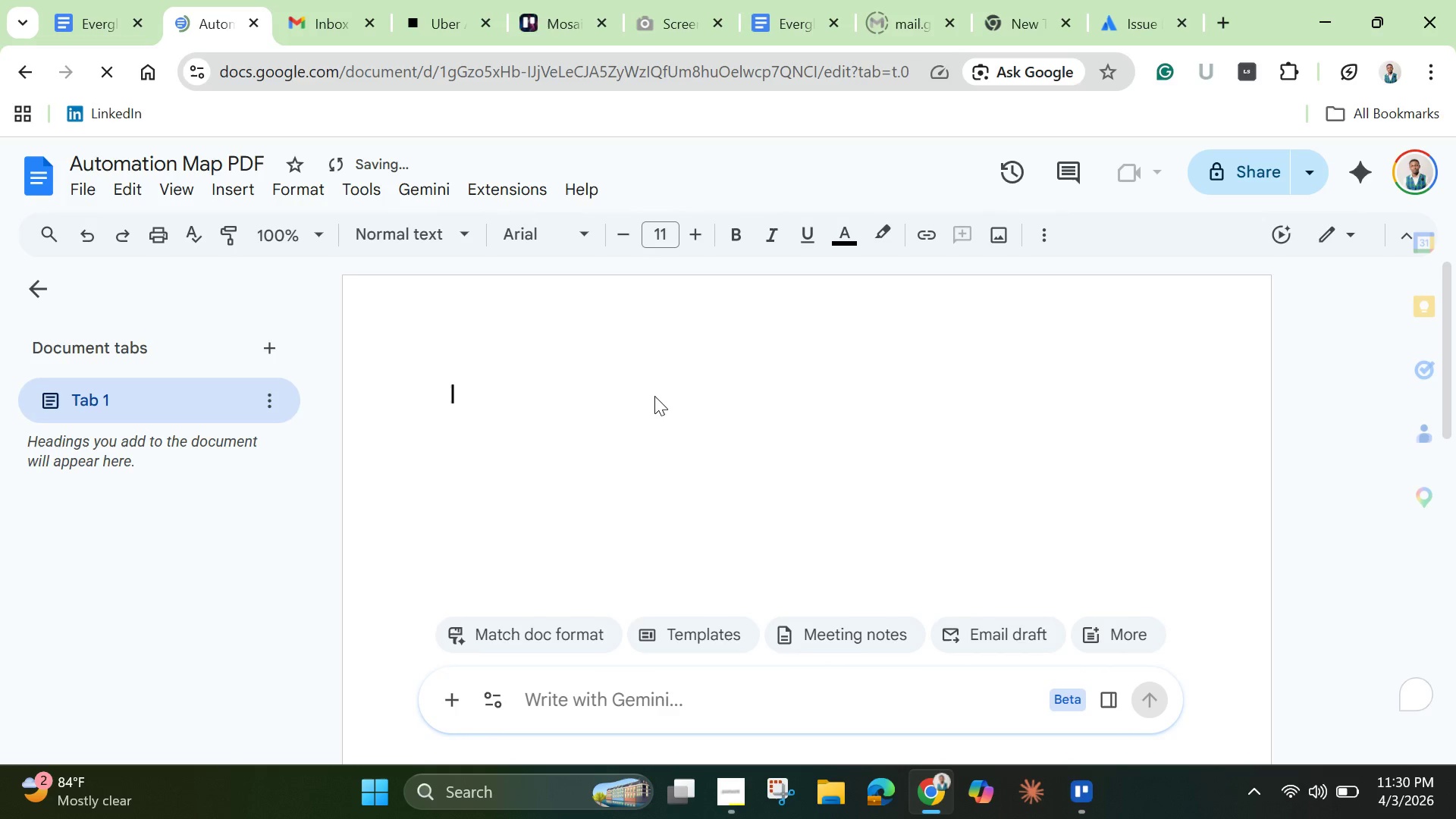 
key(Backspace)
 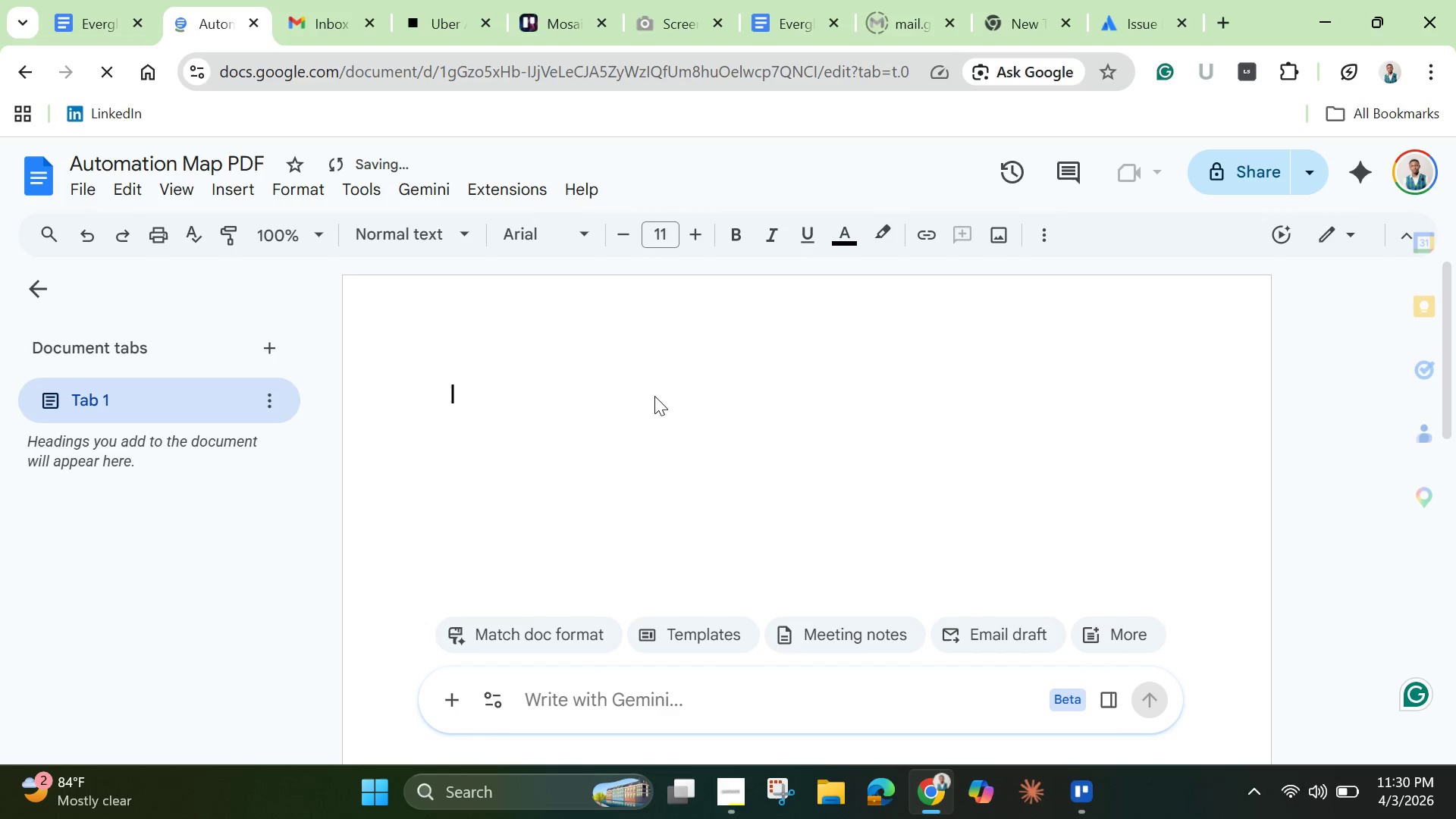 
key(Backspace)
 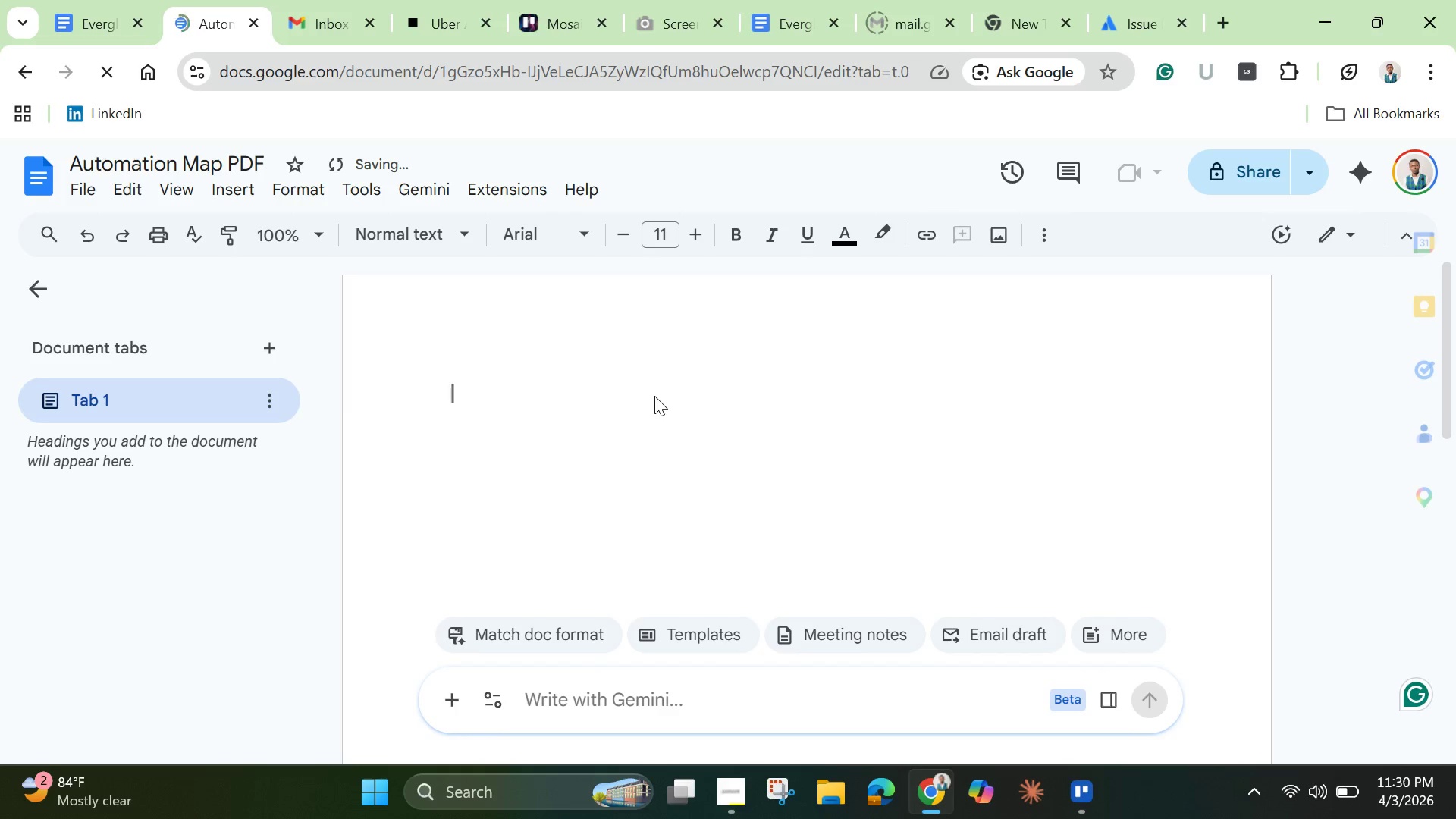 
hold_key(key=ControlLeft, duration=0.73)
 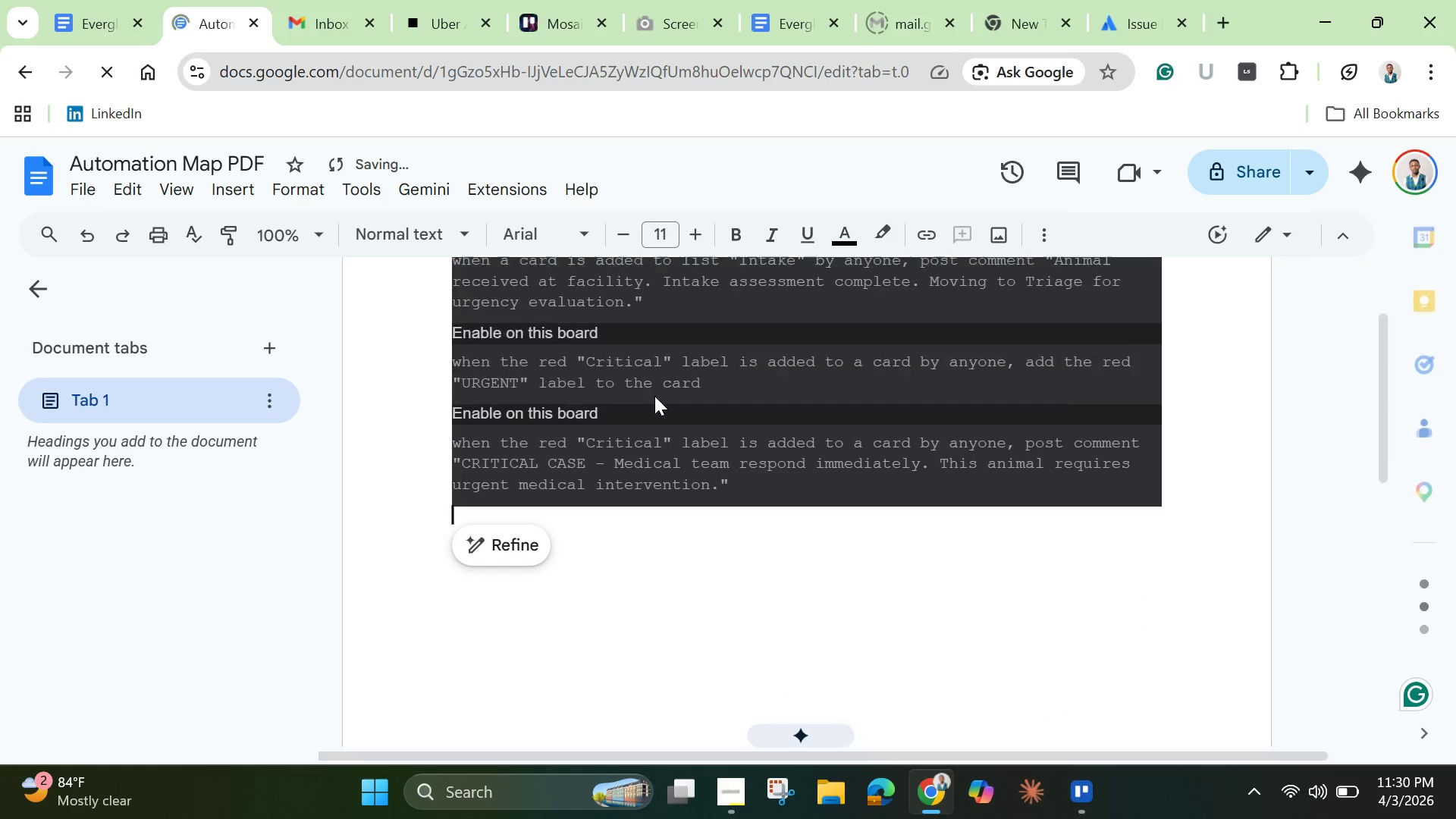 
key(V)
 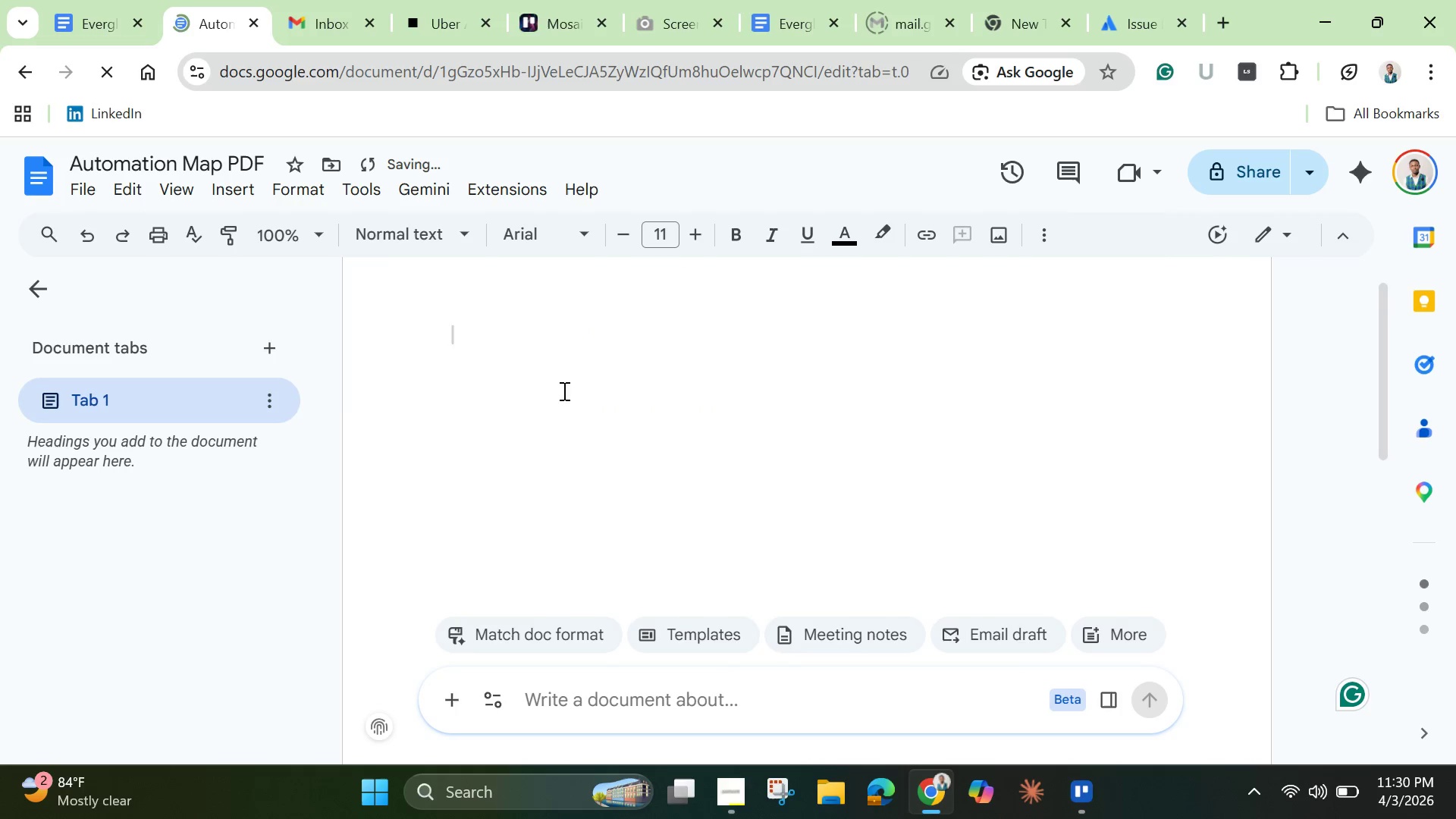 
right_click([458, 343])
 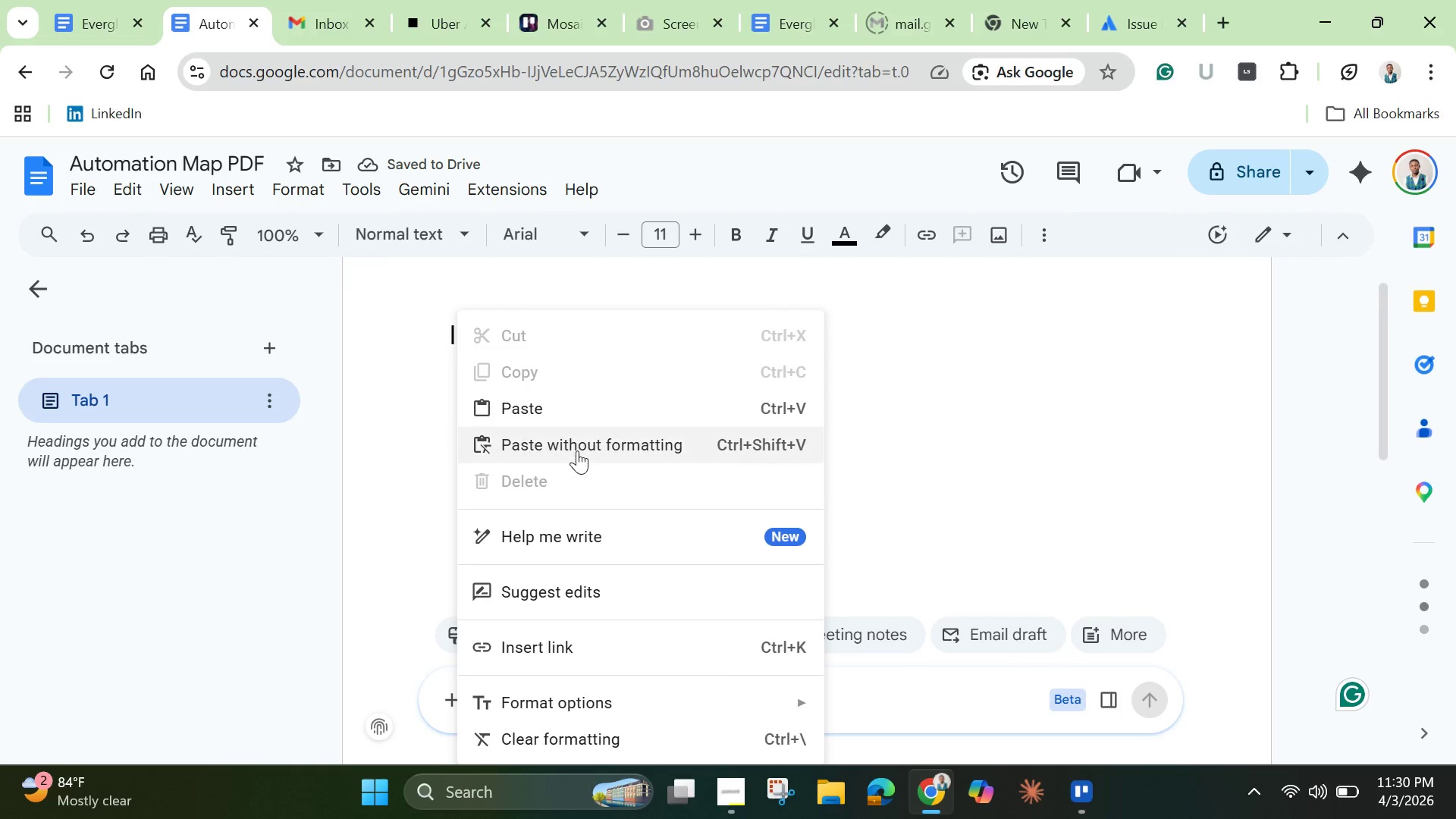 
left_click([578, 450])
 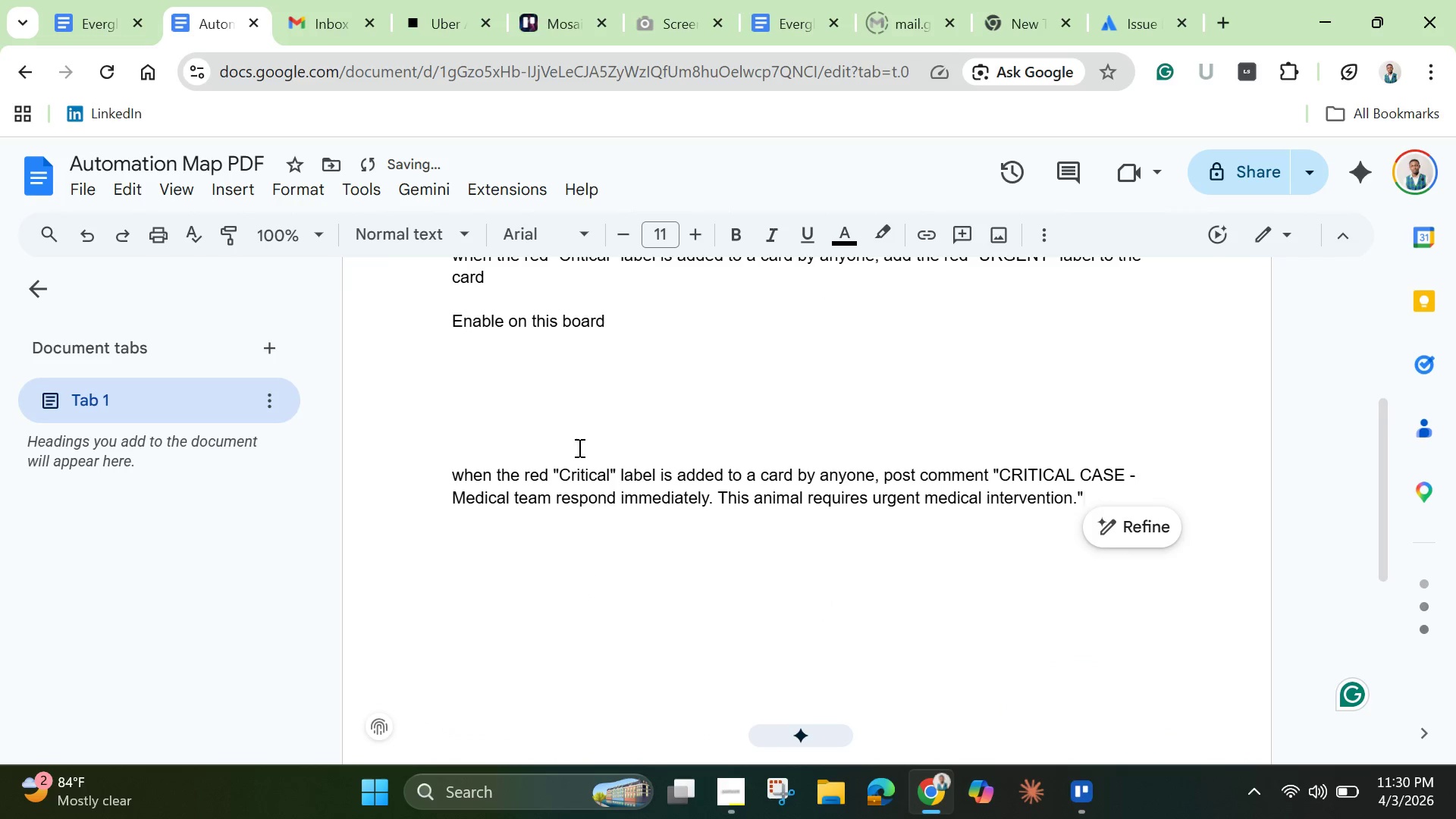 
scroll: coordinate [584, 437], scroll_direction: up, amount: 5.0
 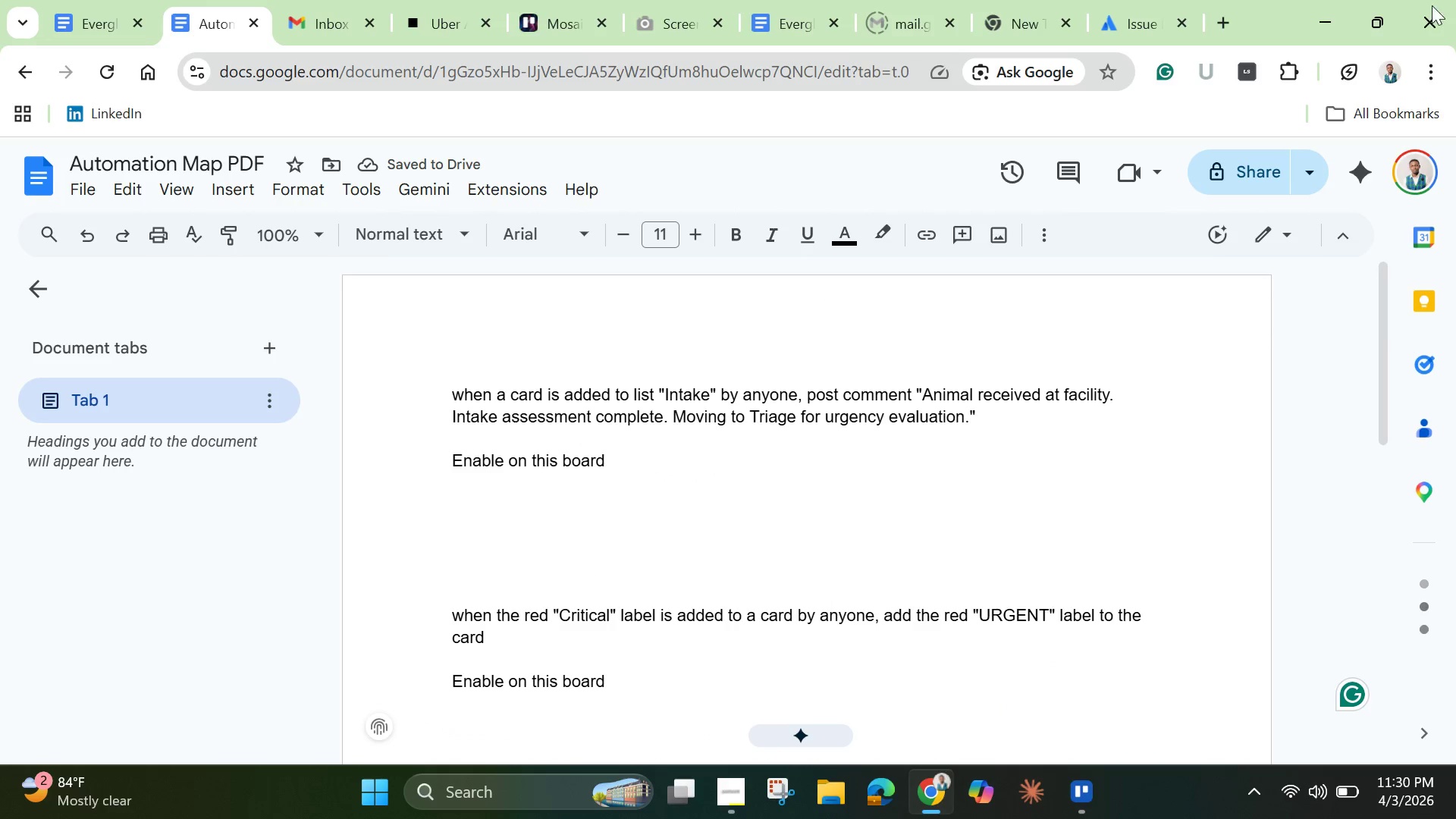 
left_click([1326, 13])
 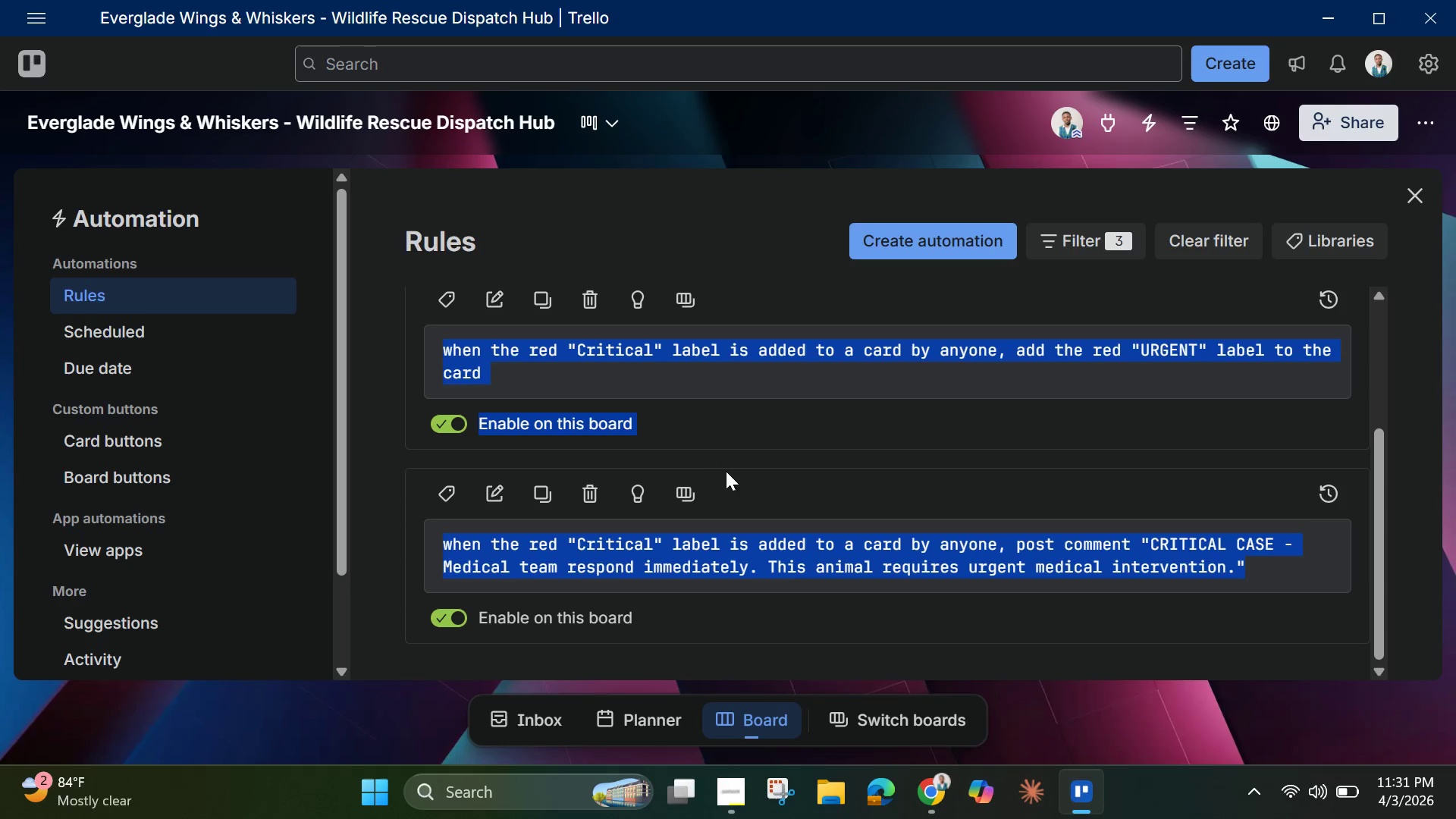 
wait(25.94)
 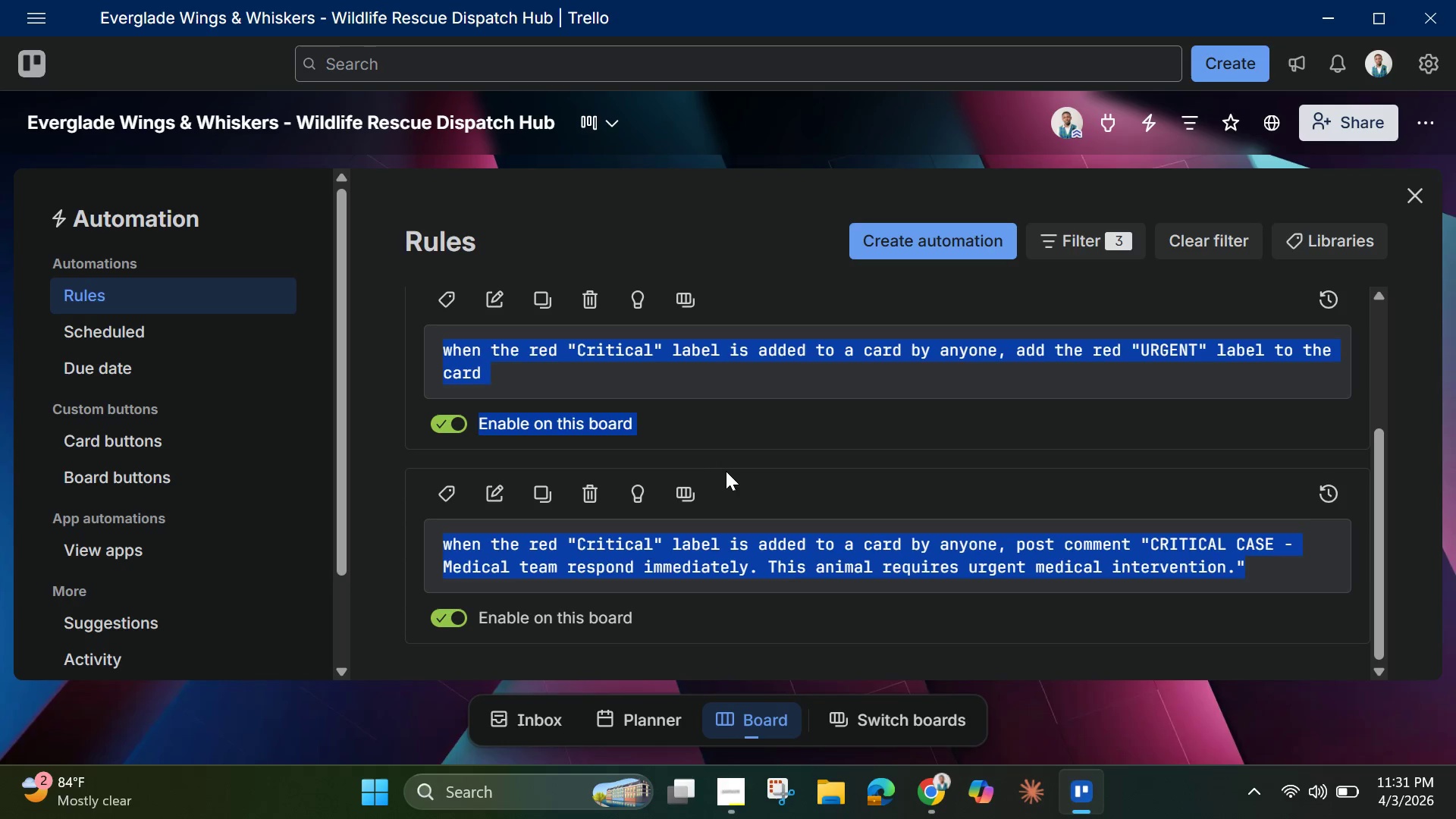 
left_click([961, 234])
 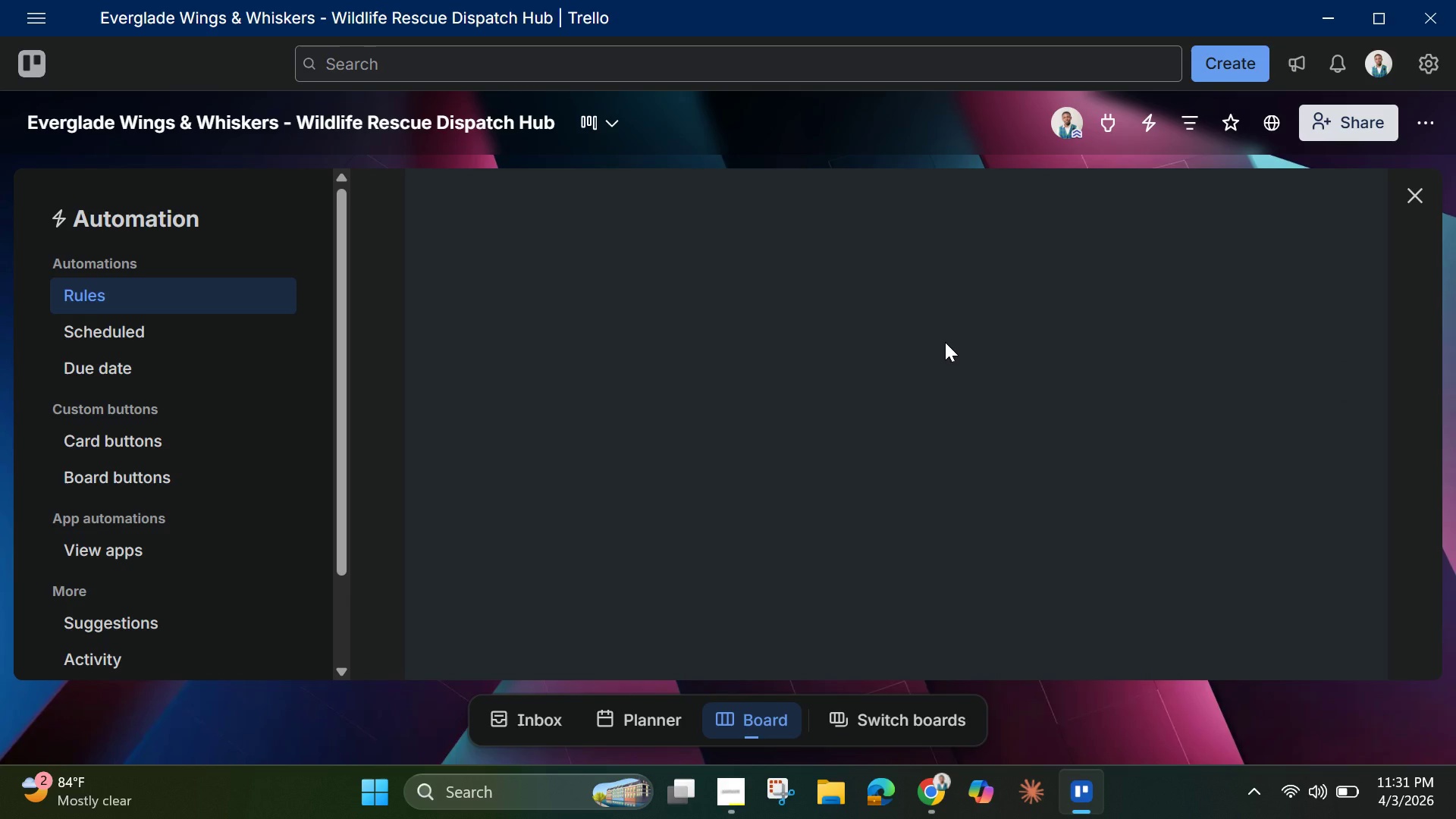 
wait(7.78)
 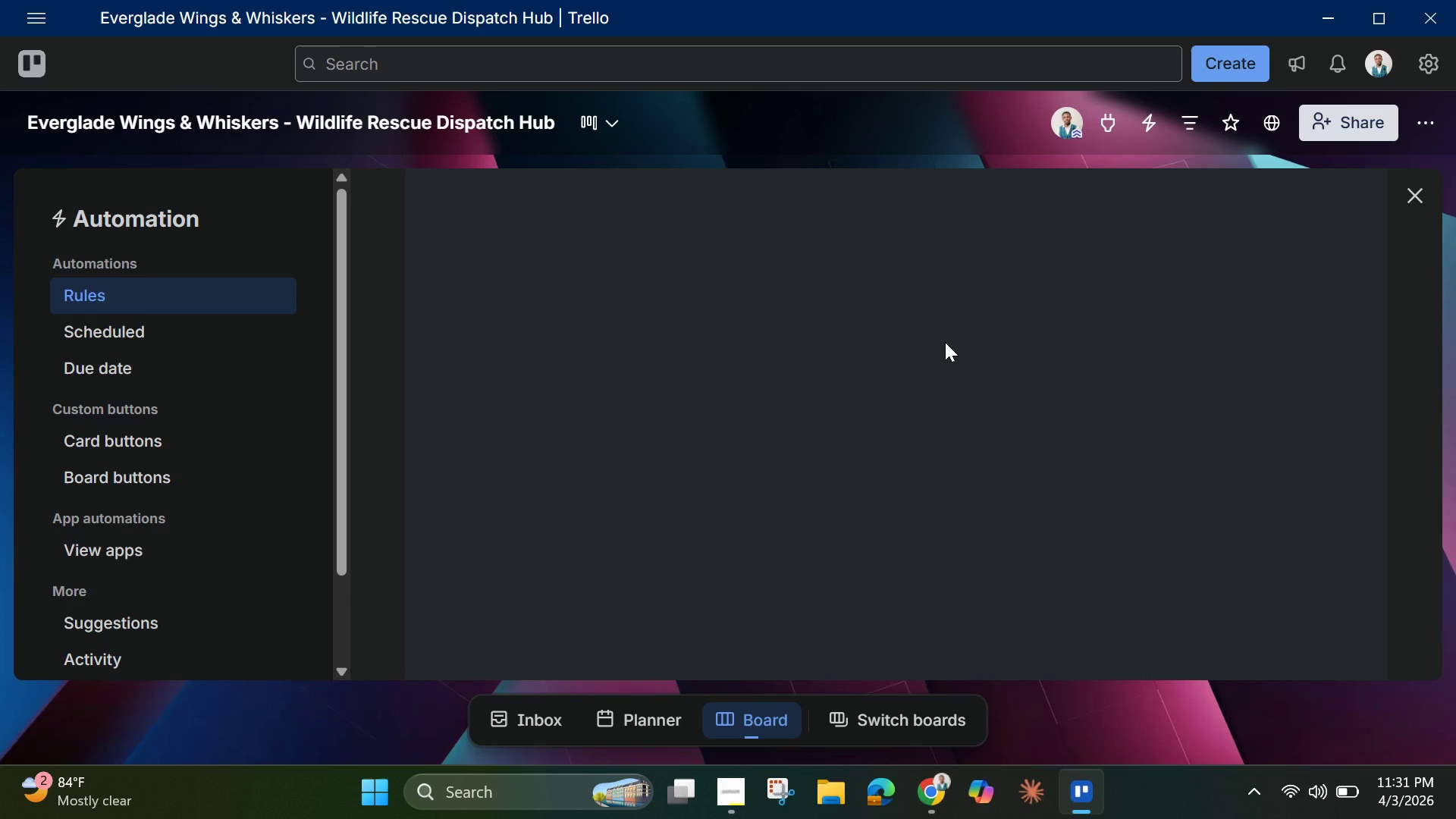 
left_click([912, 511])
 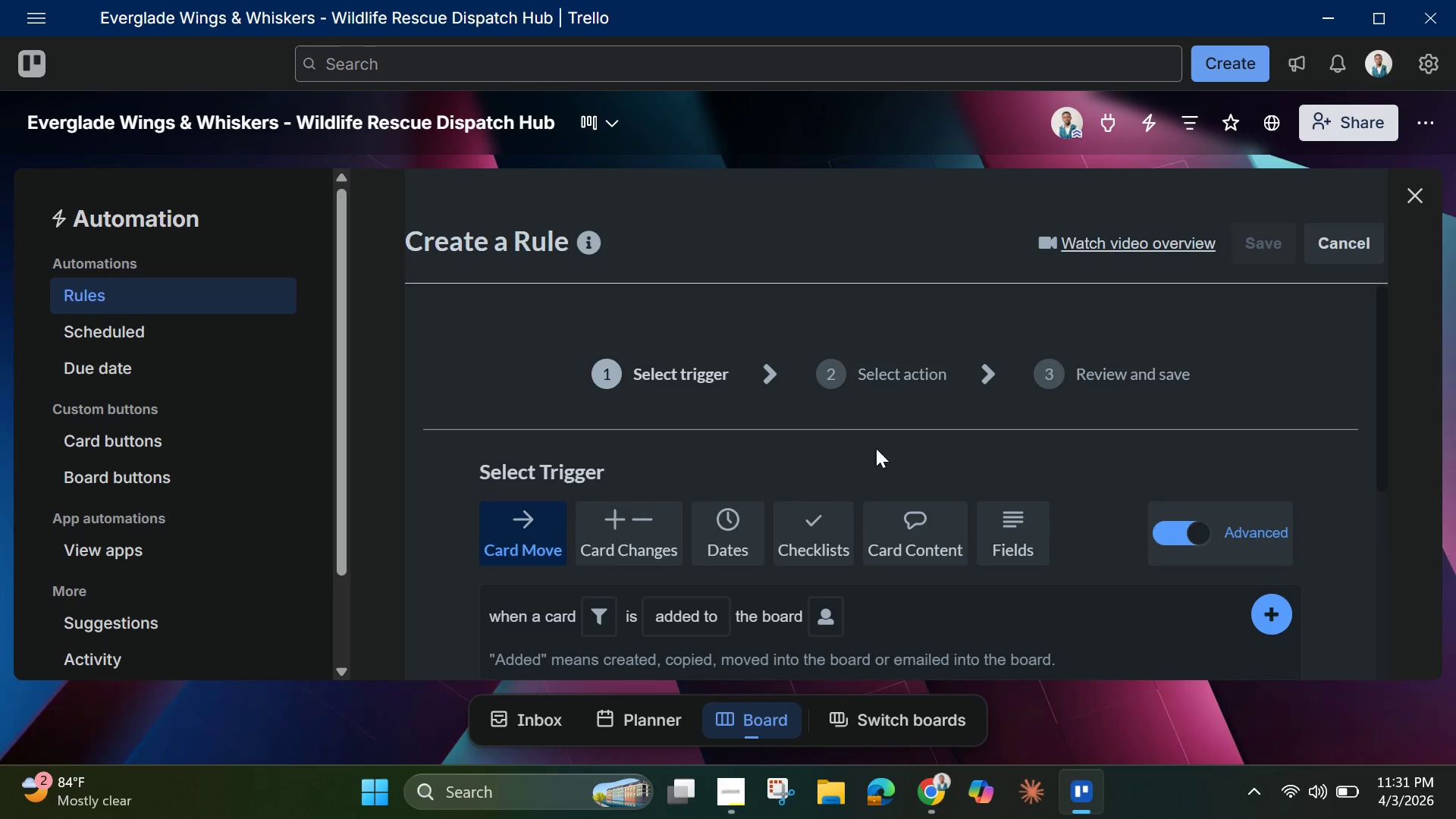 
wait(5.34)
 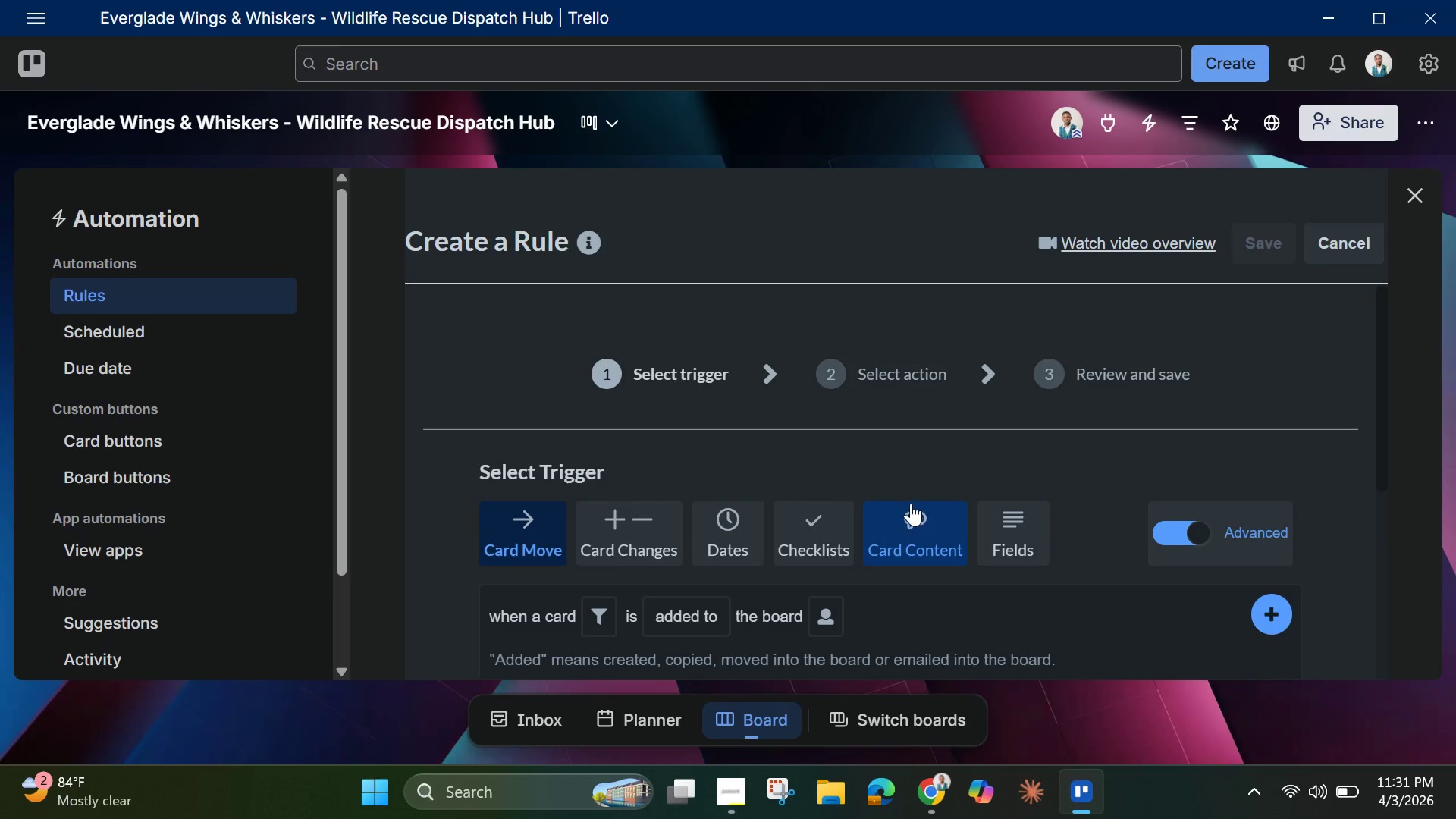 
scroll: coordinate [652, 522], scroll_direction: down, amount: 2.0
 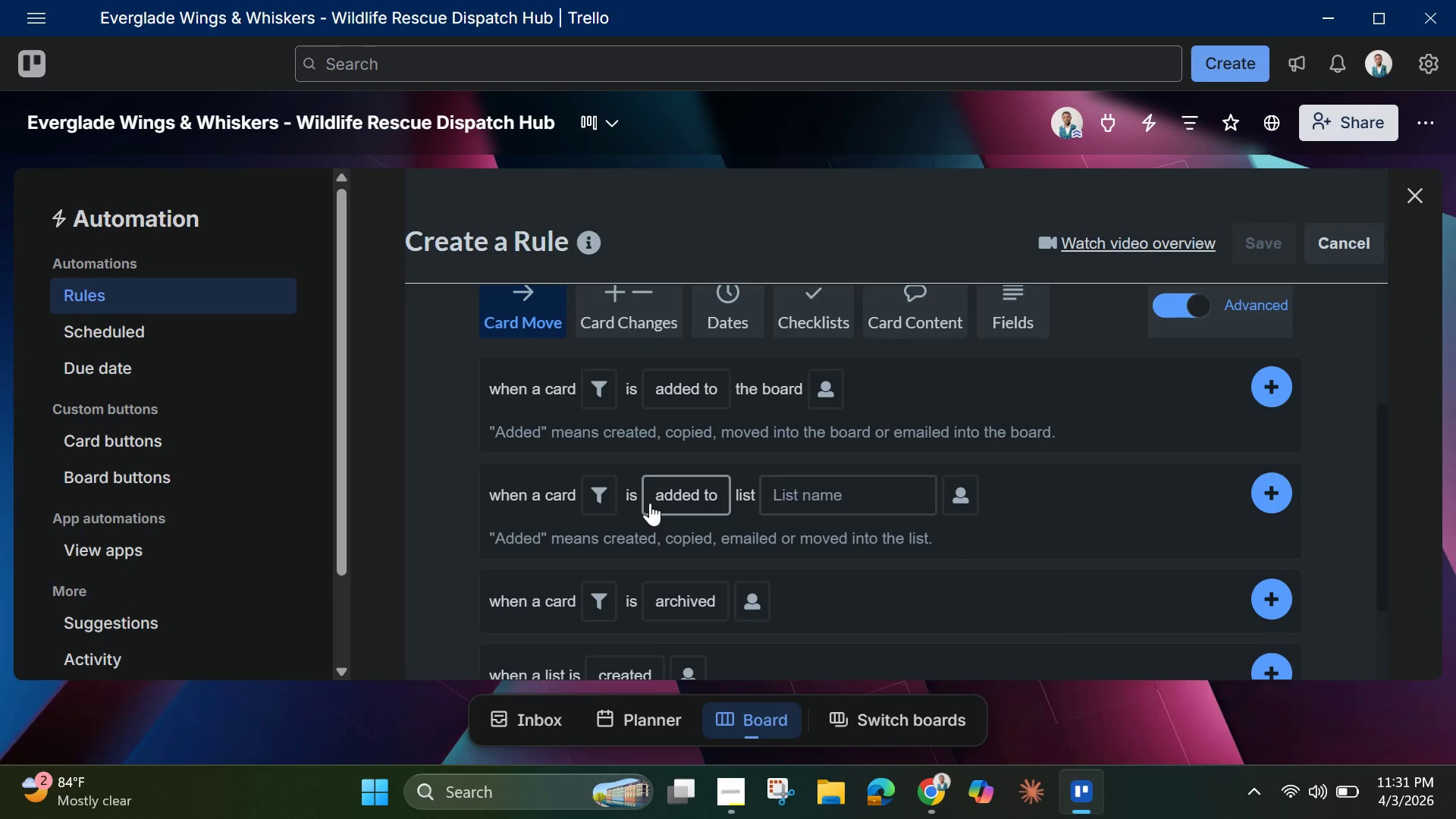 
scroll: coordinate [648, 502], scroll_direction: up, amount: 2.0
 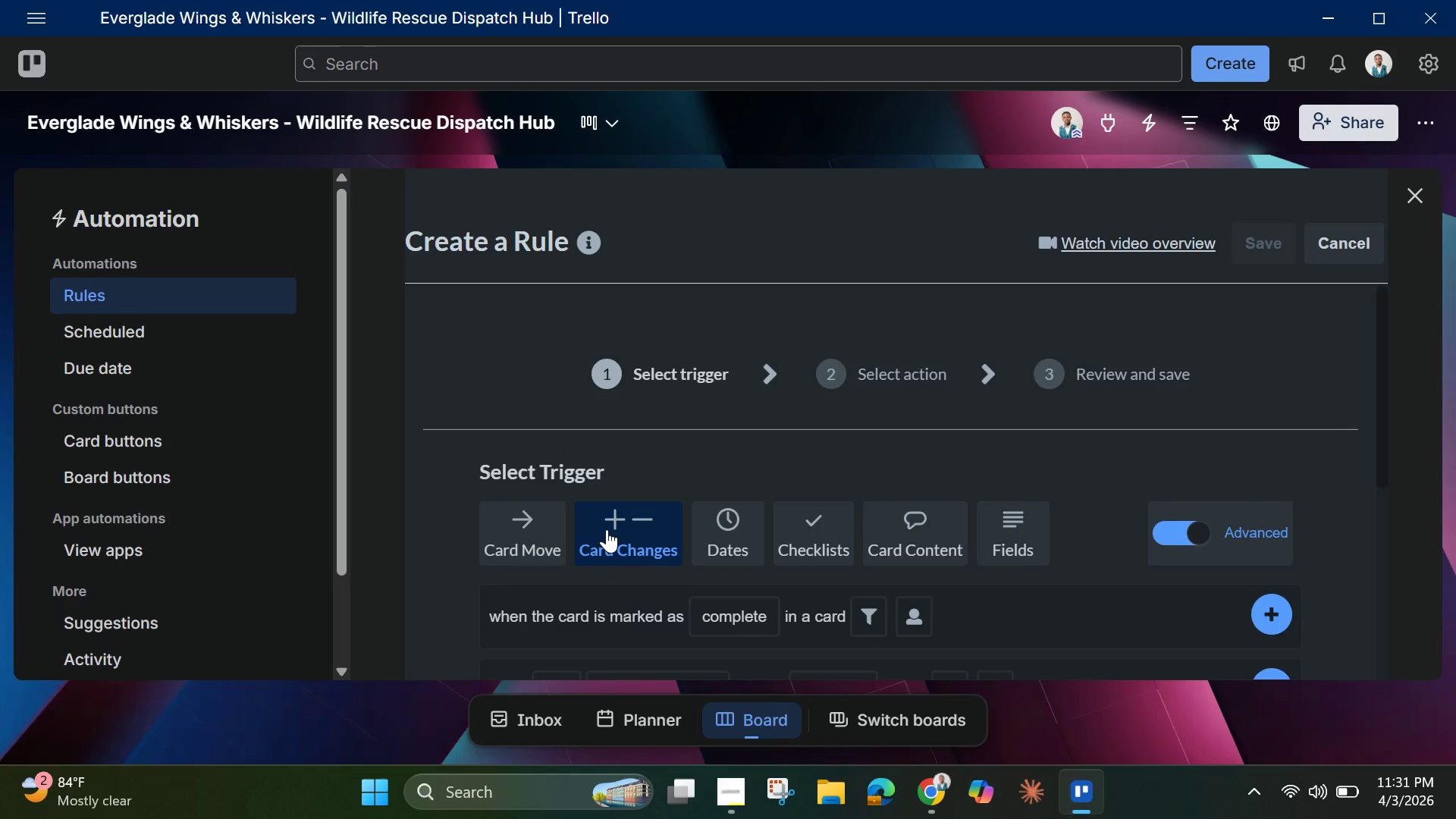 
scroll: coordinate [607, 529], scroll_direction: down, amount: 2.0
 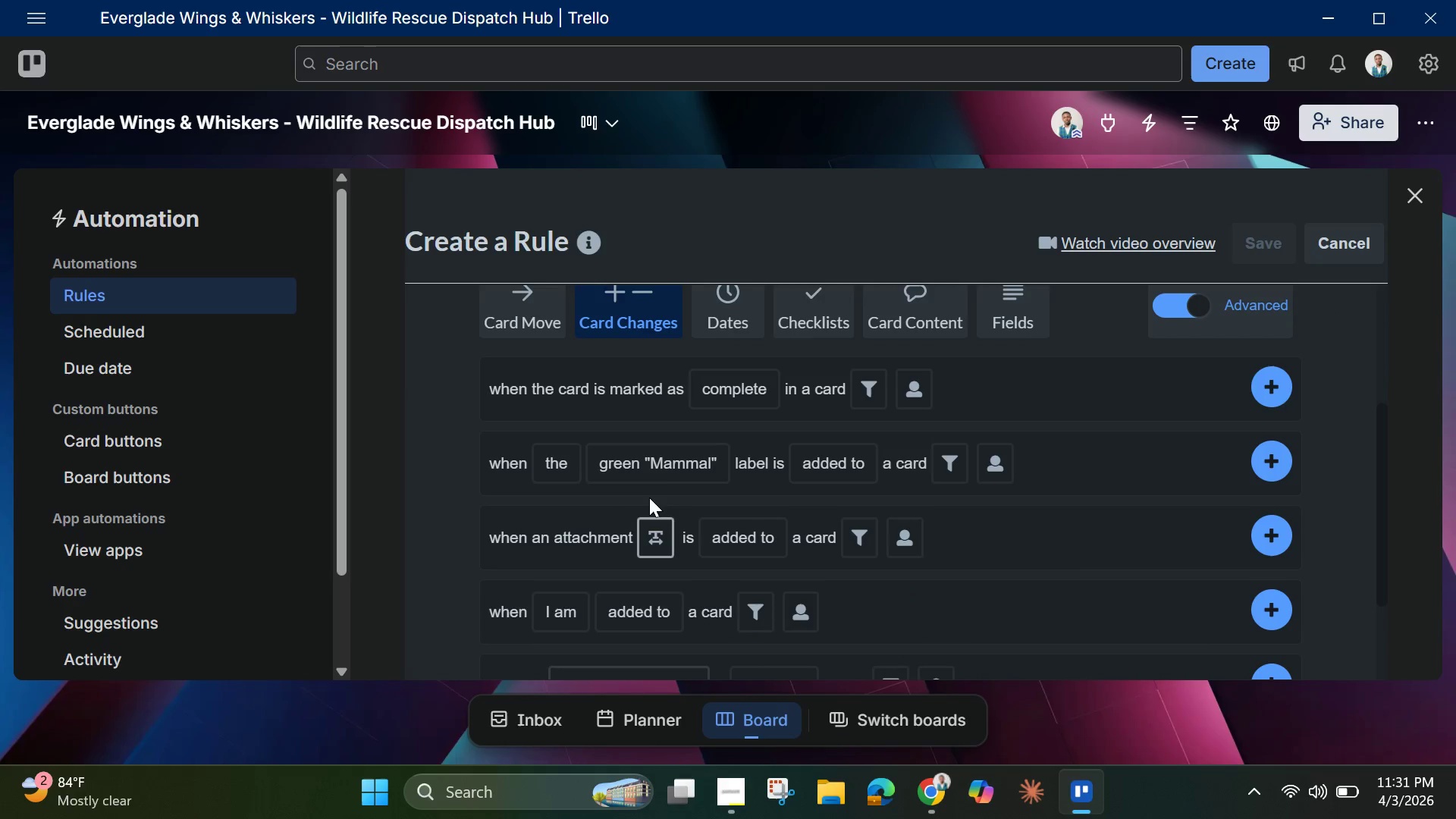 
mouse_move([645, 494])
 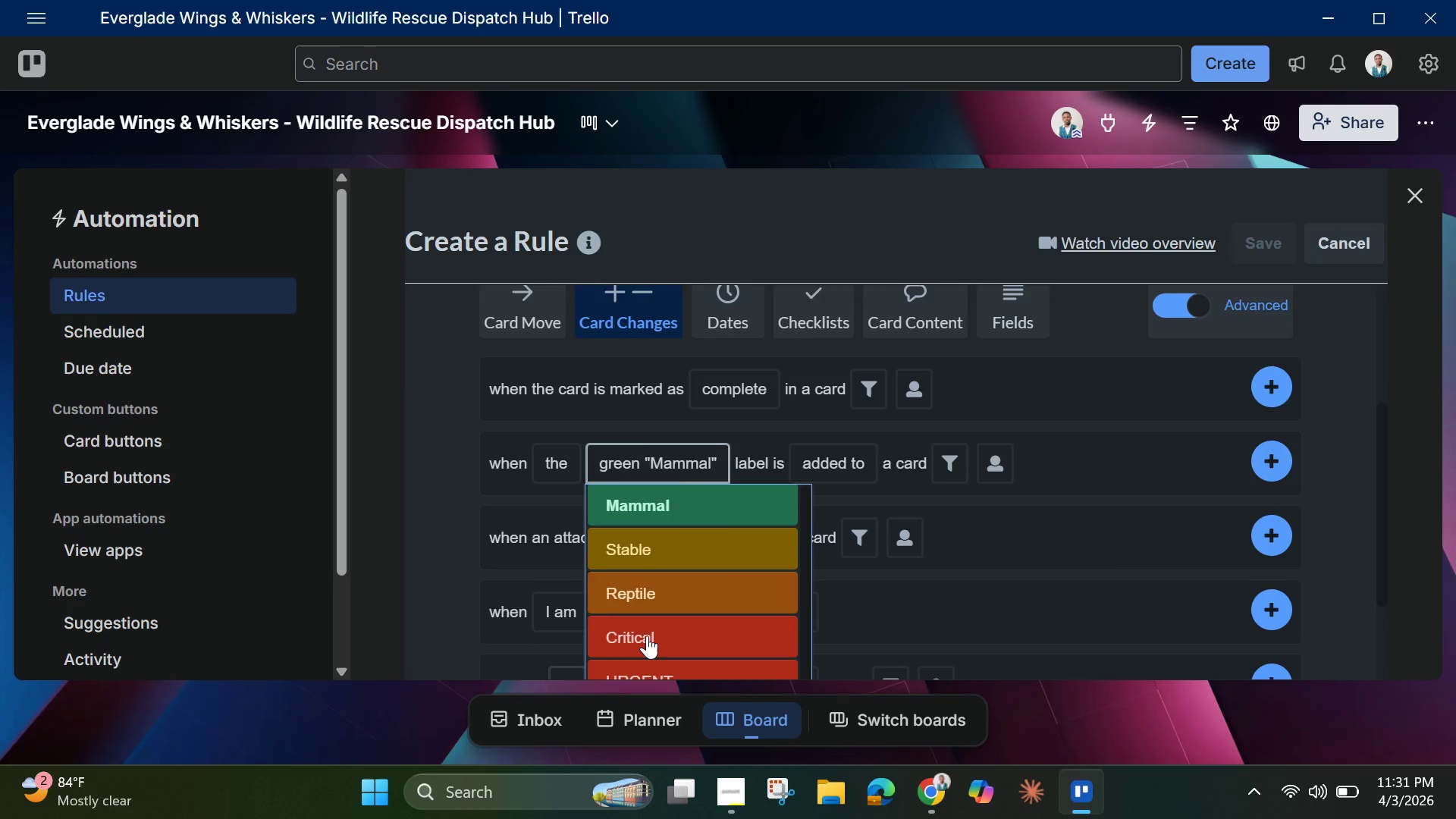 
left_click([647, 635])
 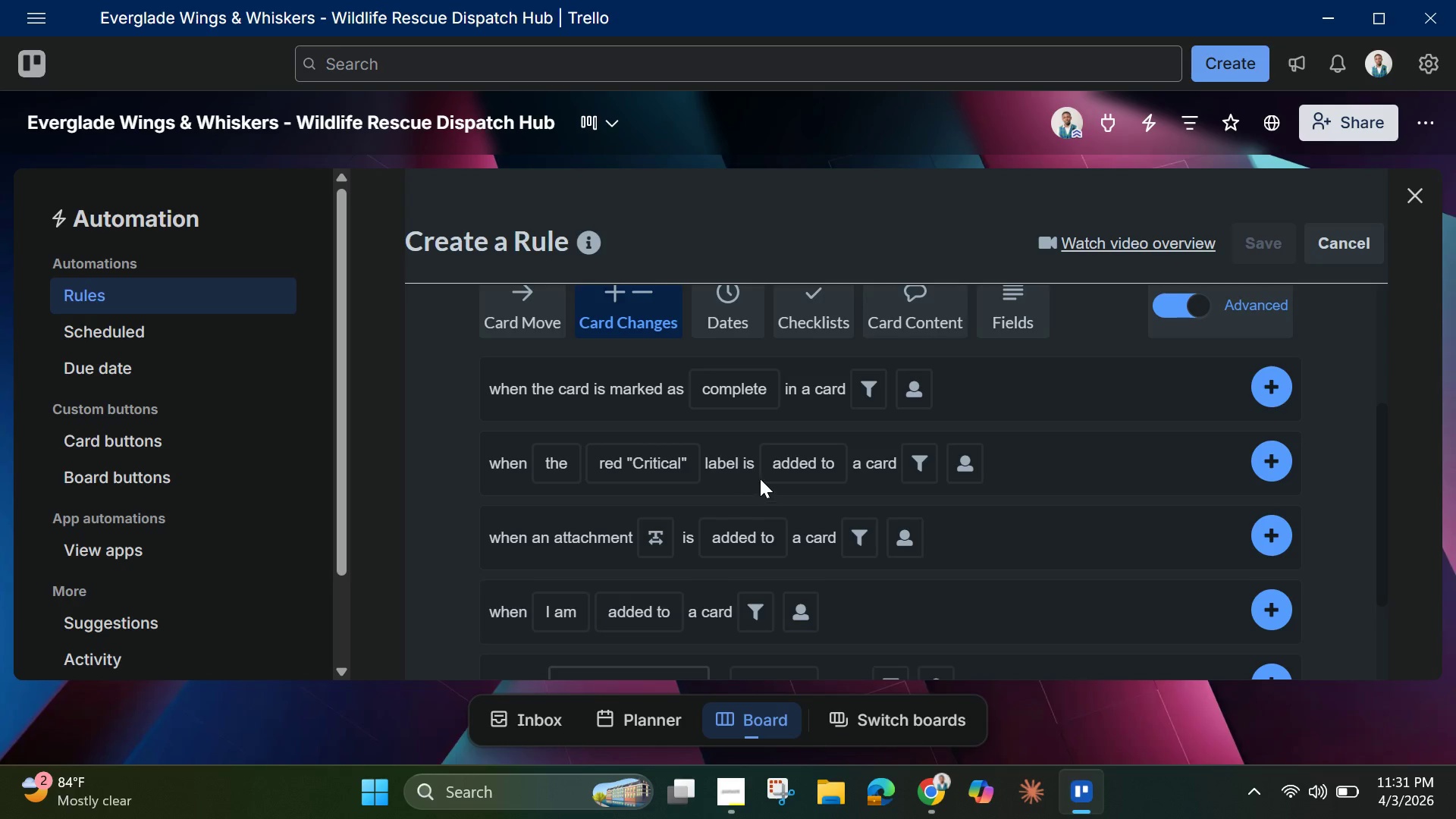 
mouse_move([854, 492])
 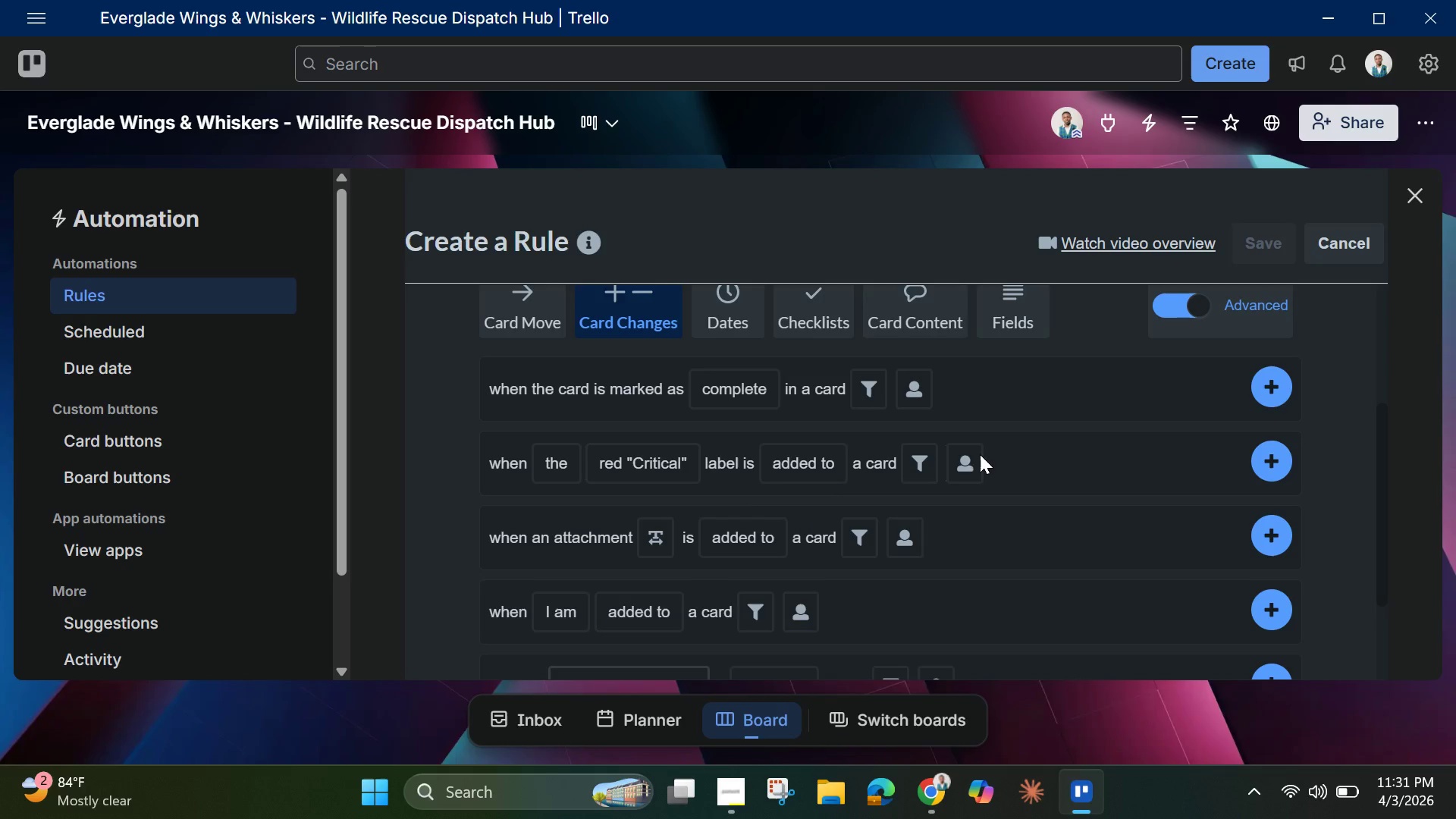 
left_click([968, 460])
 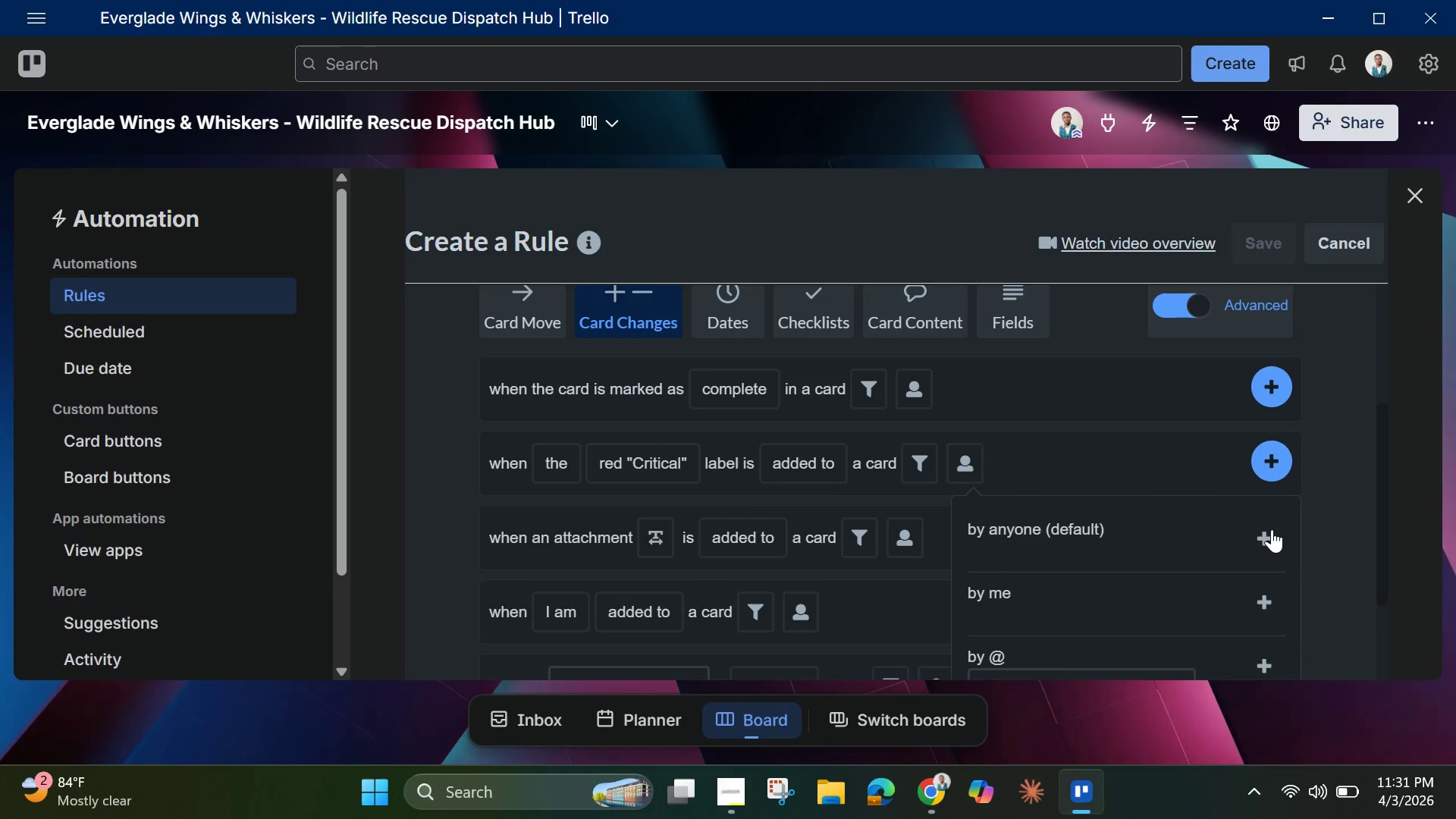 
left_click([1272, 535])
 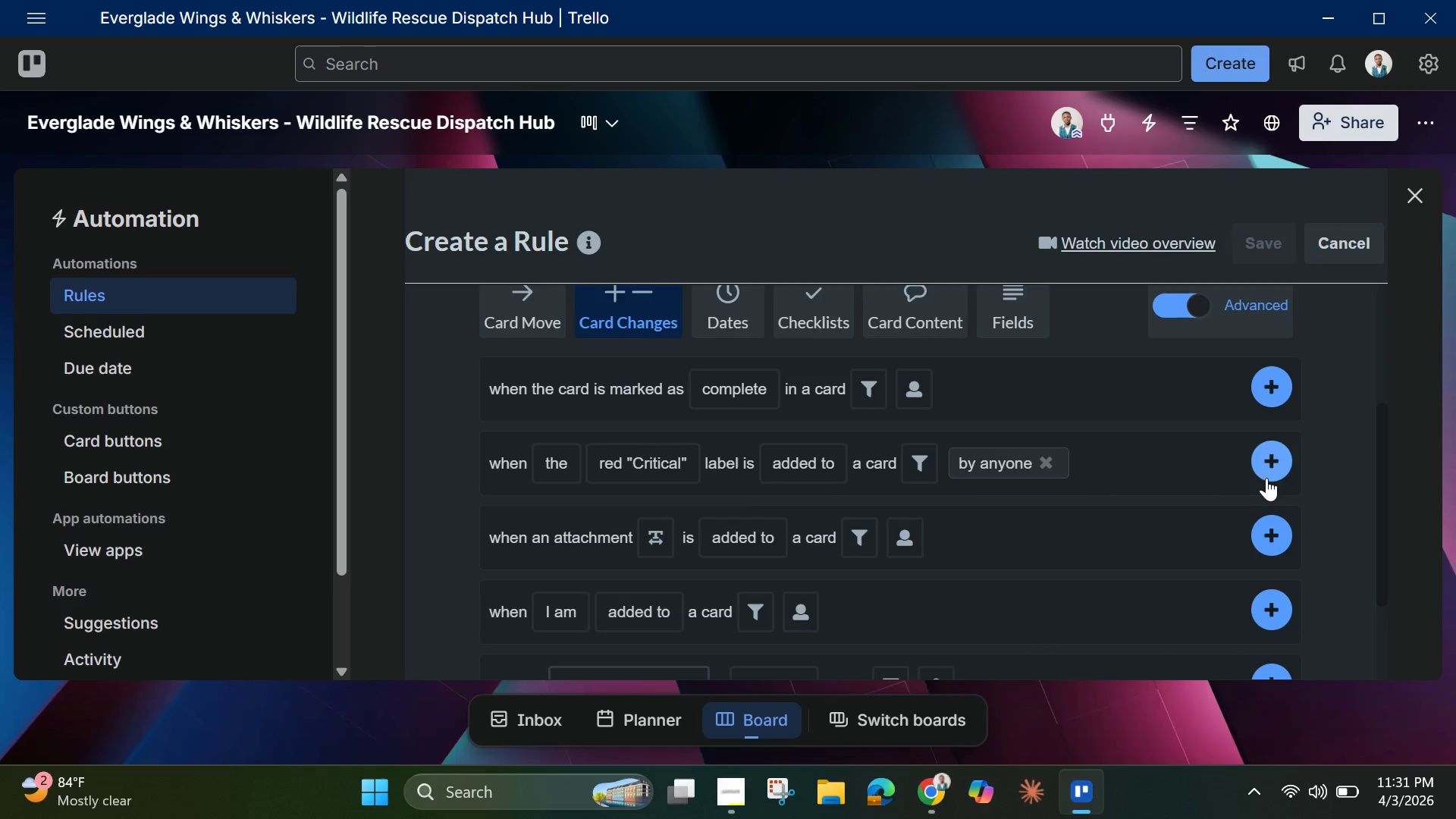 
left_click([1276, 466])
 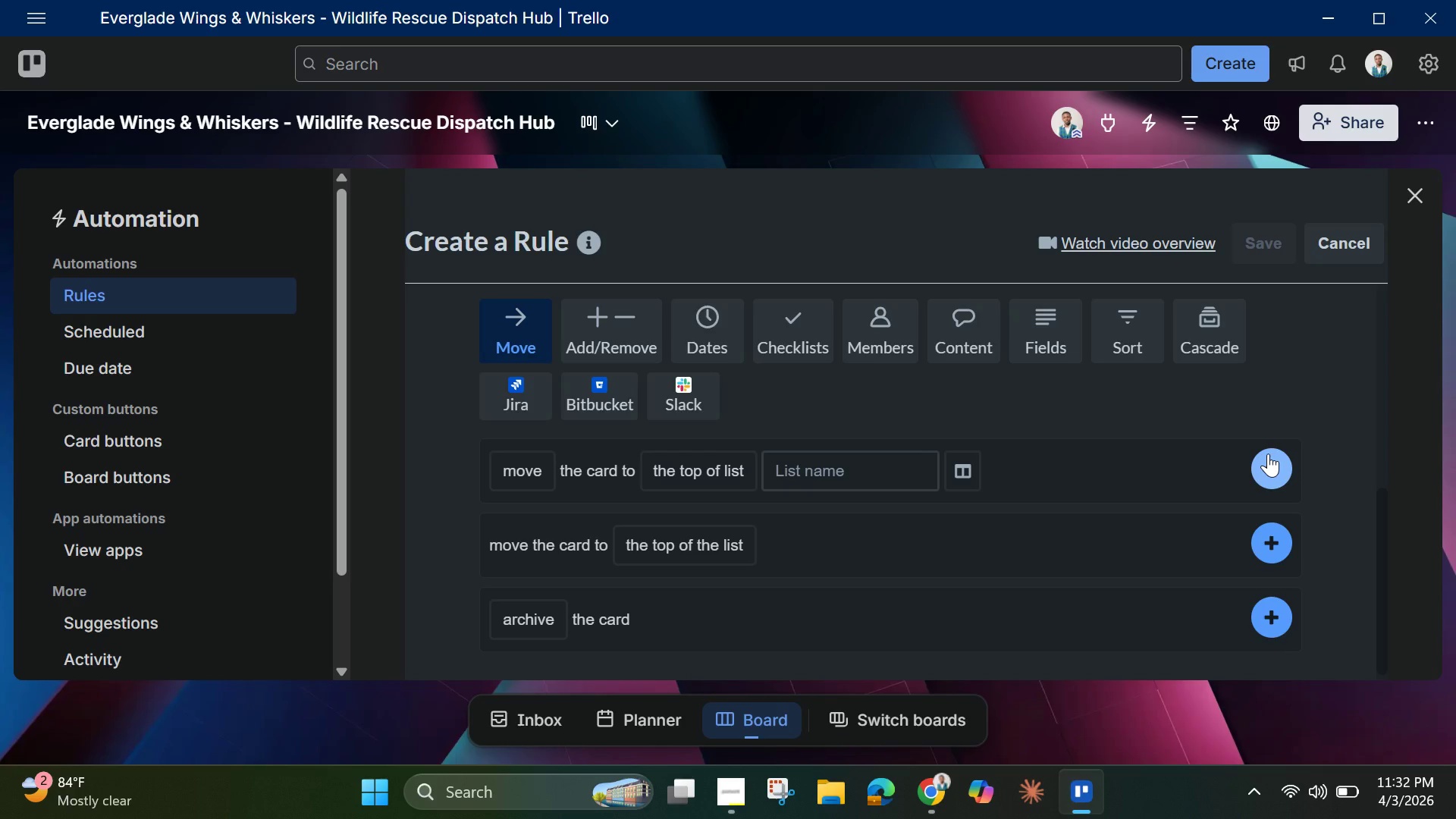 
wait(9.66)
 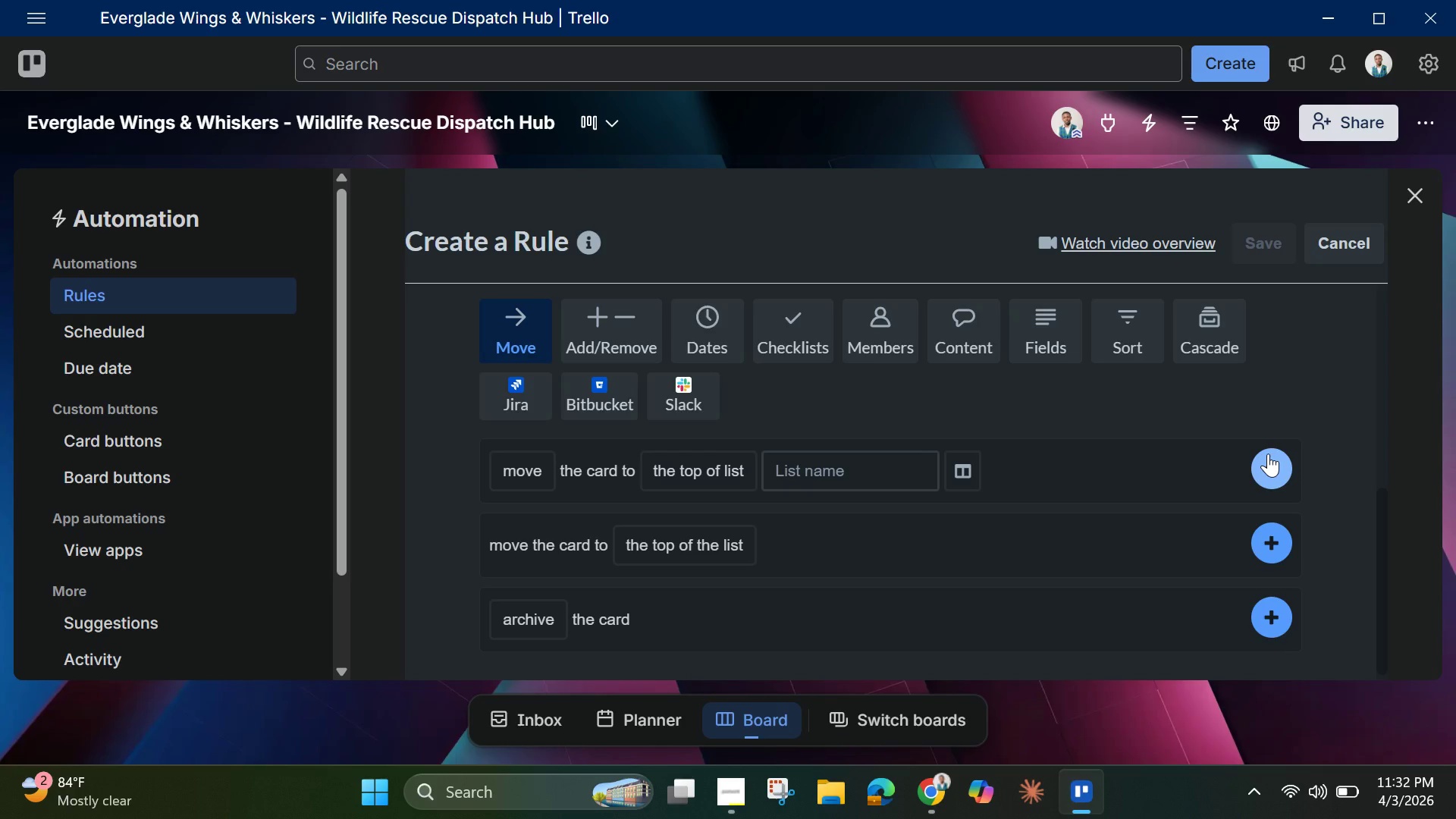 
left_click([959, 343])
 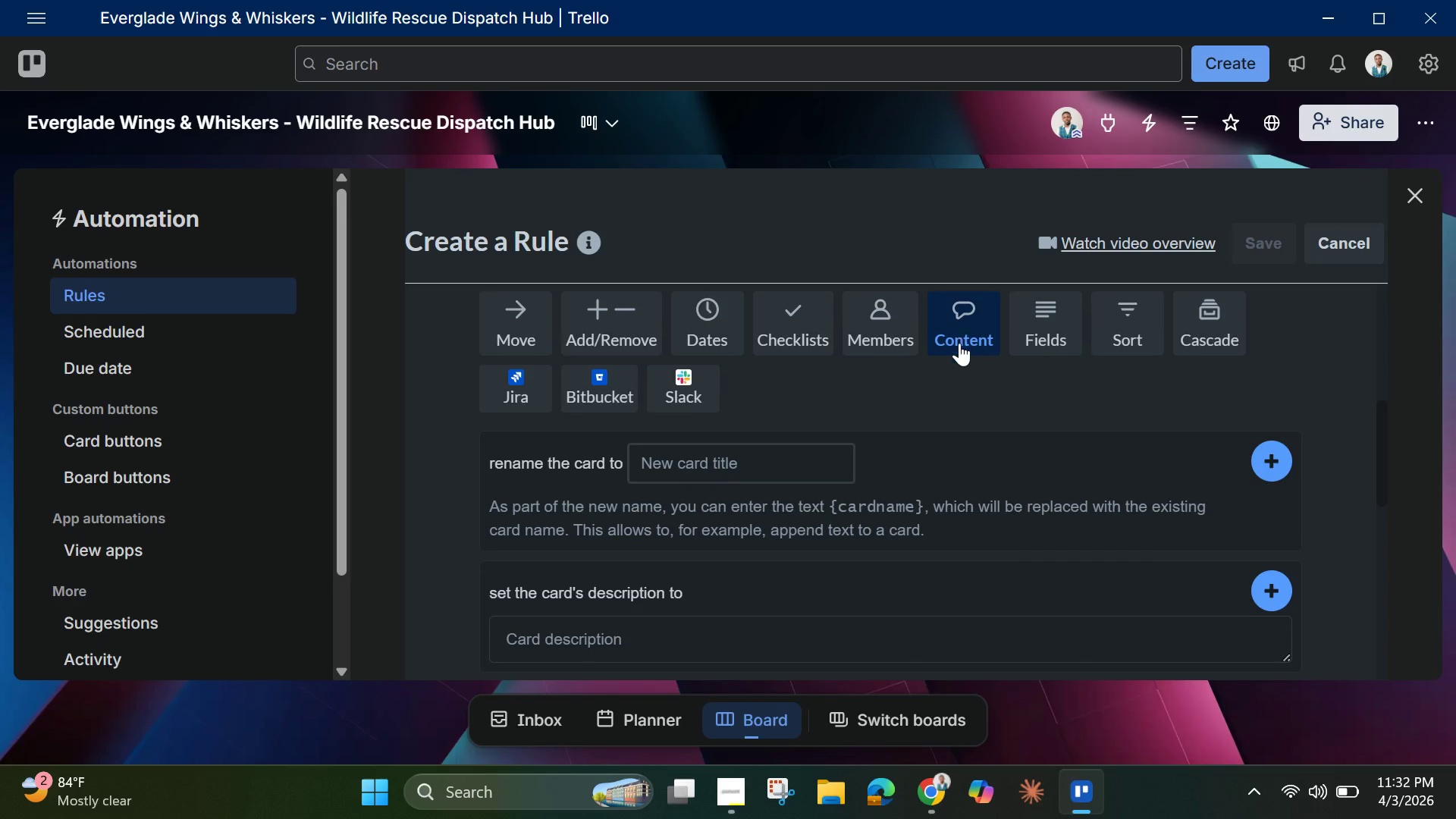 
scroll: coordinate [956, 350], scroll_direction: down, amount: 2.0
 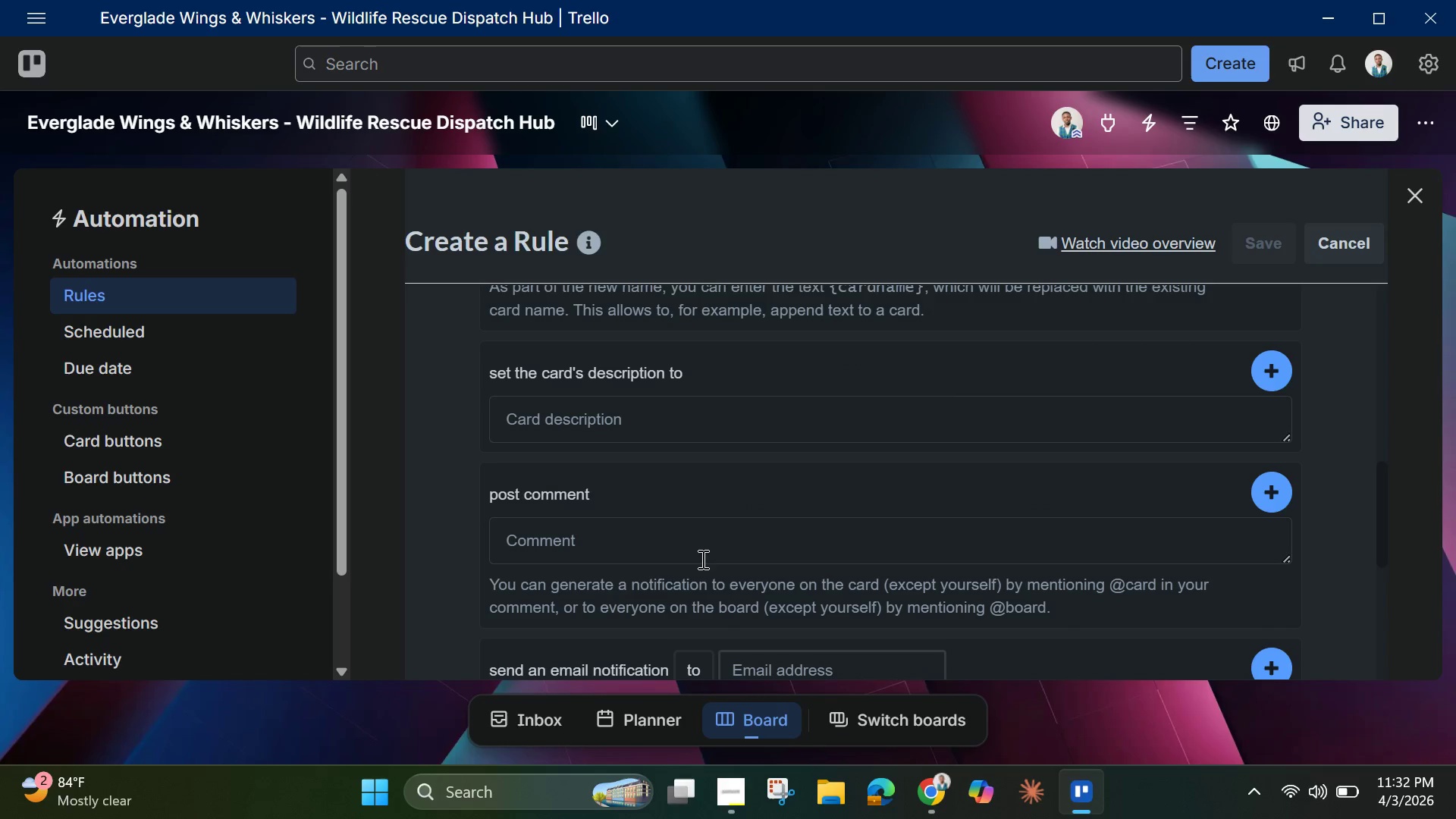 
left_click([698, 546])
 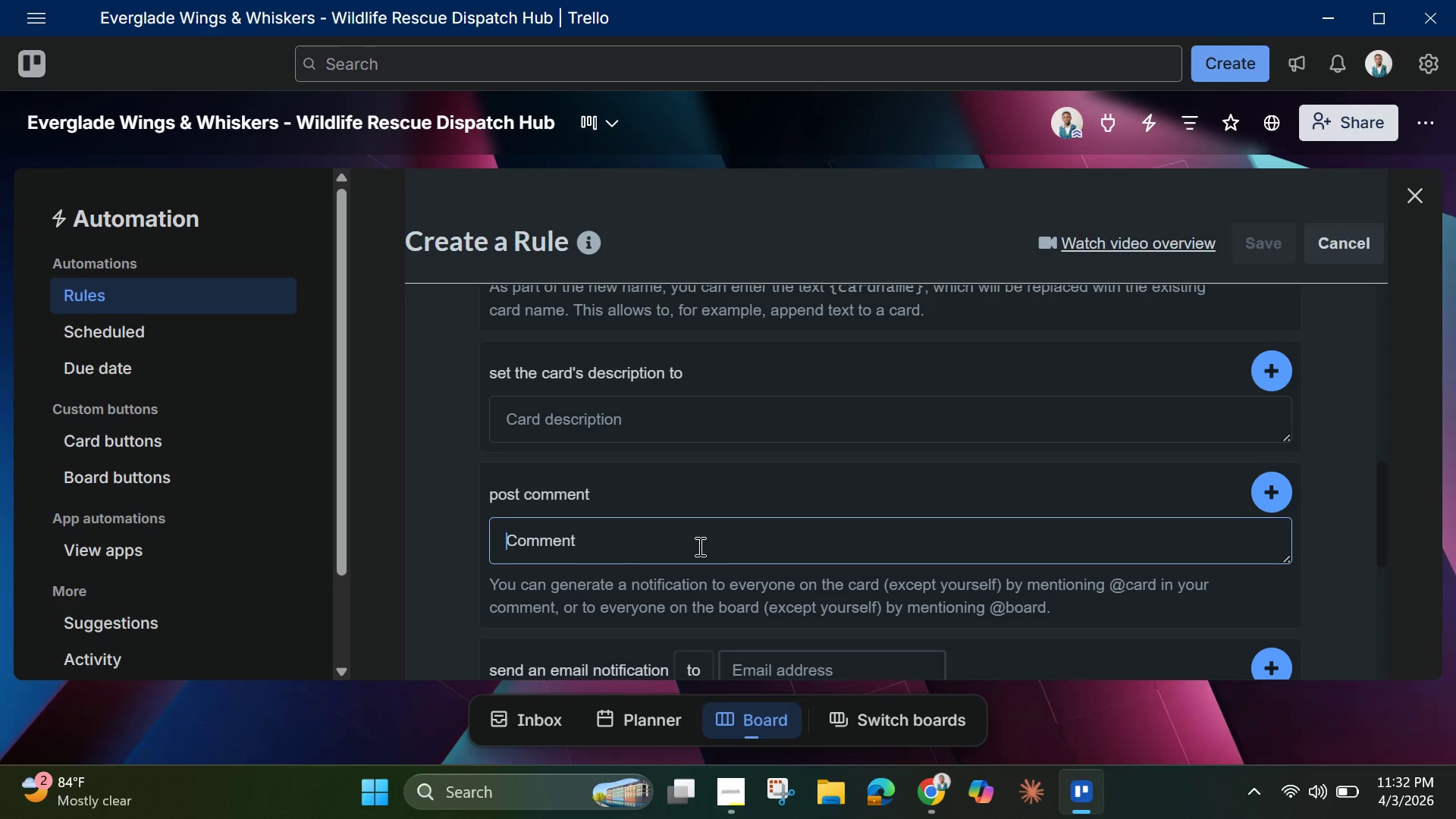 
hold_key(key=ShiftLeft, duration=0.59)
 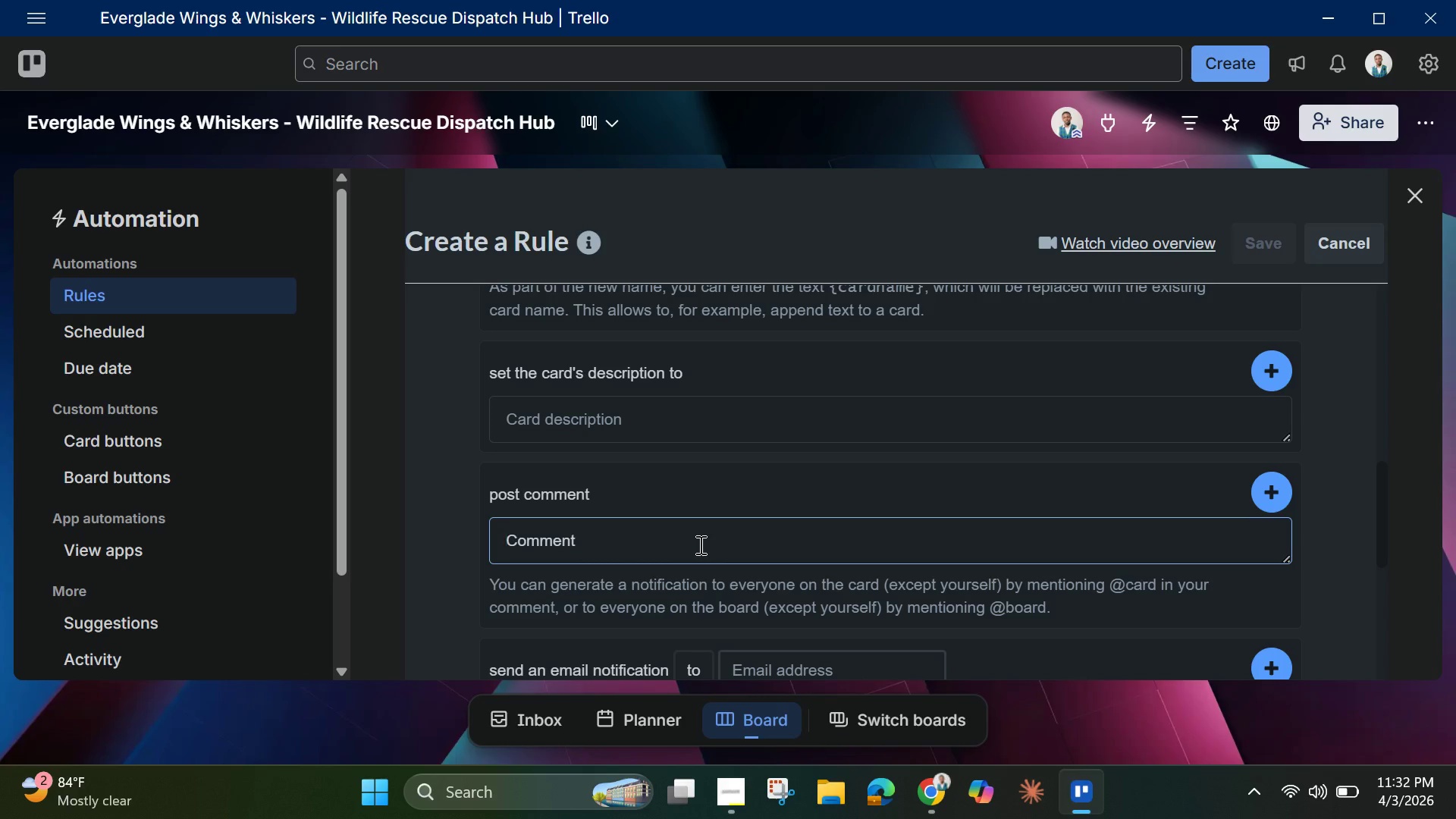 
type(CRITICAL CASE - Medical team respp)
key(Backspace)
type(p)
key(Backspace)
type(onse )
 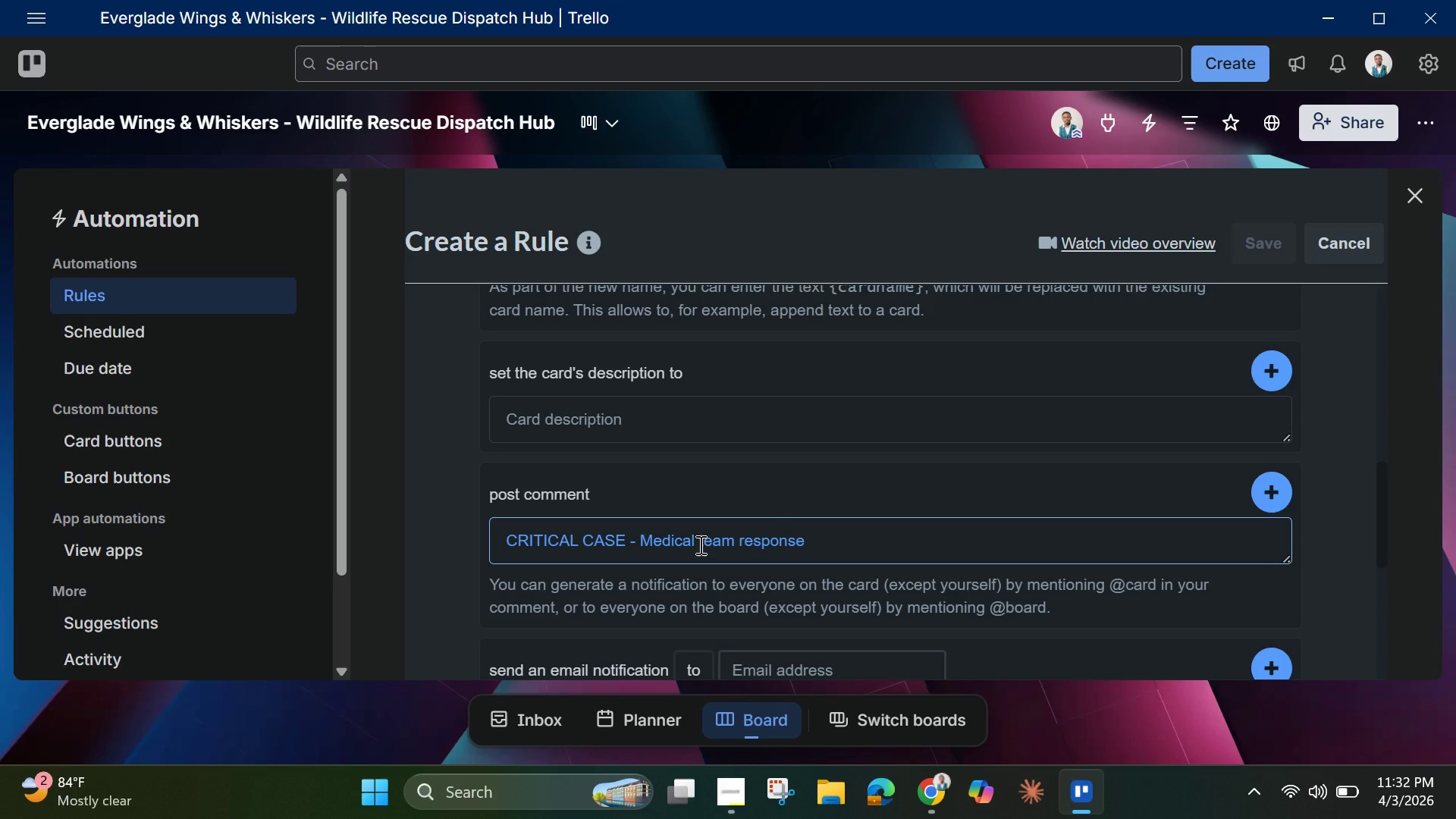 
wait(5.75)
 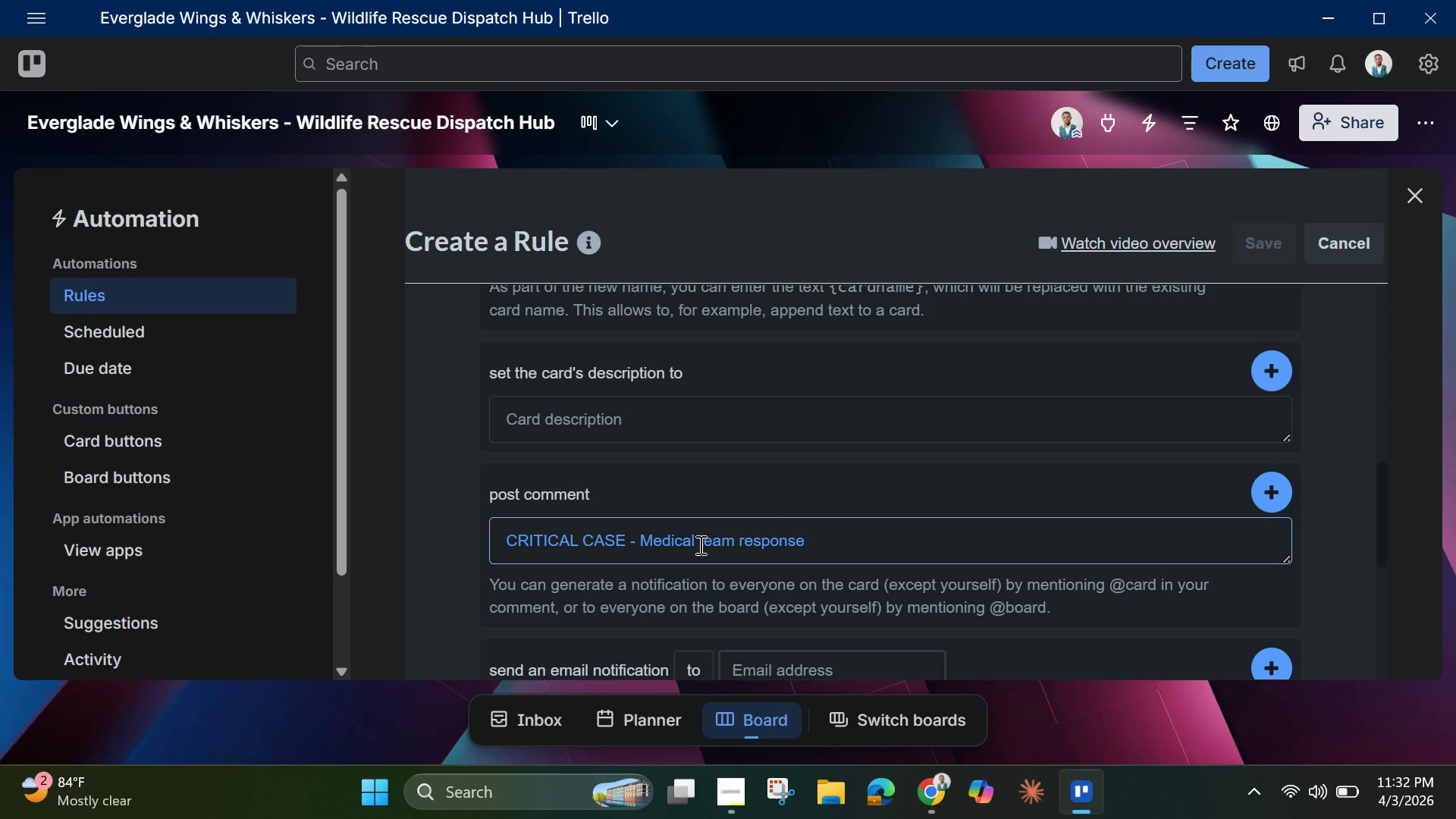 
key(Backspace)
key(Backspace)
key(Backspace)
type(d immediatek)
key(Backspace)
type(ly. This animal requires)
 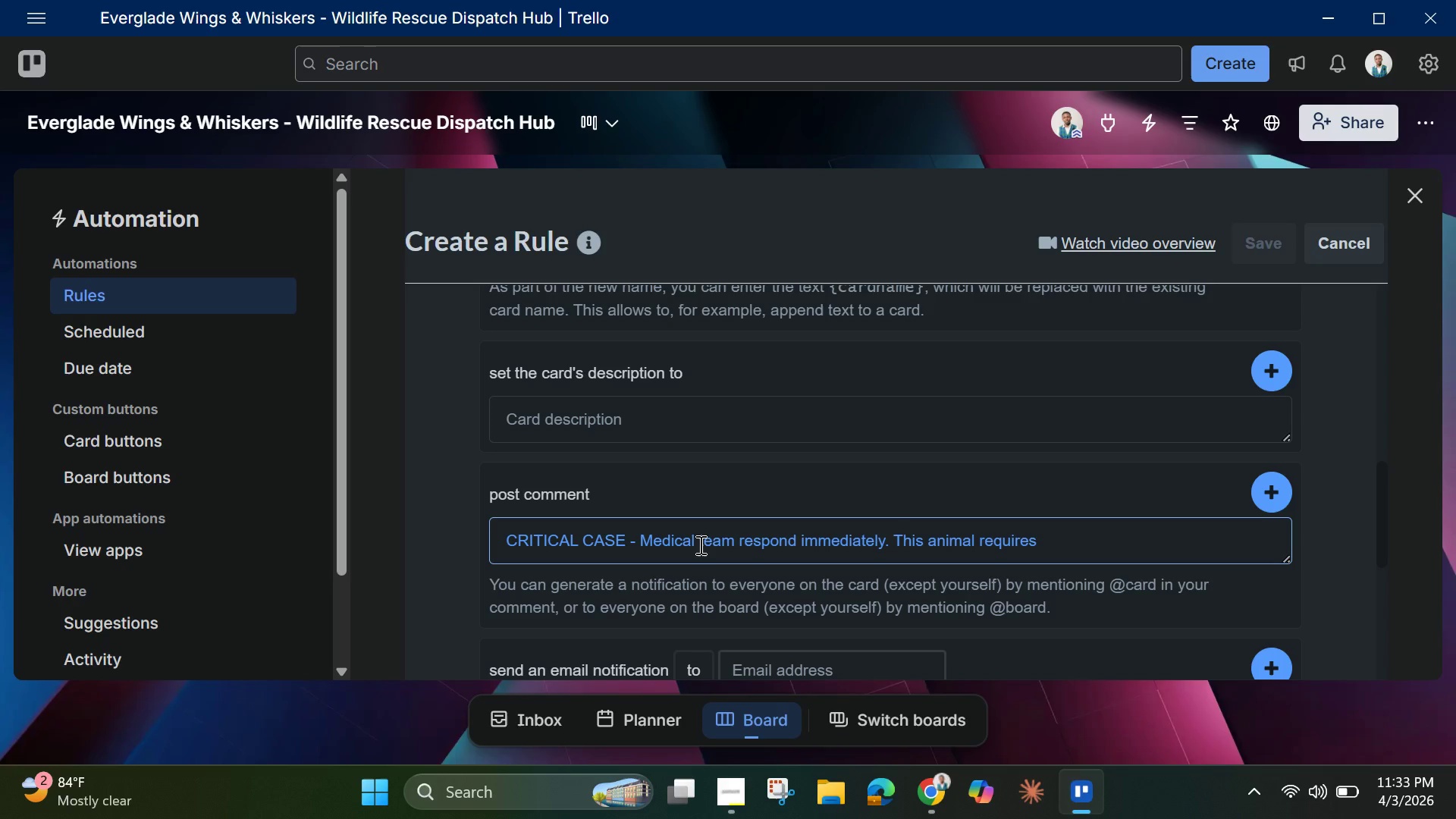 
type(urgent medical intervention.)
 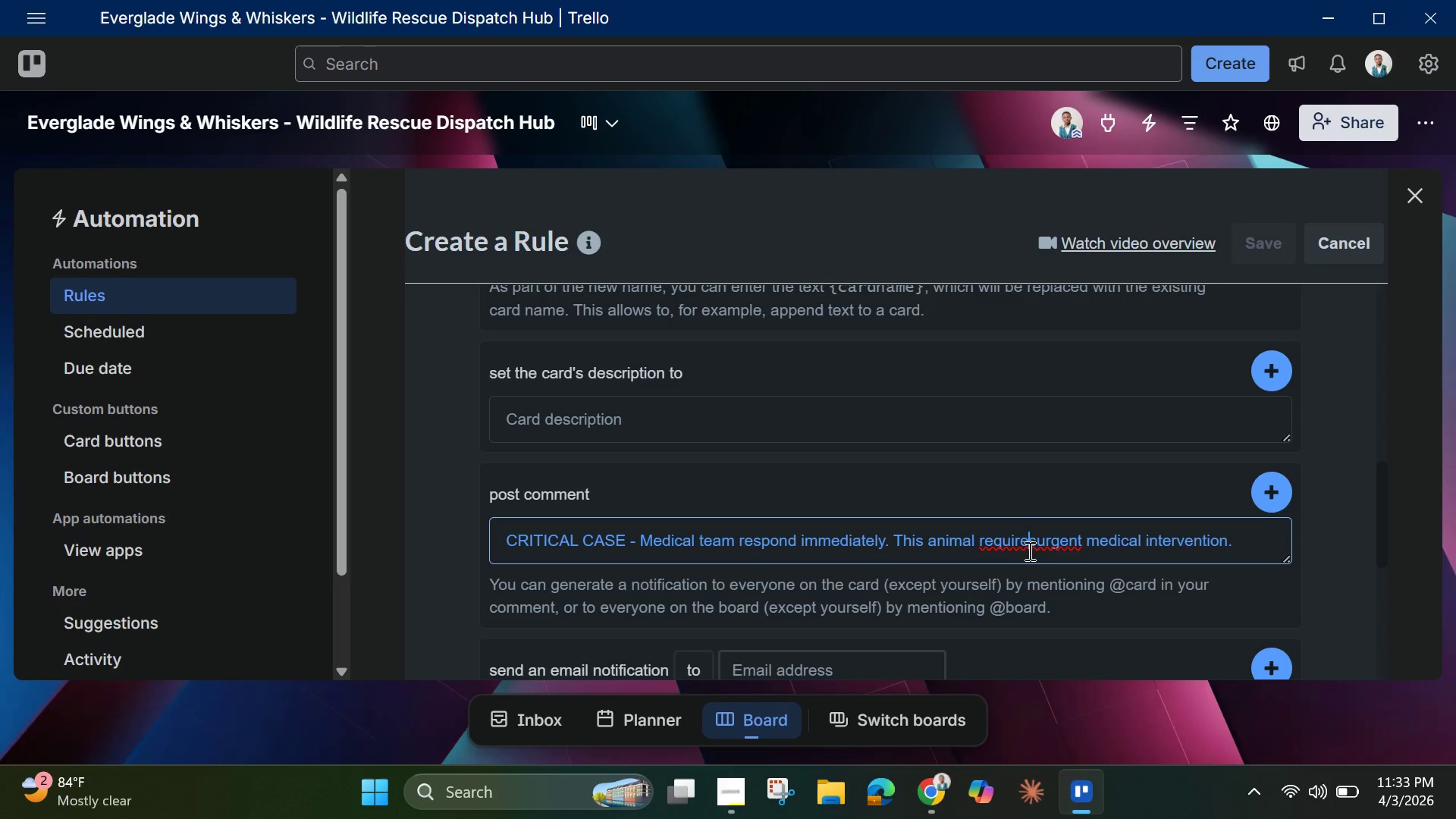 
wait(5.77)
 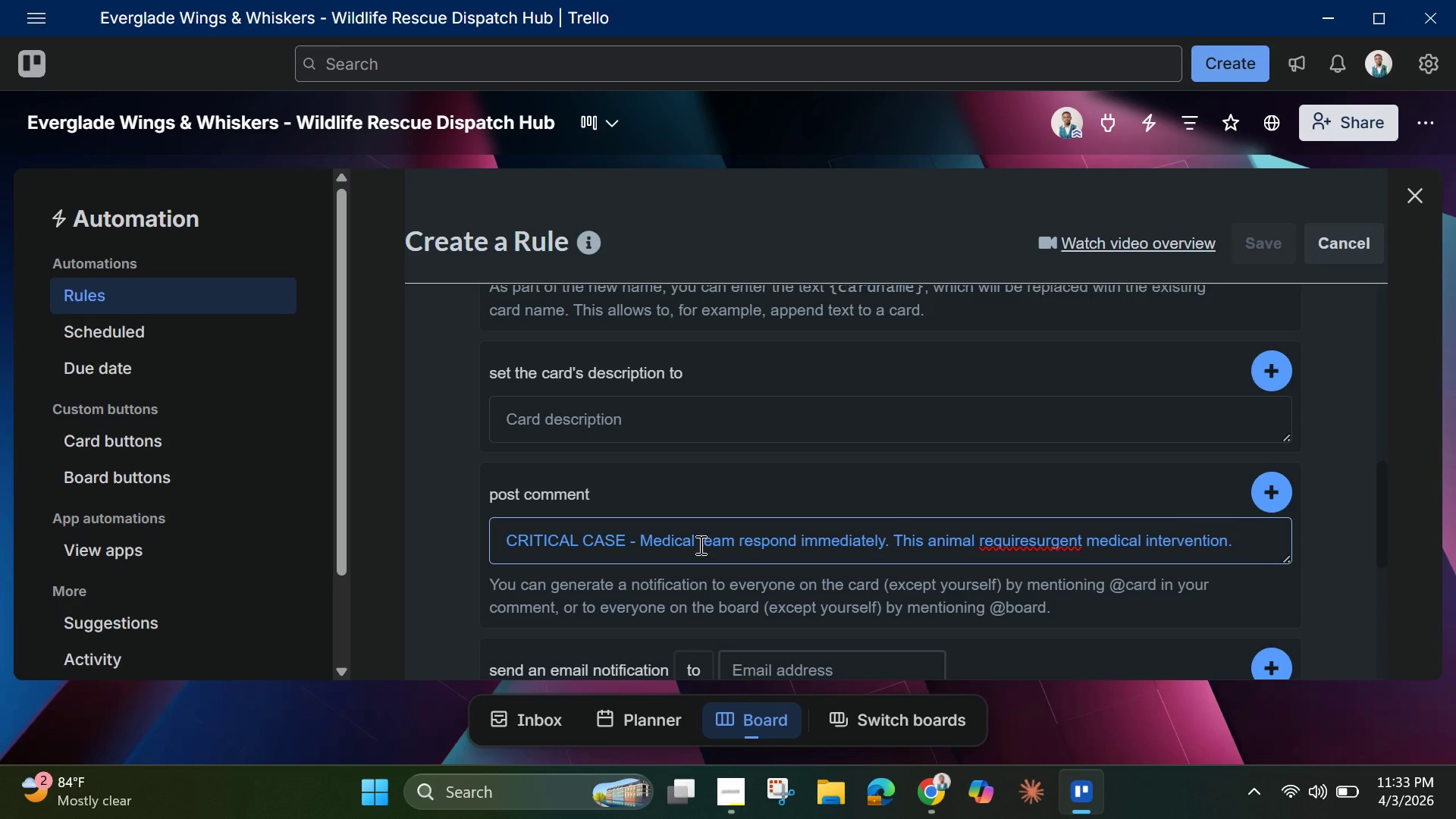 
left_click([1037, 538])
 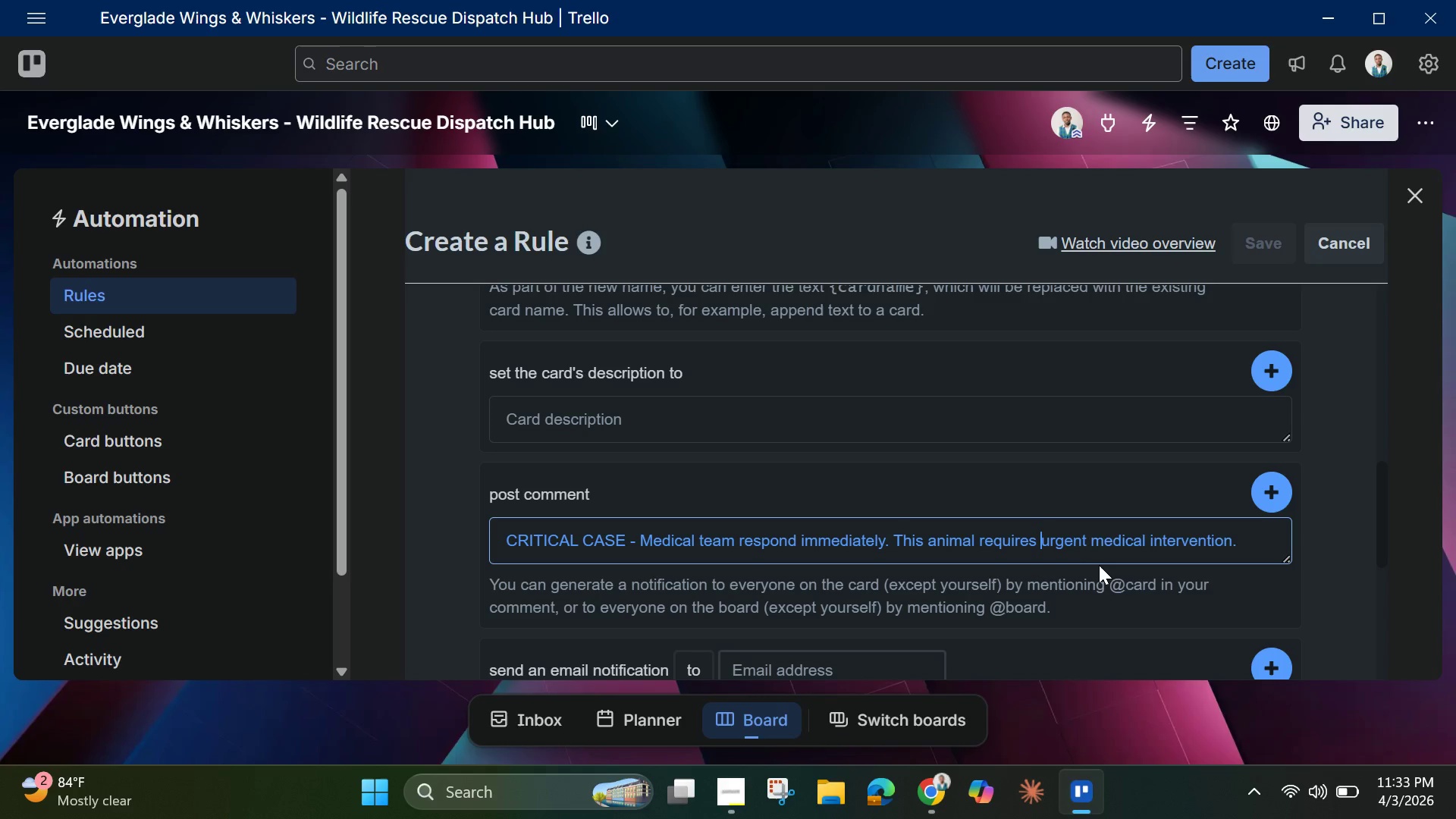 
key(Space)
 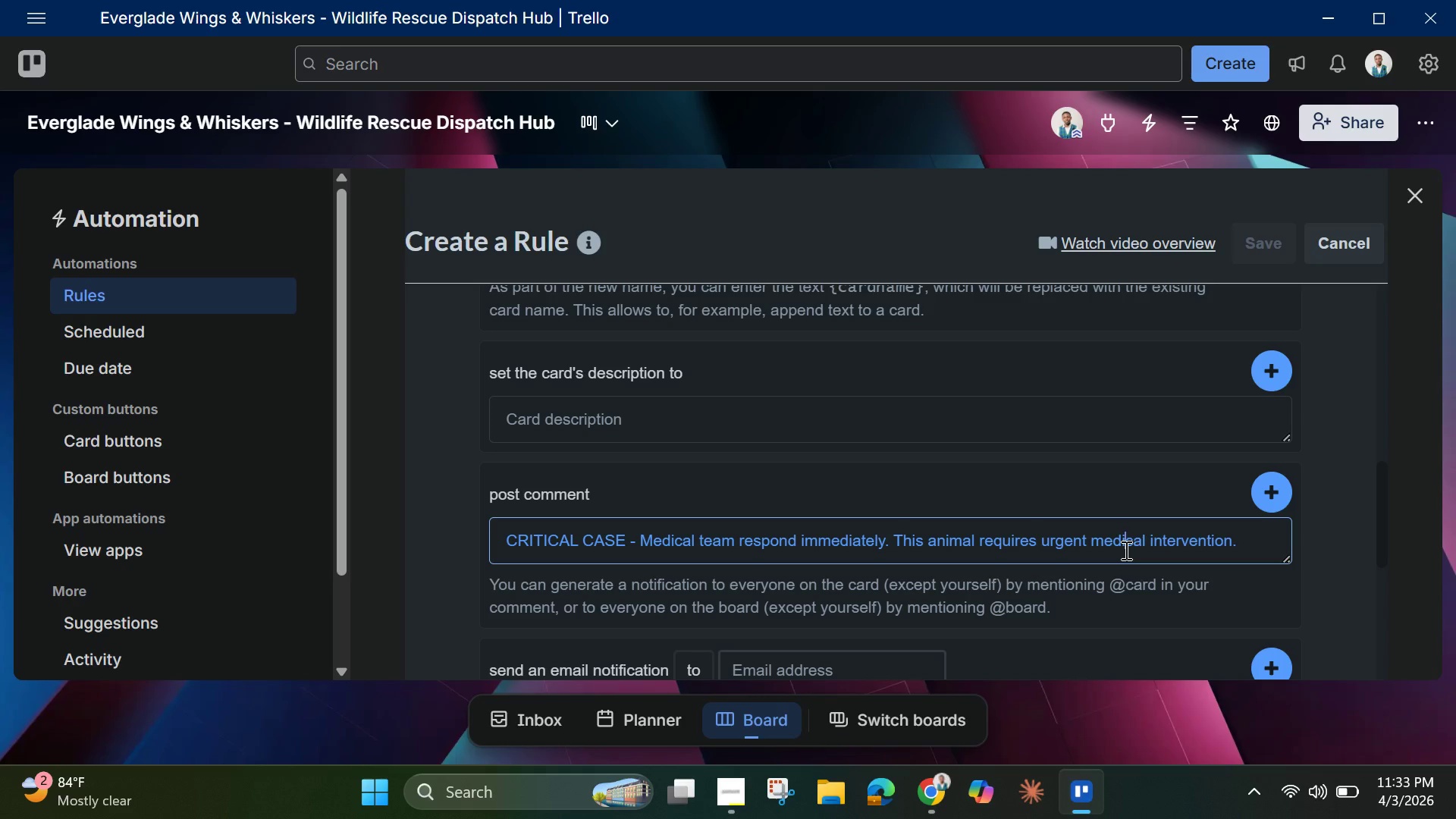 
left_click([1125, 550])
 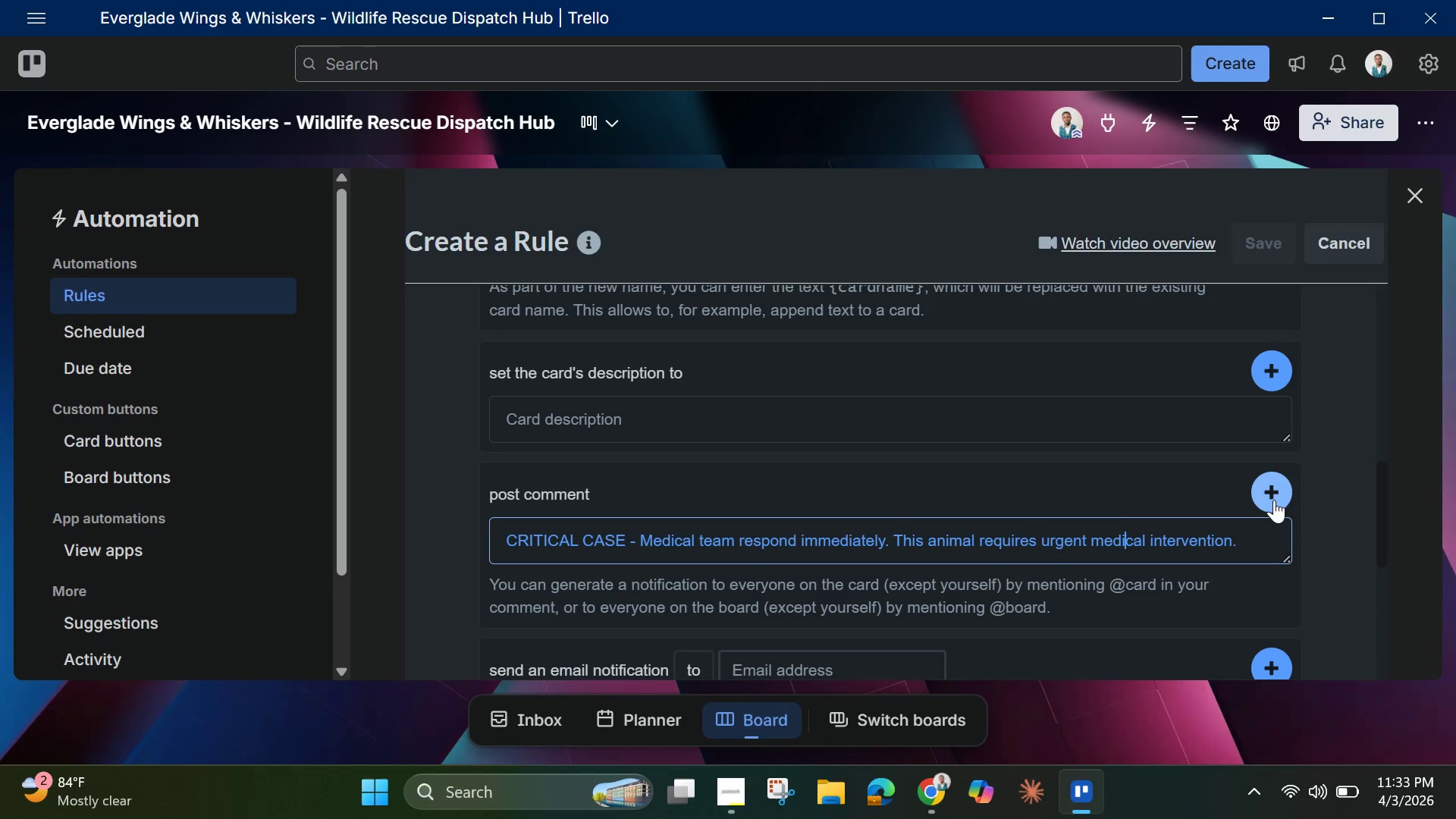 
left_click([1272, 491])
 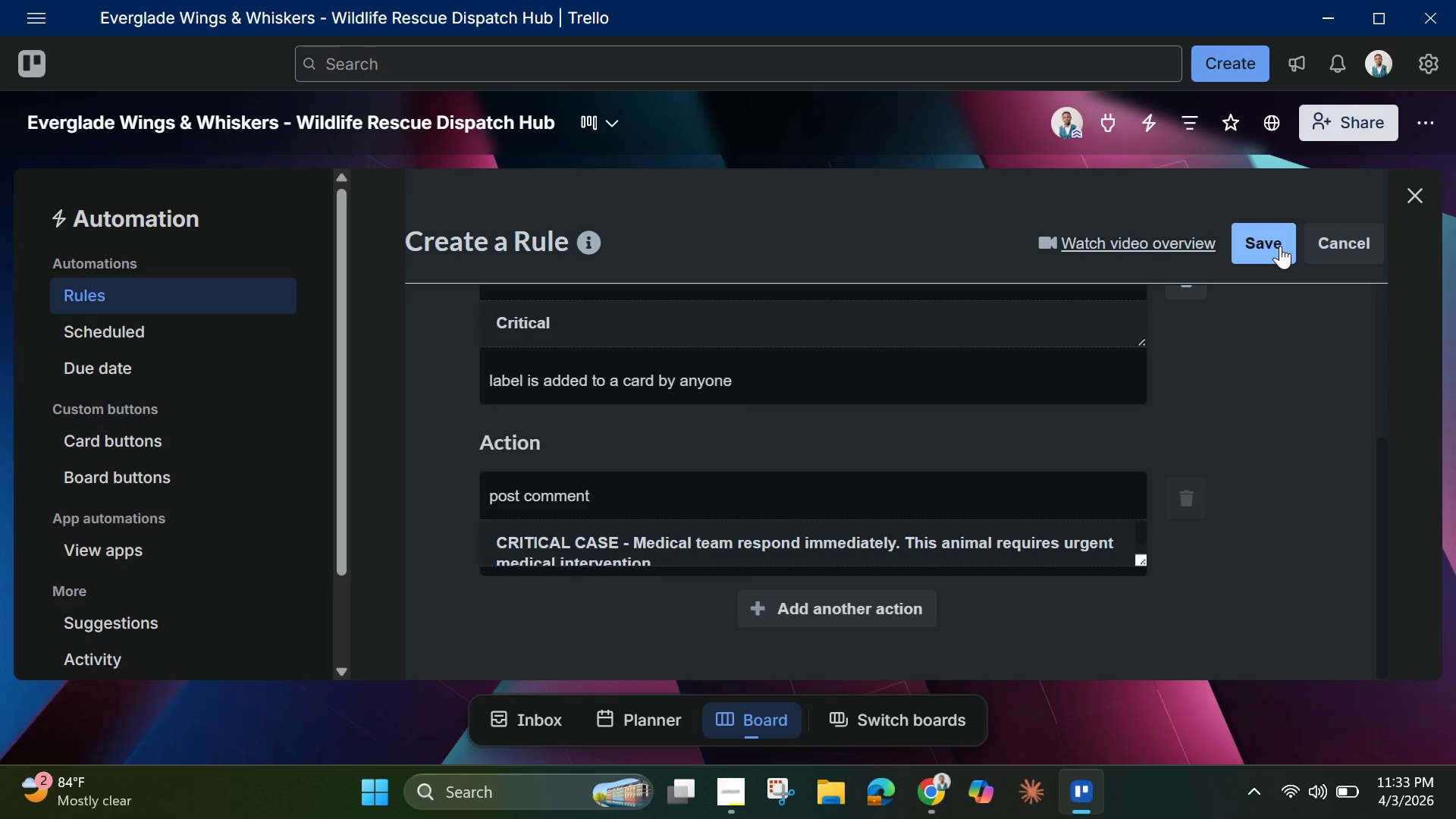 
left_click([1280, 246])
 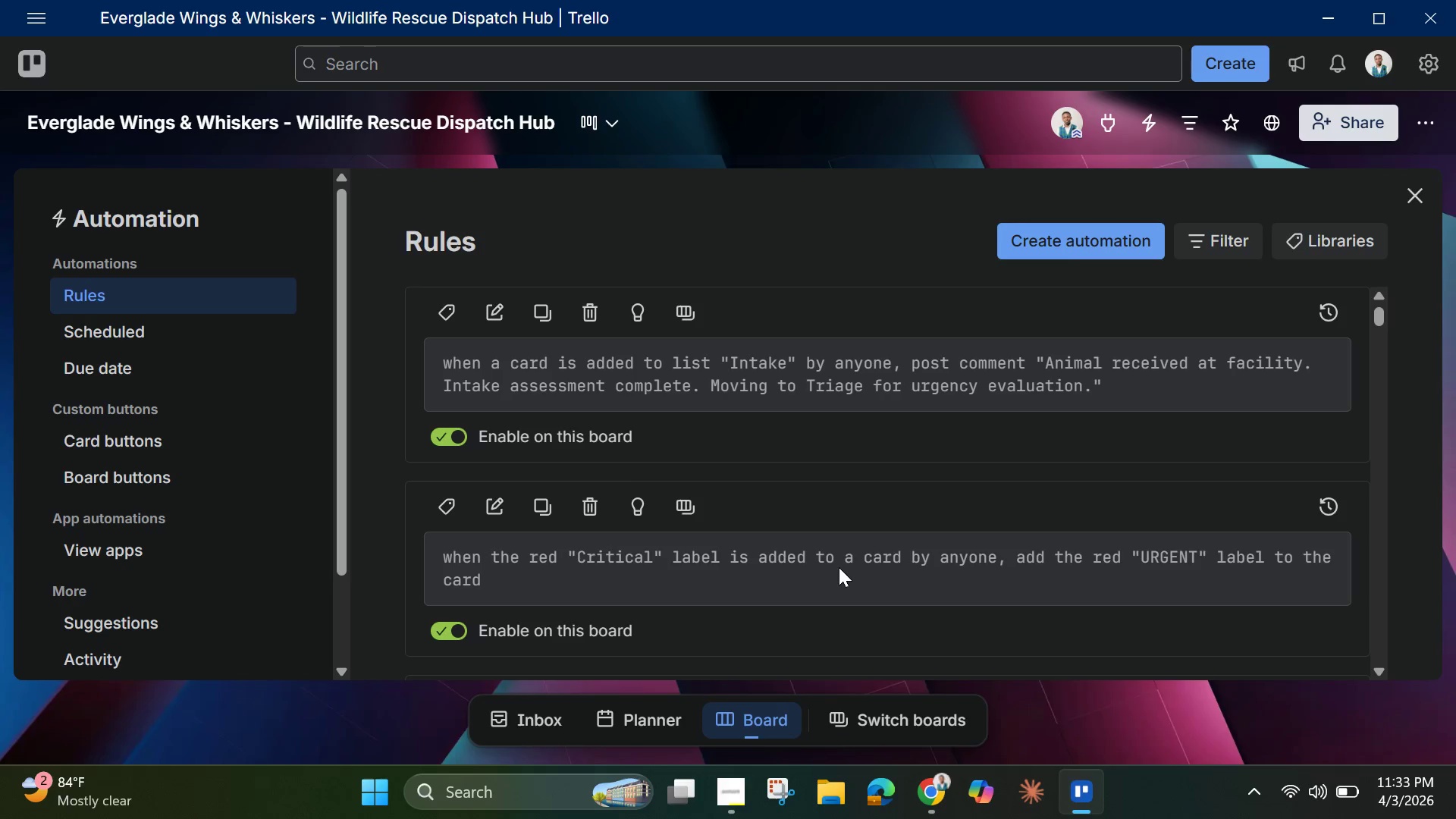 
wait(6.66)
 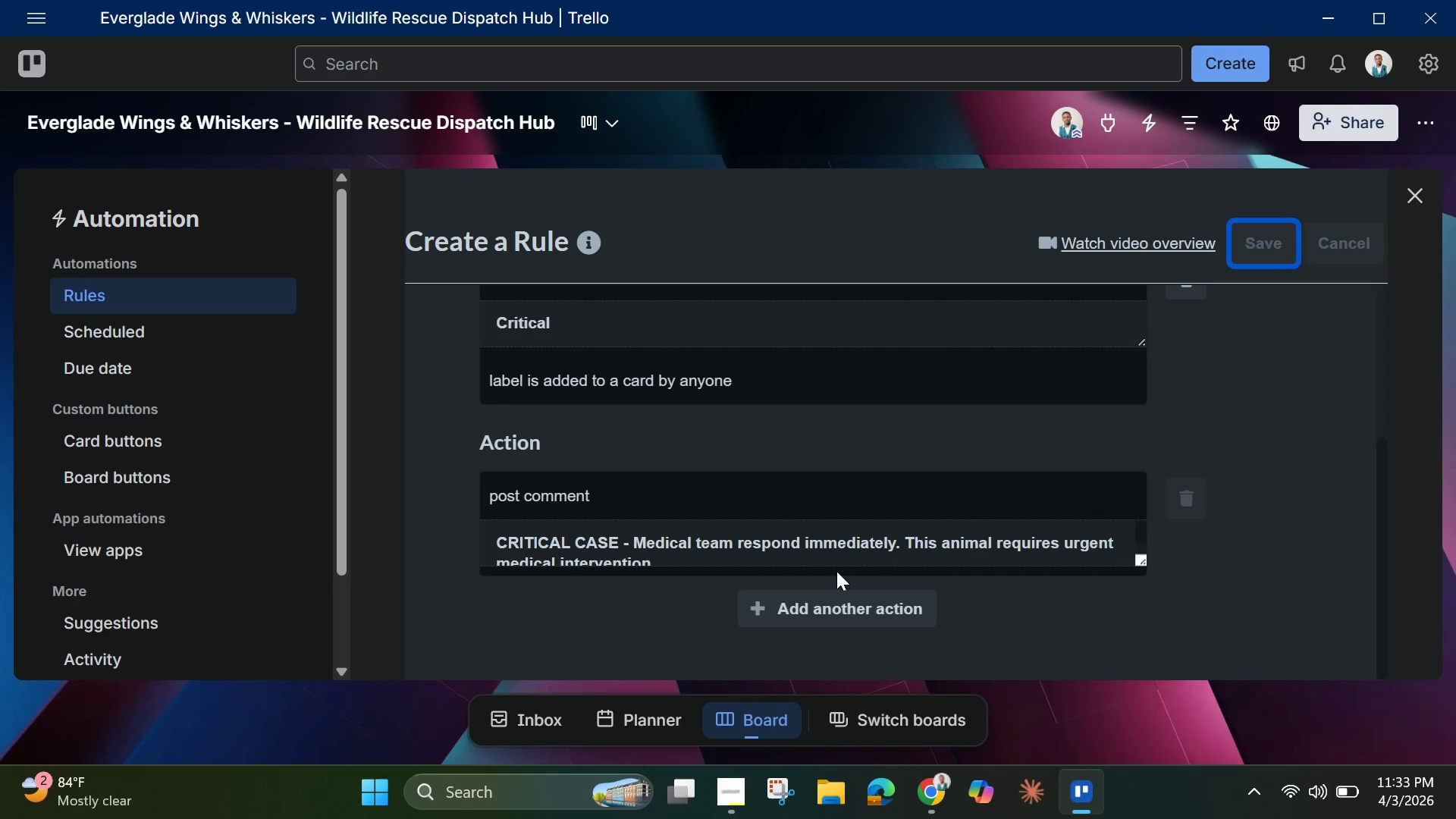 
scroll: coordinate [807, 464], scroll_direction: down, amount: 6.0
 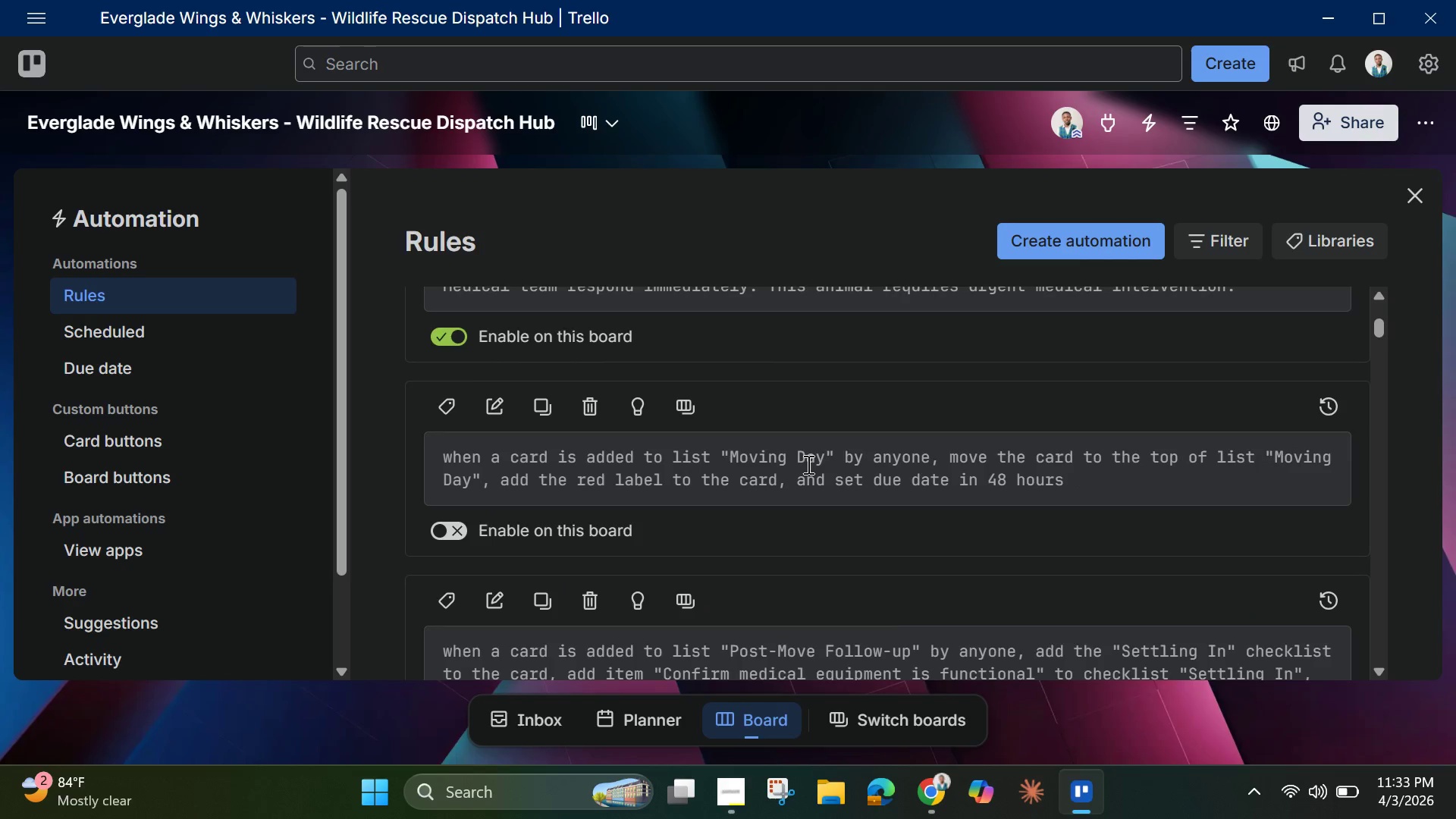 
scroll: coordinate [807, 464], scroll_direction: none, amount: 0.0
 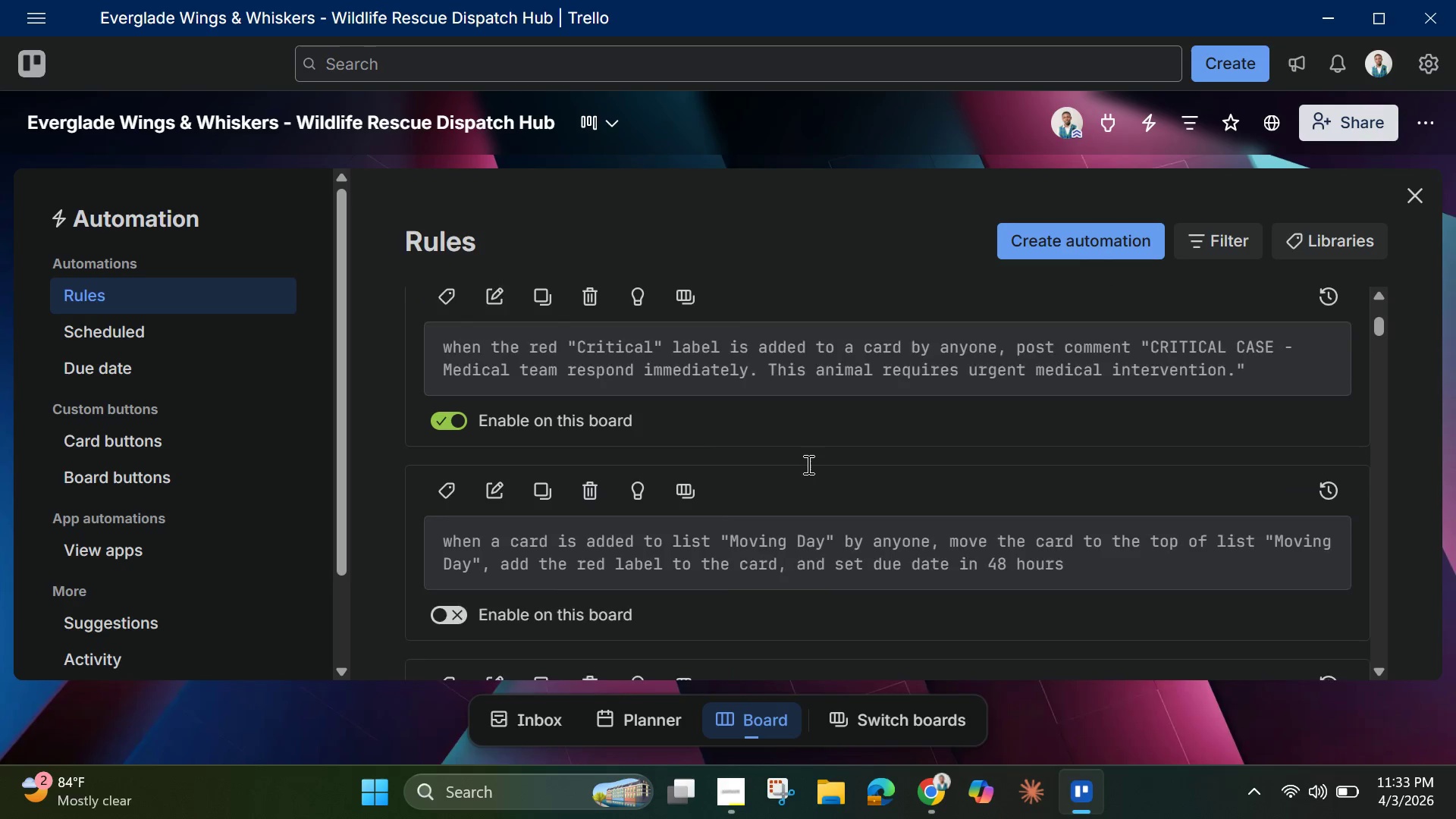 
scroll: coordinate [807, 464], scroll_direction: up, amount: 1.0
 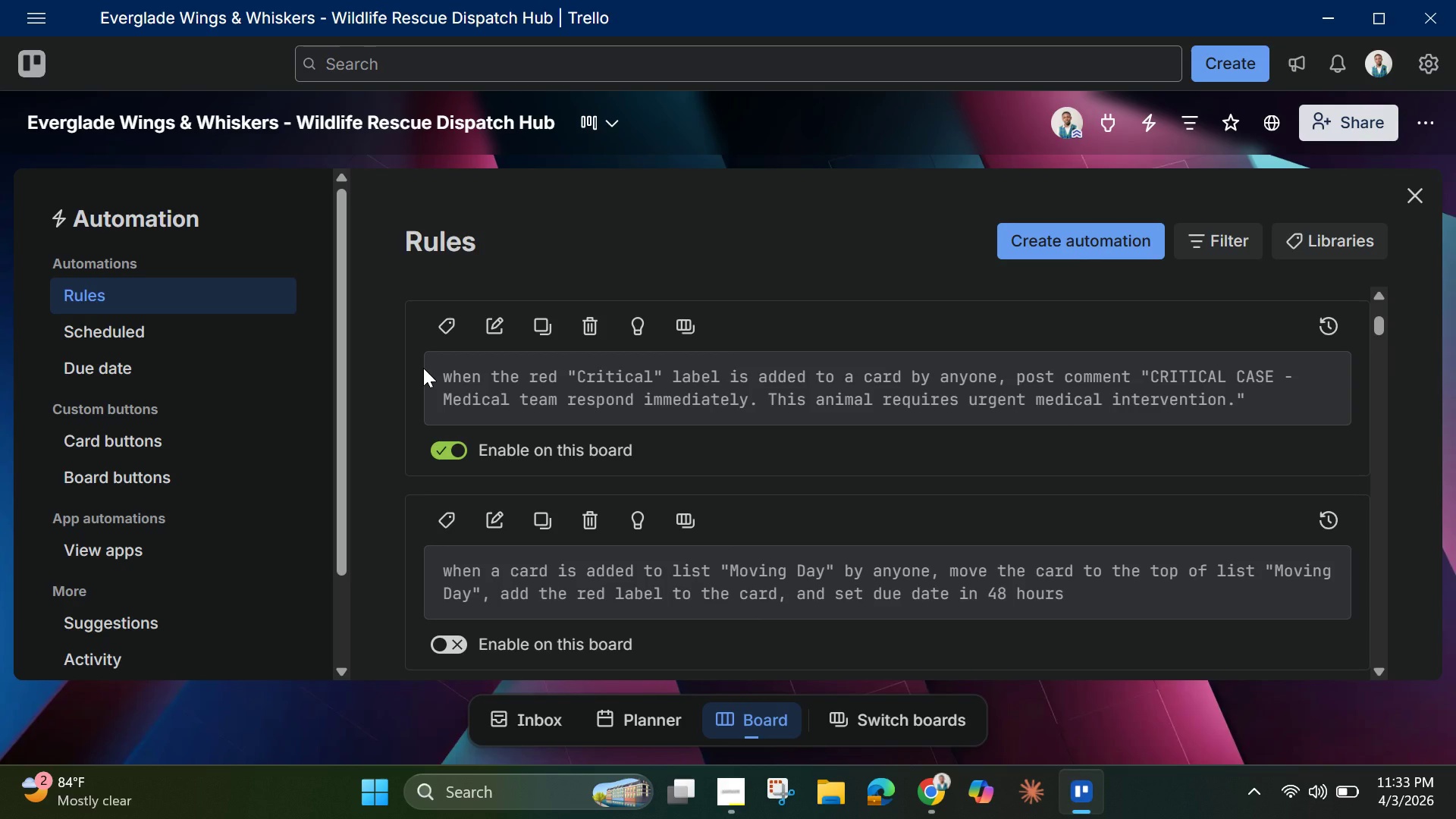 
left_click_drag(start_coordinate=[423, 368], to_coordinate=[658, 441])
 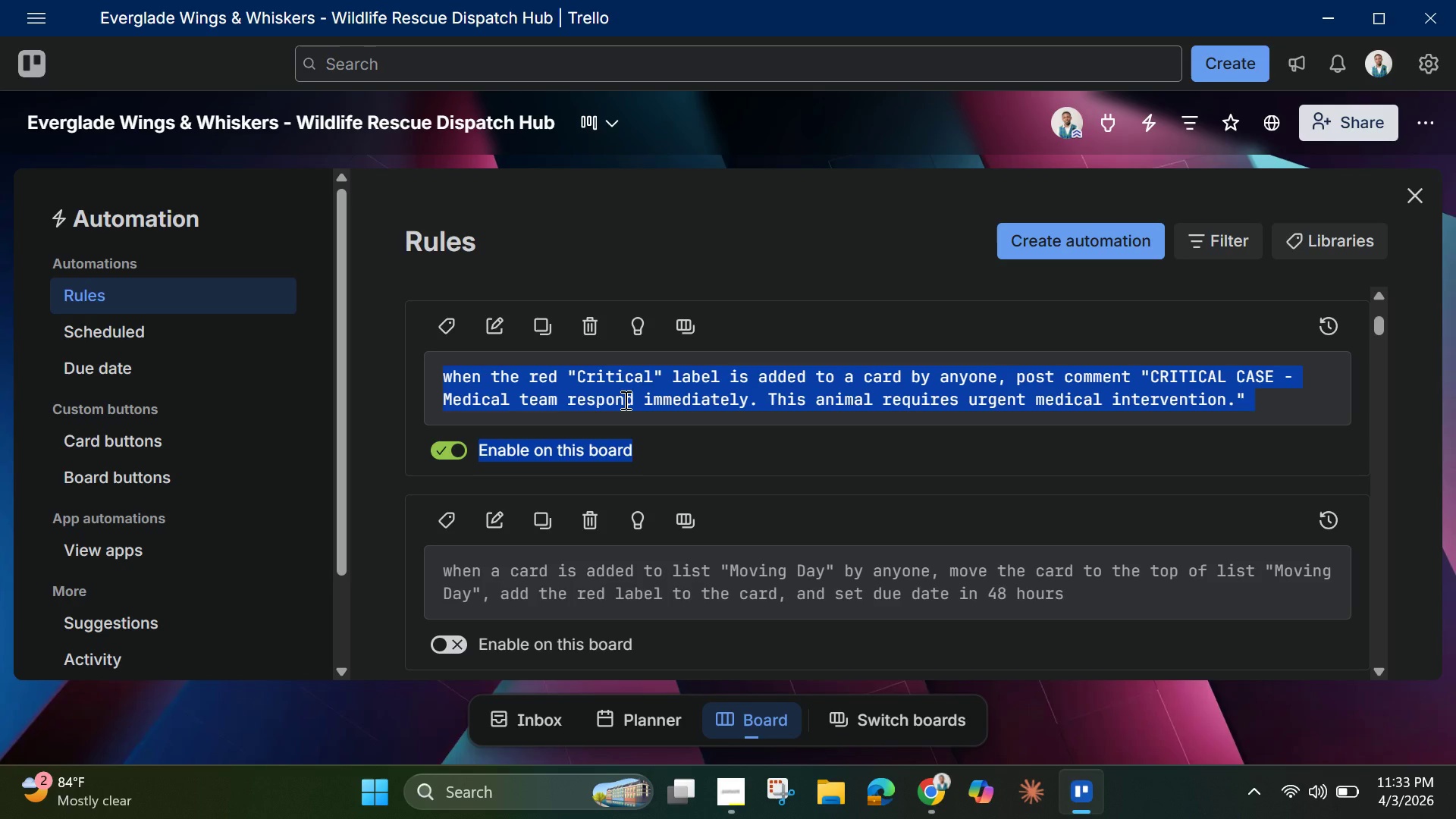 
right_click([624, 400])
 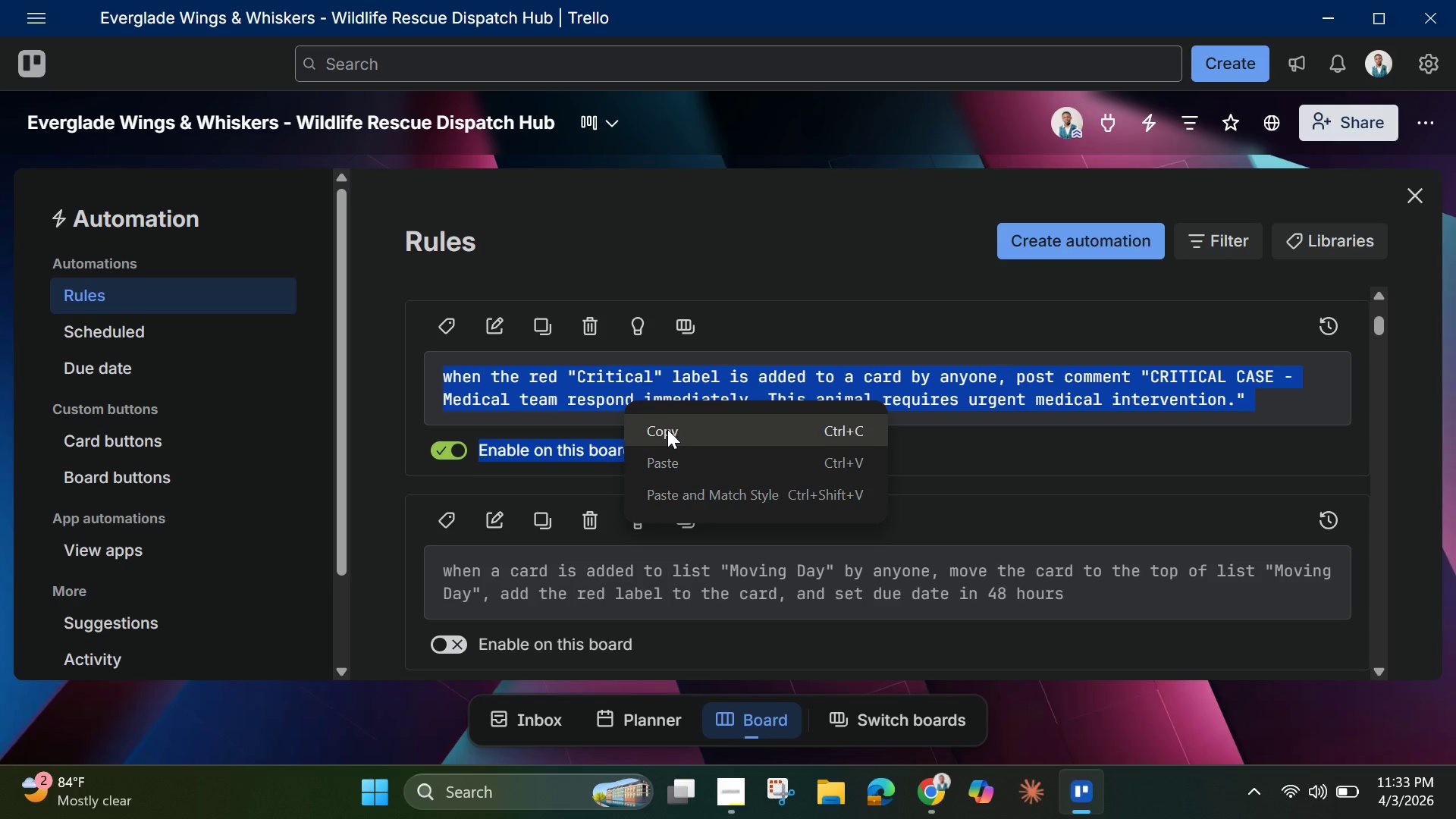 
left_click([667, 429])
 